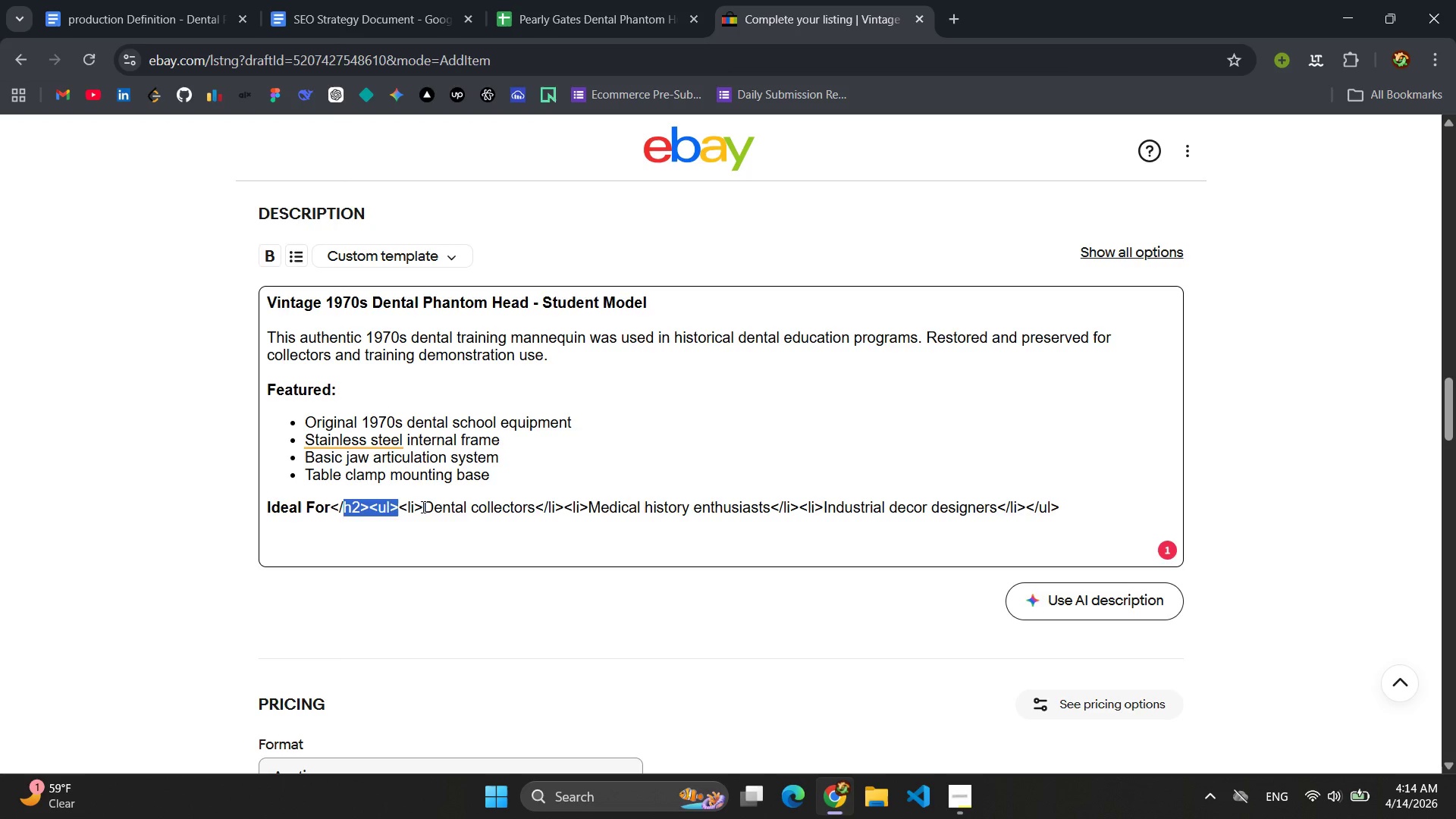 
left_click_drag(start_coordinate=[422, 507], to_coordinate=[330, 507])
 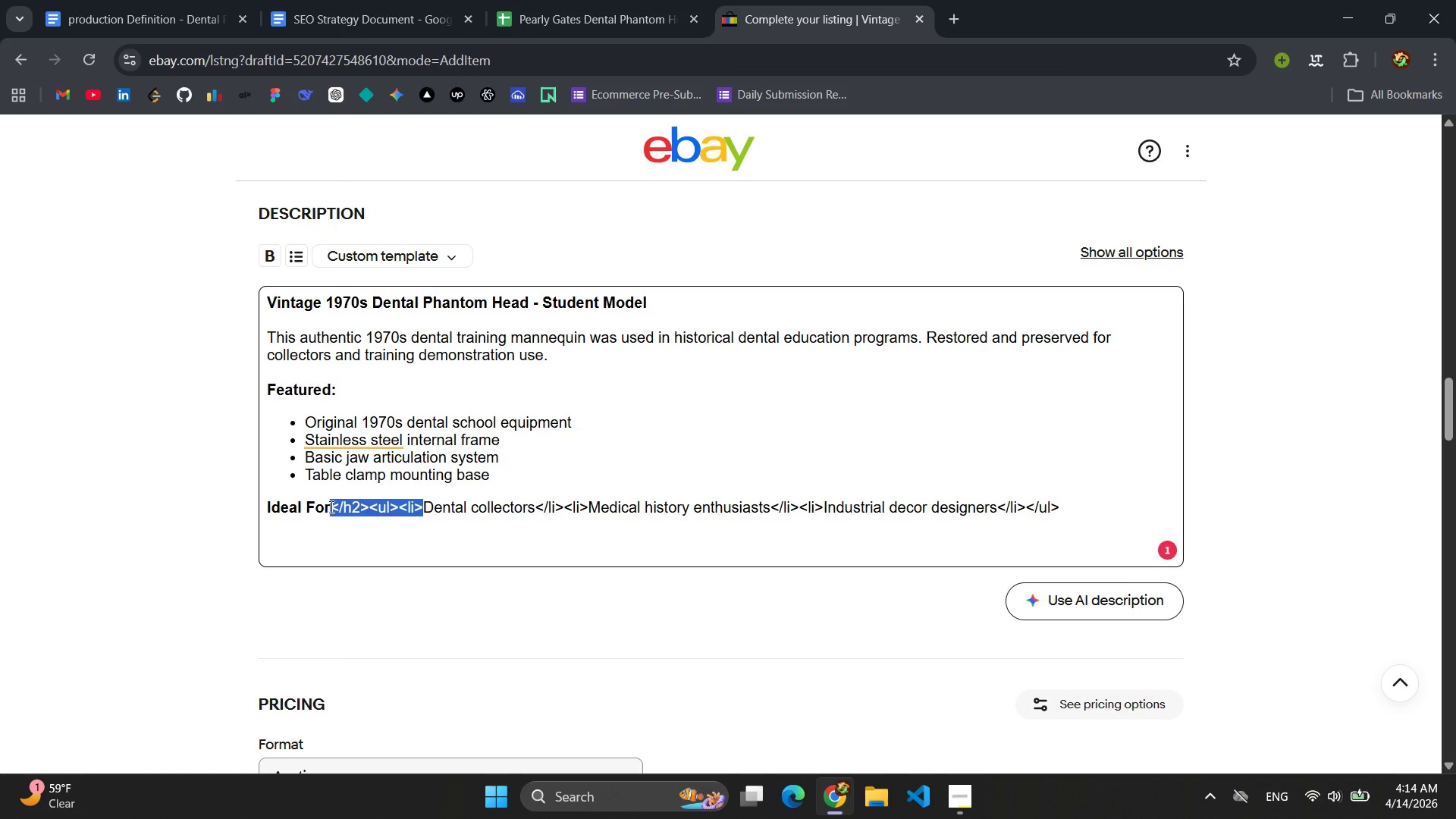 
key(Enter)
 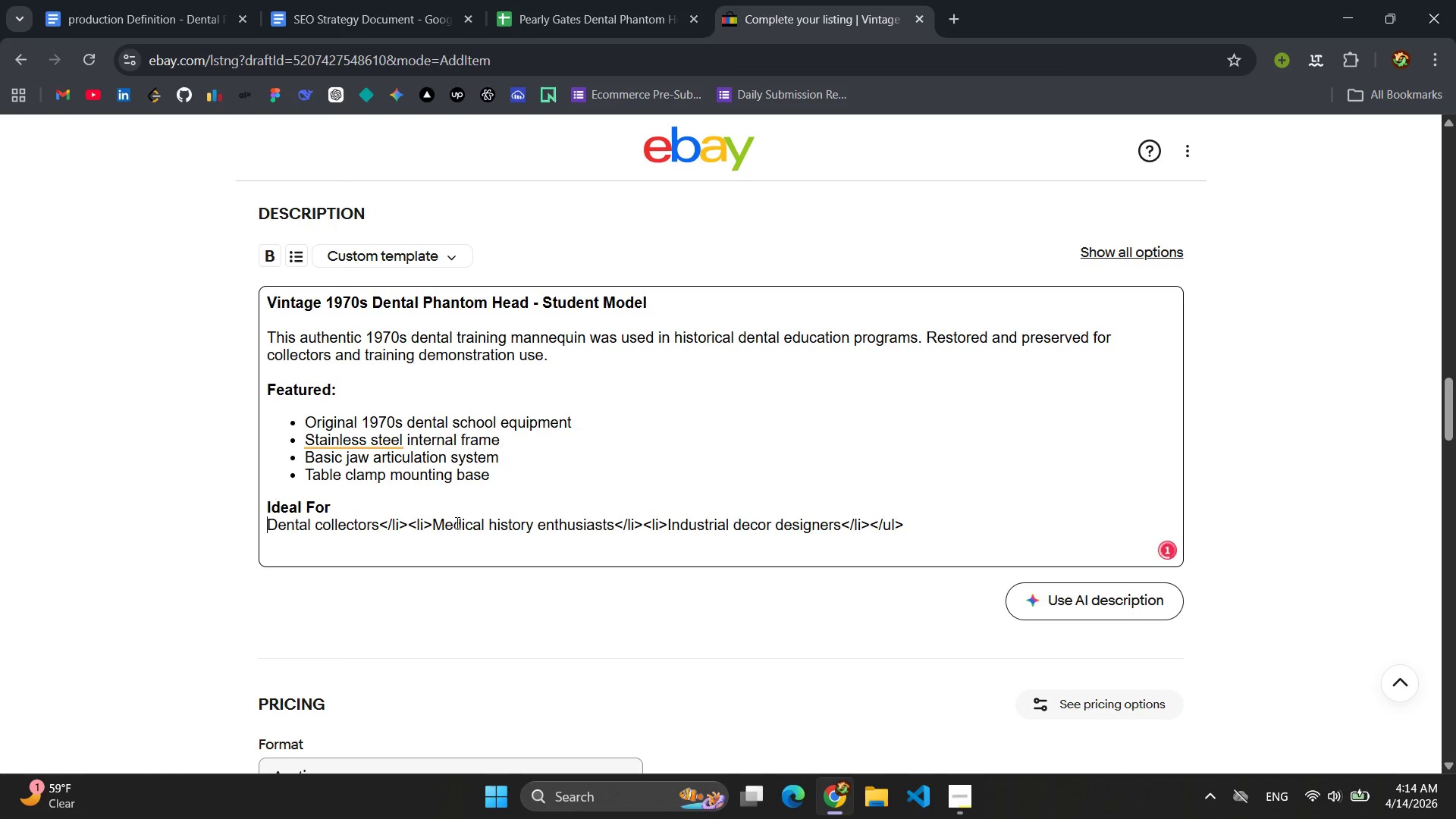 
left_click_drag(start_coordinate=[435, 523], to_coordinate=[379, 524])
 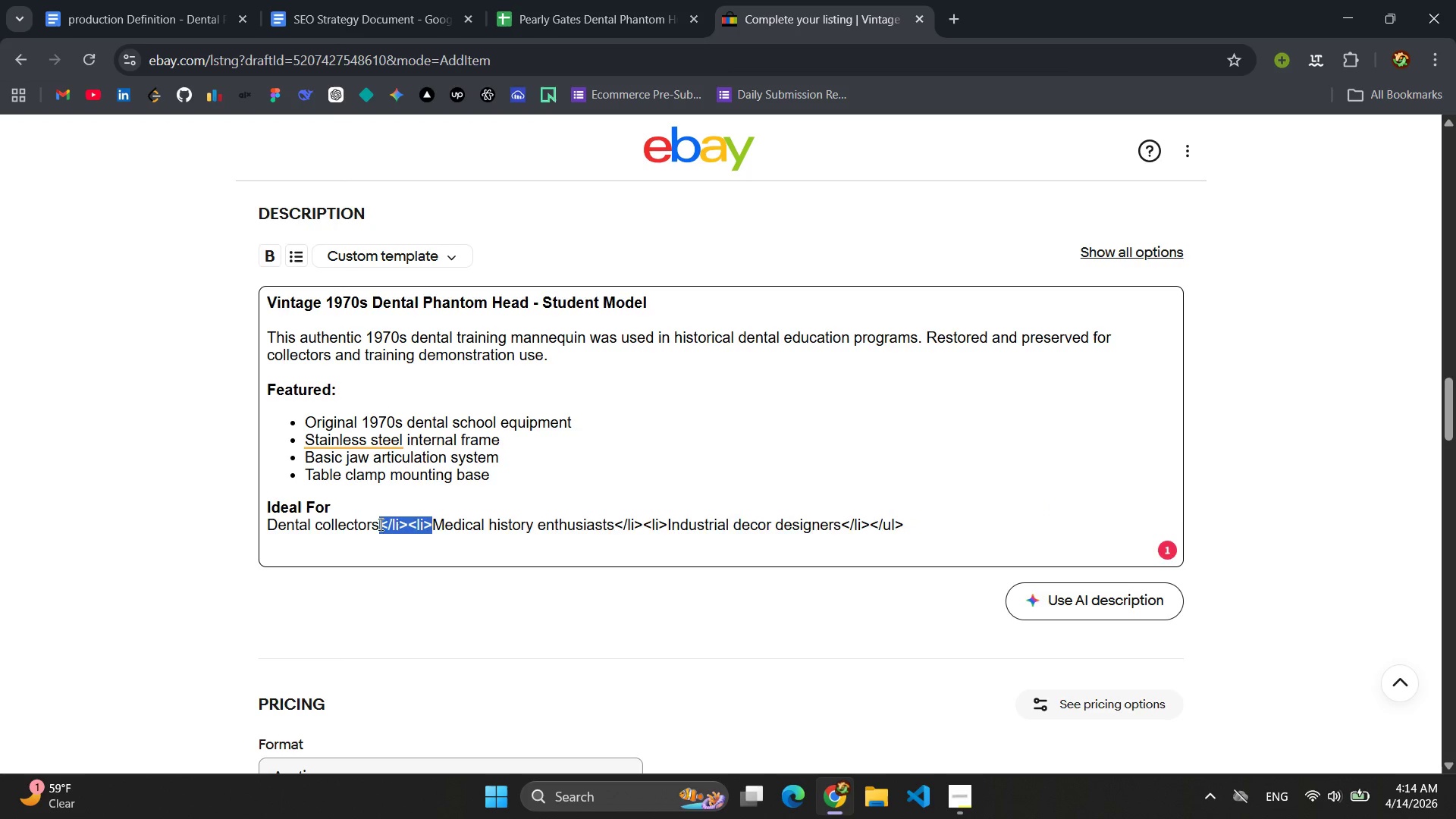 
key(Enter)
 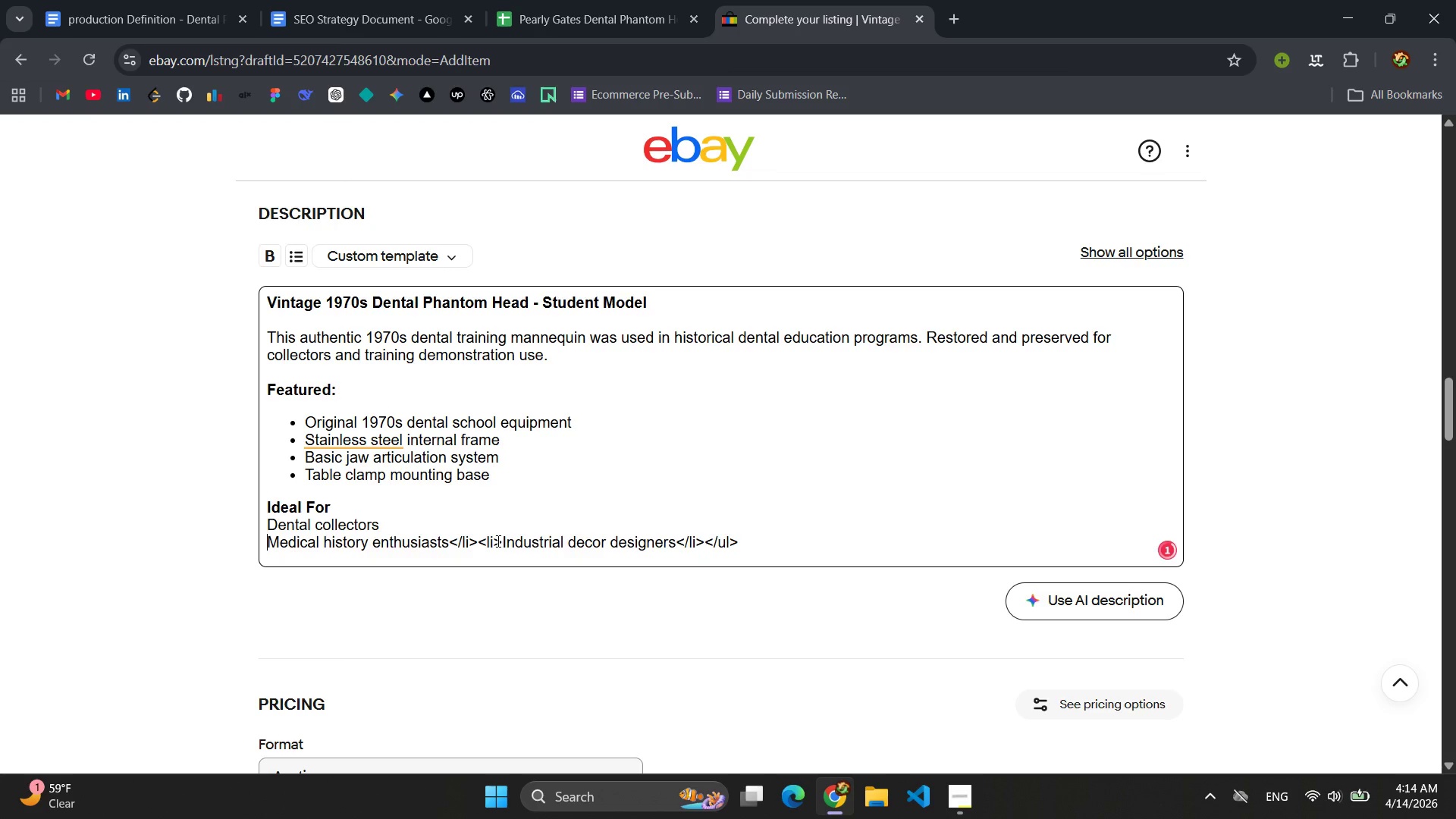 
left_click_drag(start_coordinate=[500, 541], to_coordinate=[448, 549])
 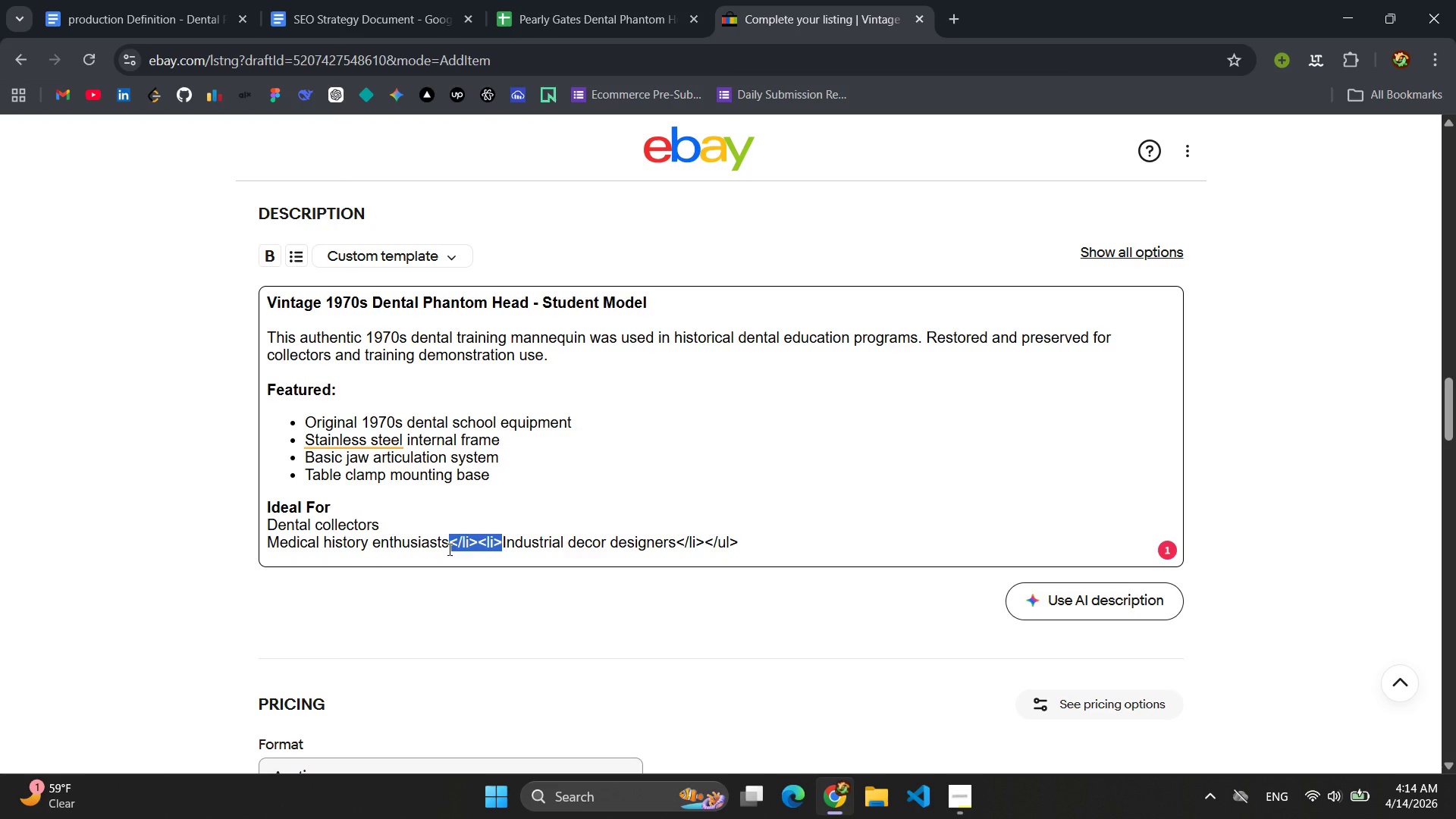 
key(Enter)
 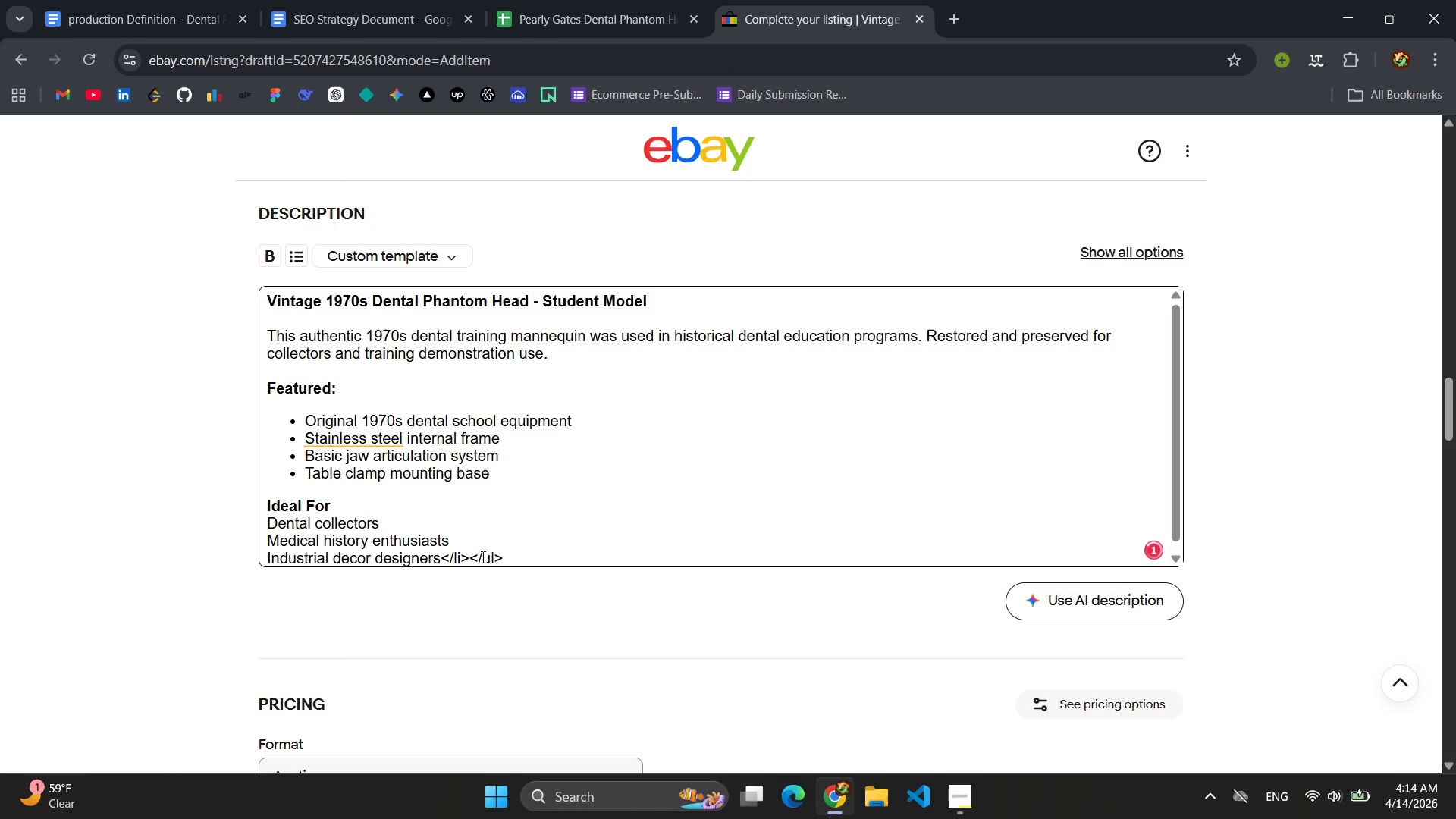 
left_click_drag(start_coordinate=[507, 557], to_coordinate=[444, 563])
 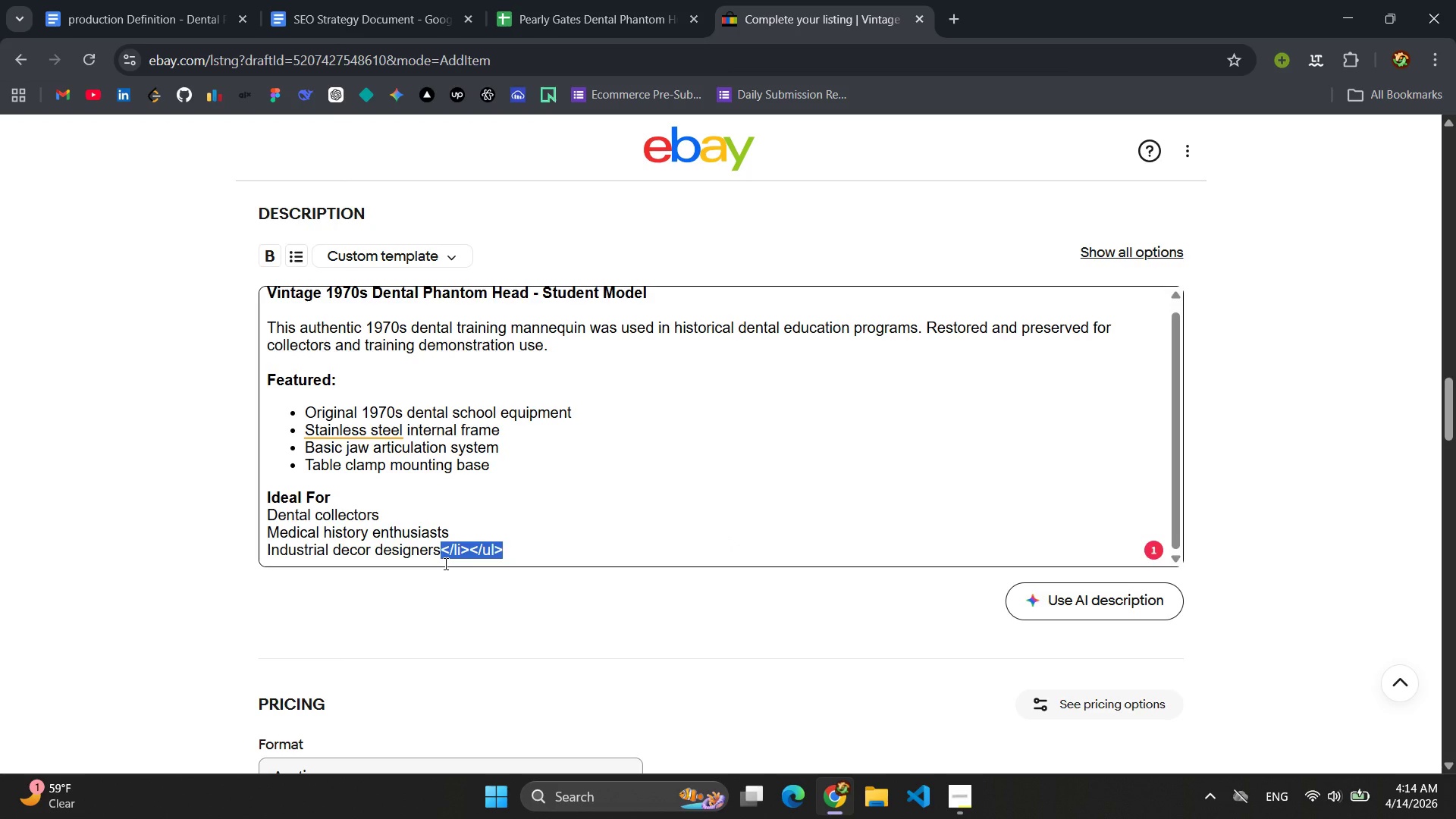 
key(Enter)
 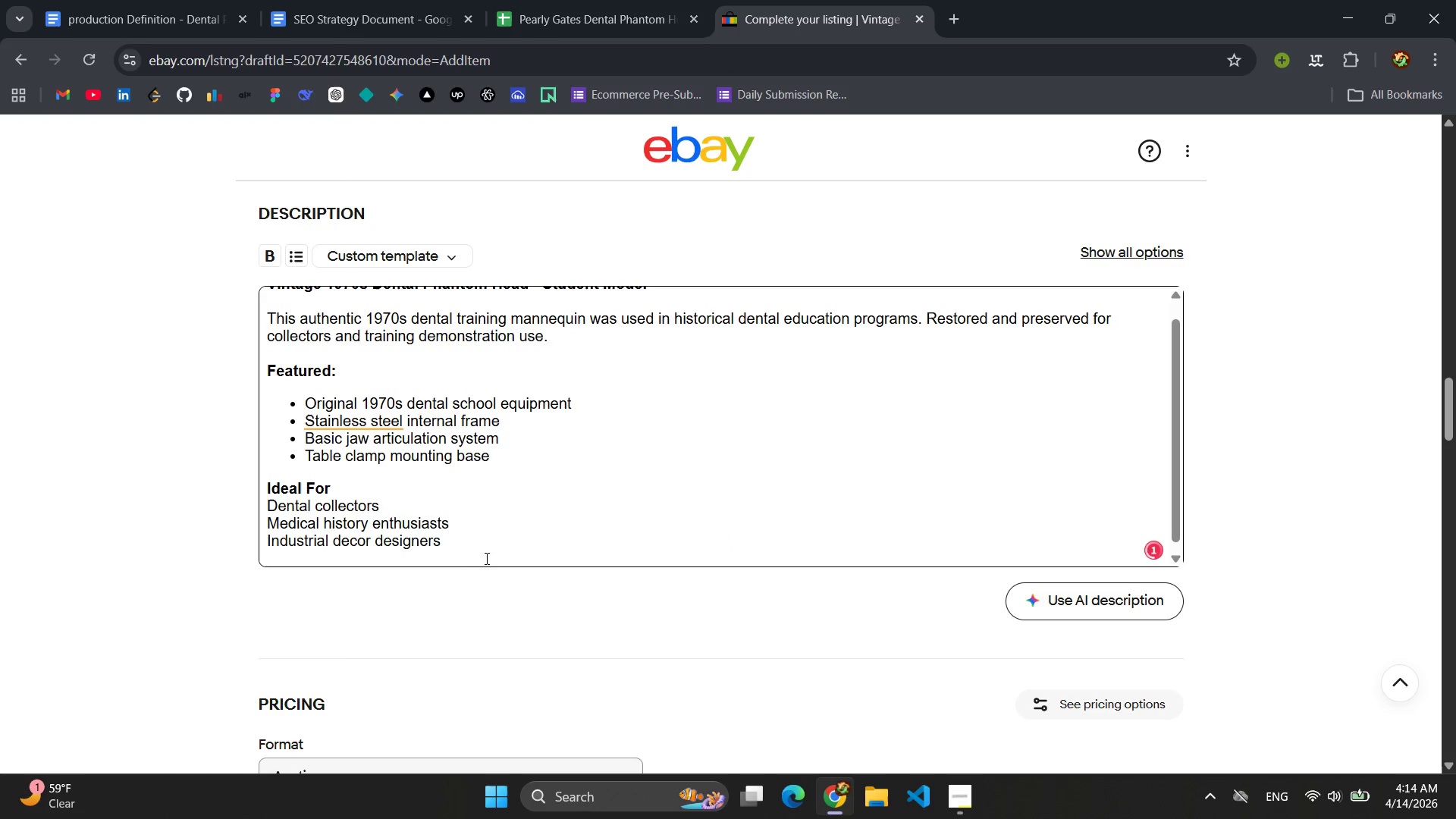 
left_click_drag(start_coordinate=[469, 548], to_coordinate=[250, 508])
 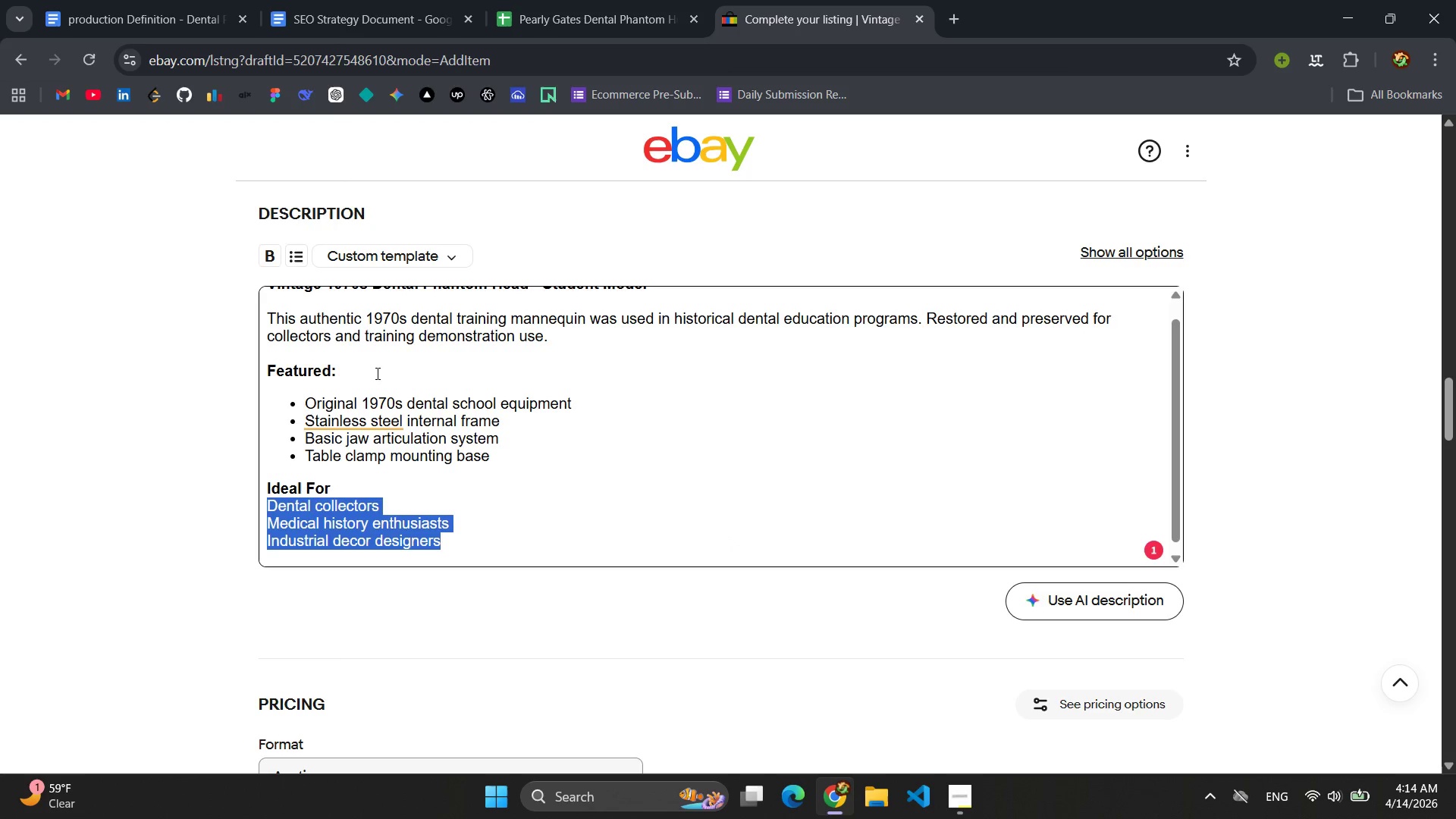 
scroll: coordinate [366, 352], scroll_direction: up, amount: 1.0
 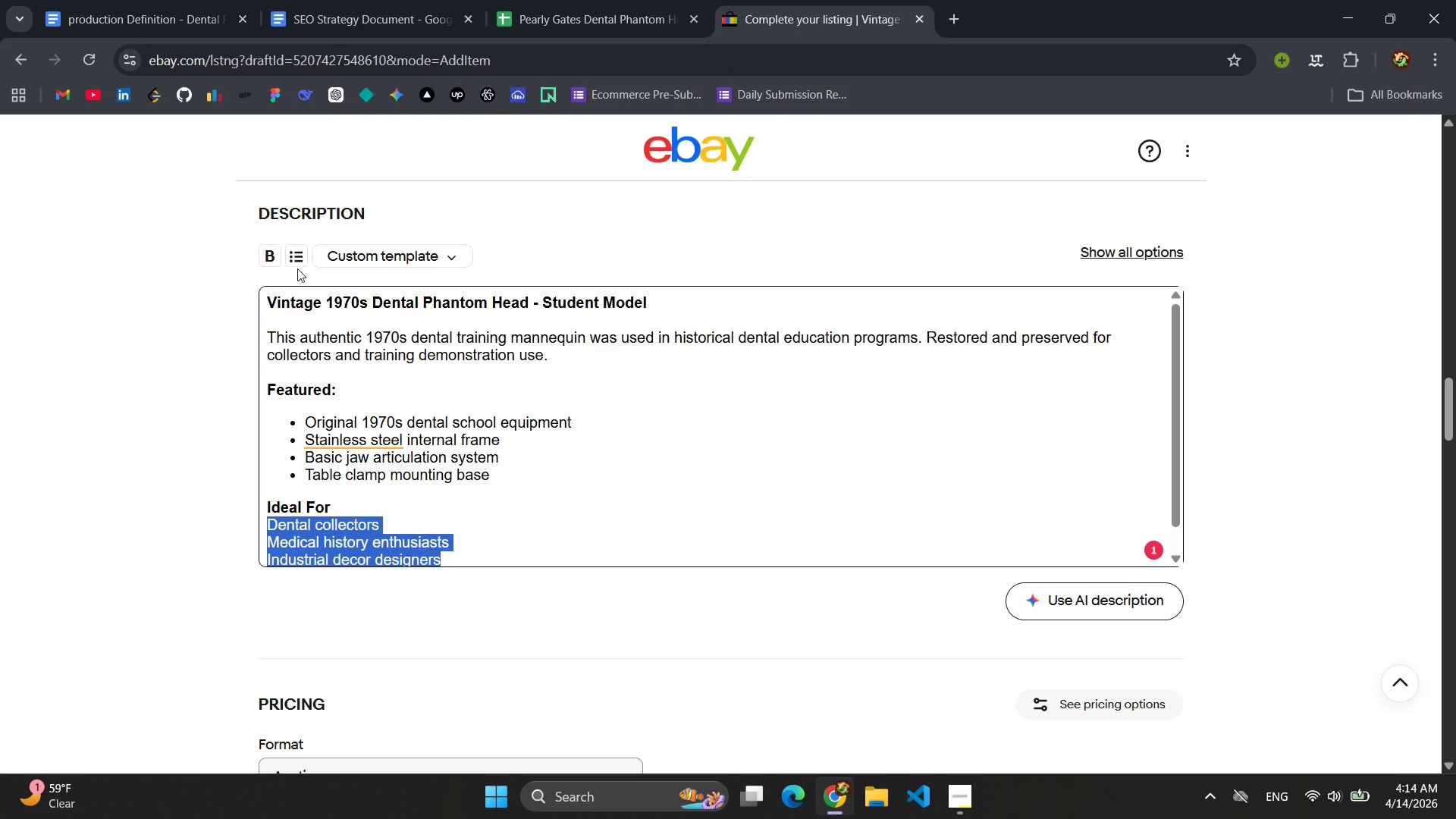 
left_click([295, 262])
 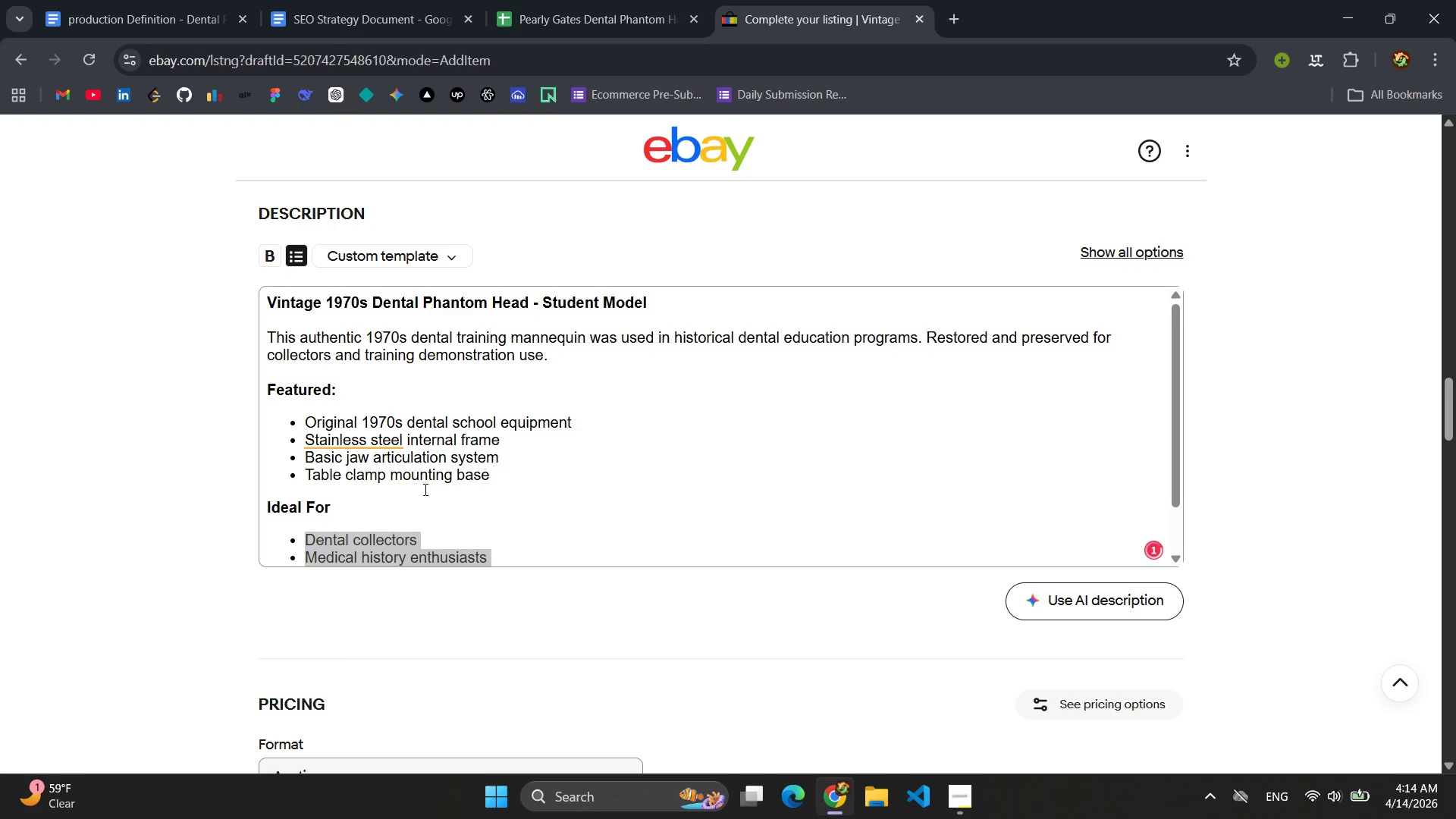 
left_click([457, 518])
 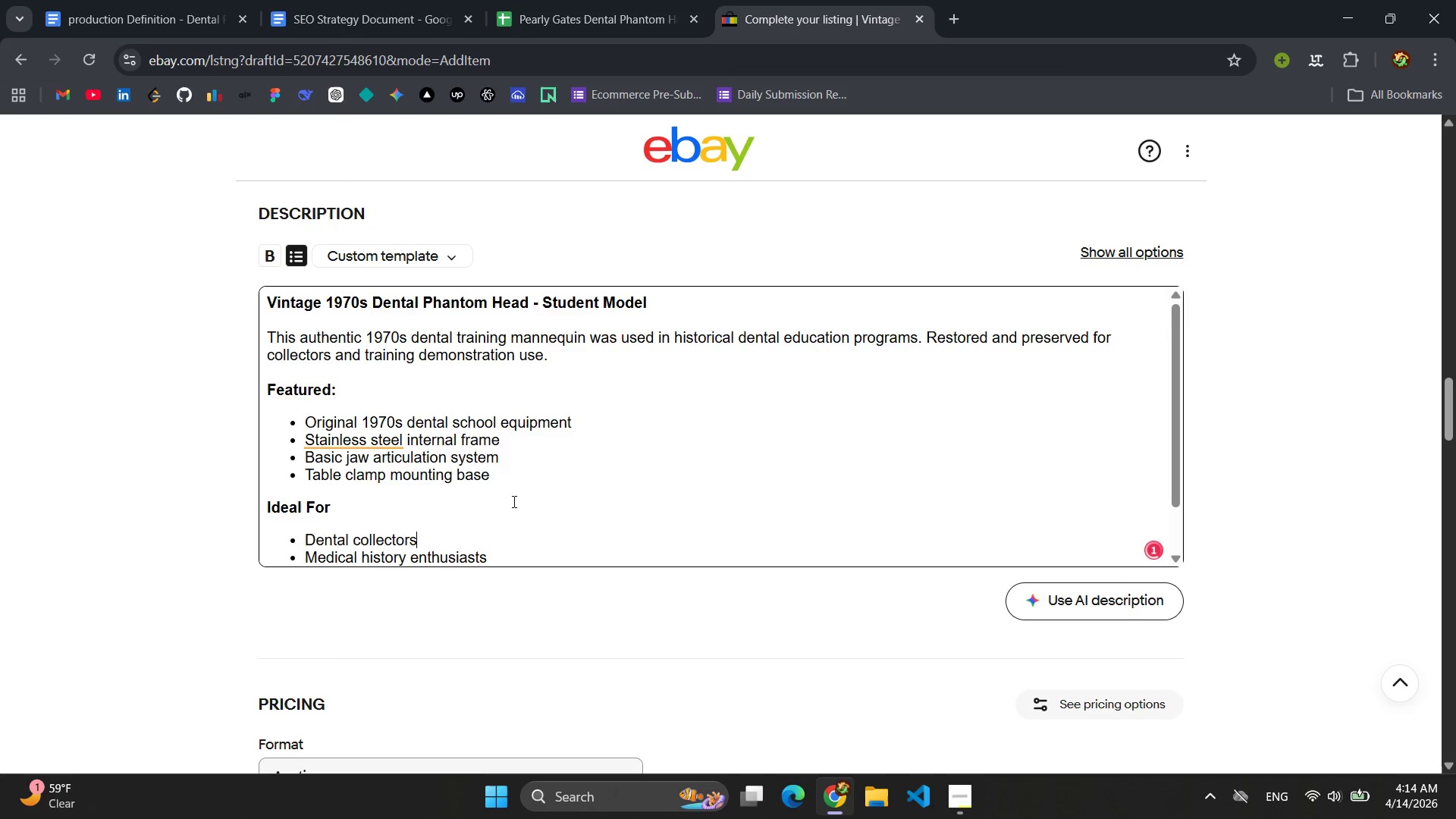 
scroll: coordinate [529, 497], scroll_direction: down, amount: 2.0
 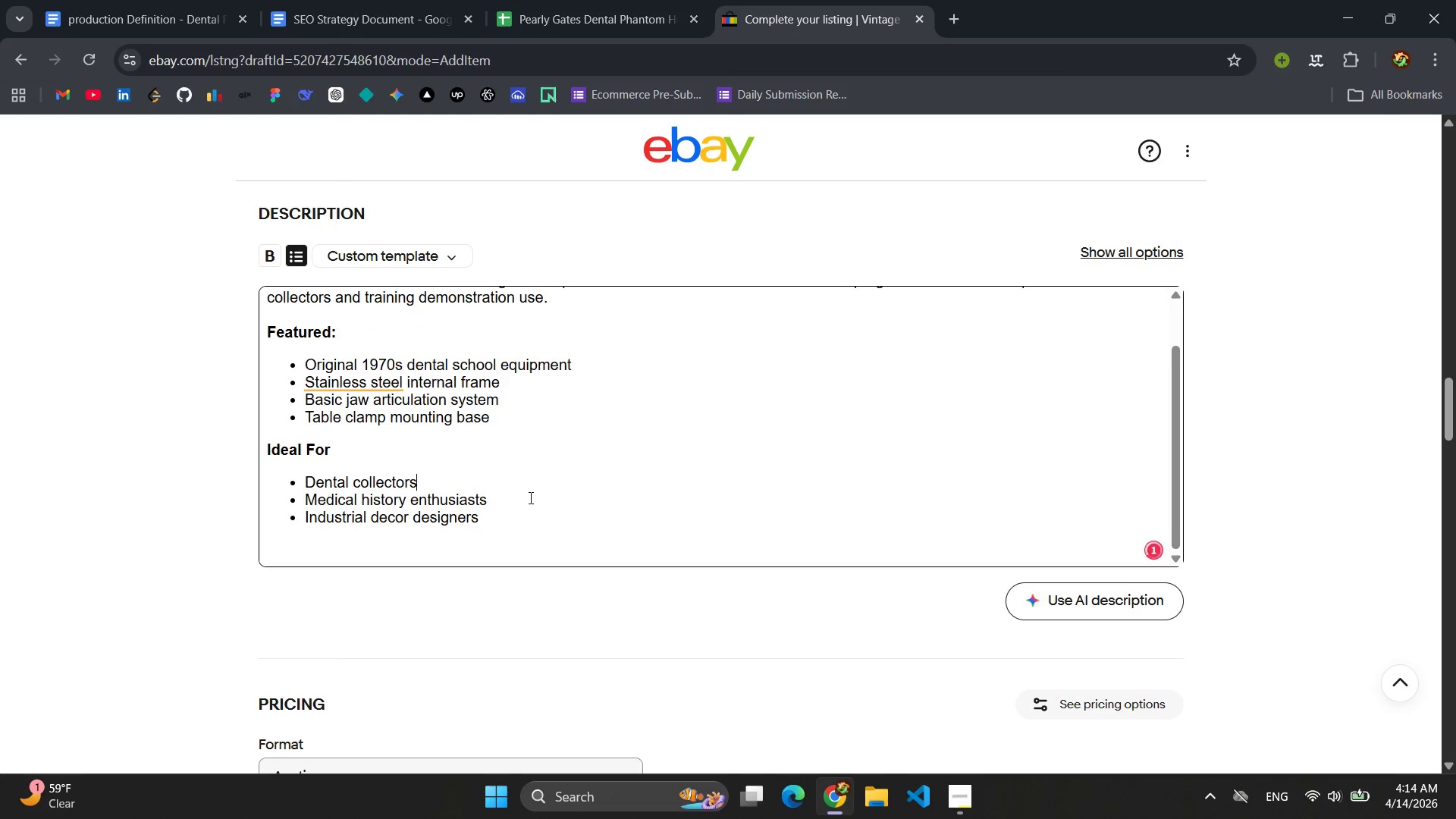 
scroll: coordinate [529, 497], scroll_direction: up, amount: 2.0
 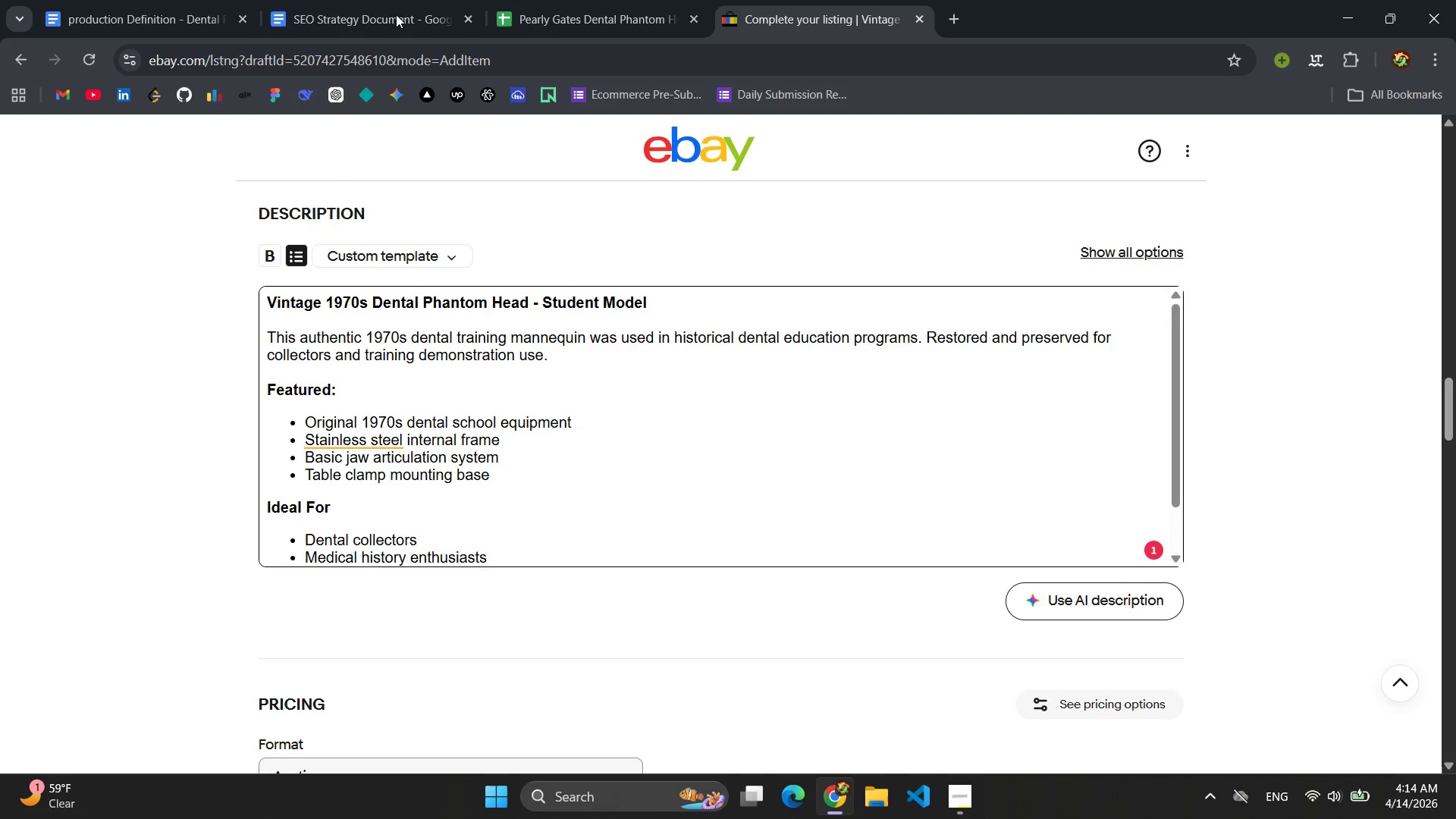 
left_click([351, 0])
 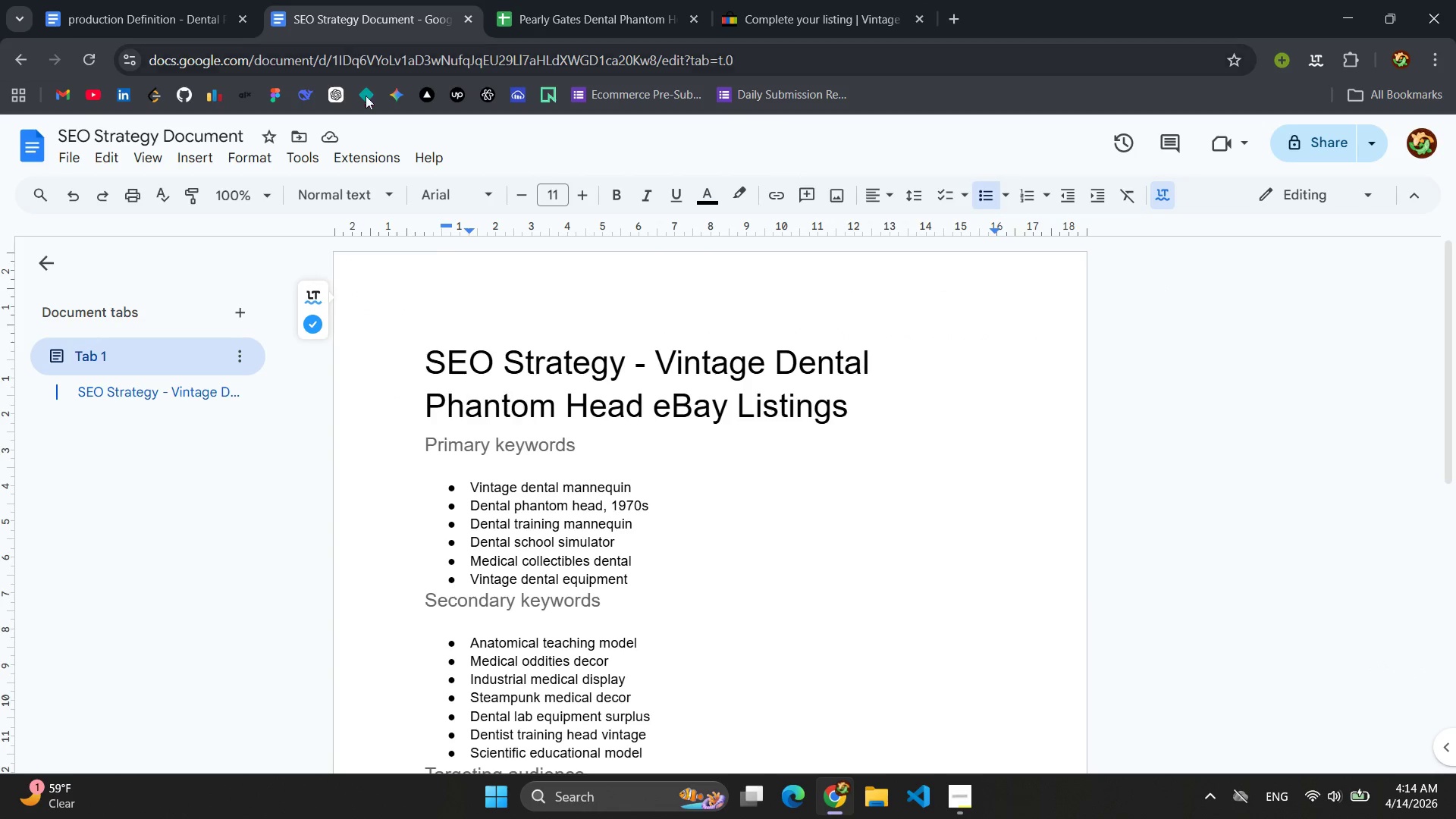 
scroll: coordinate [574, 431], scroll_direction: down, amount: 1.0
 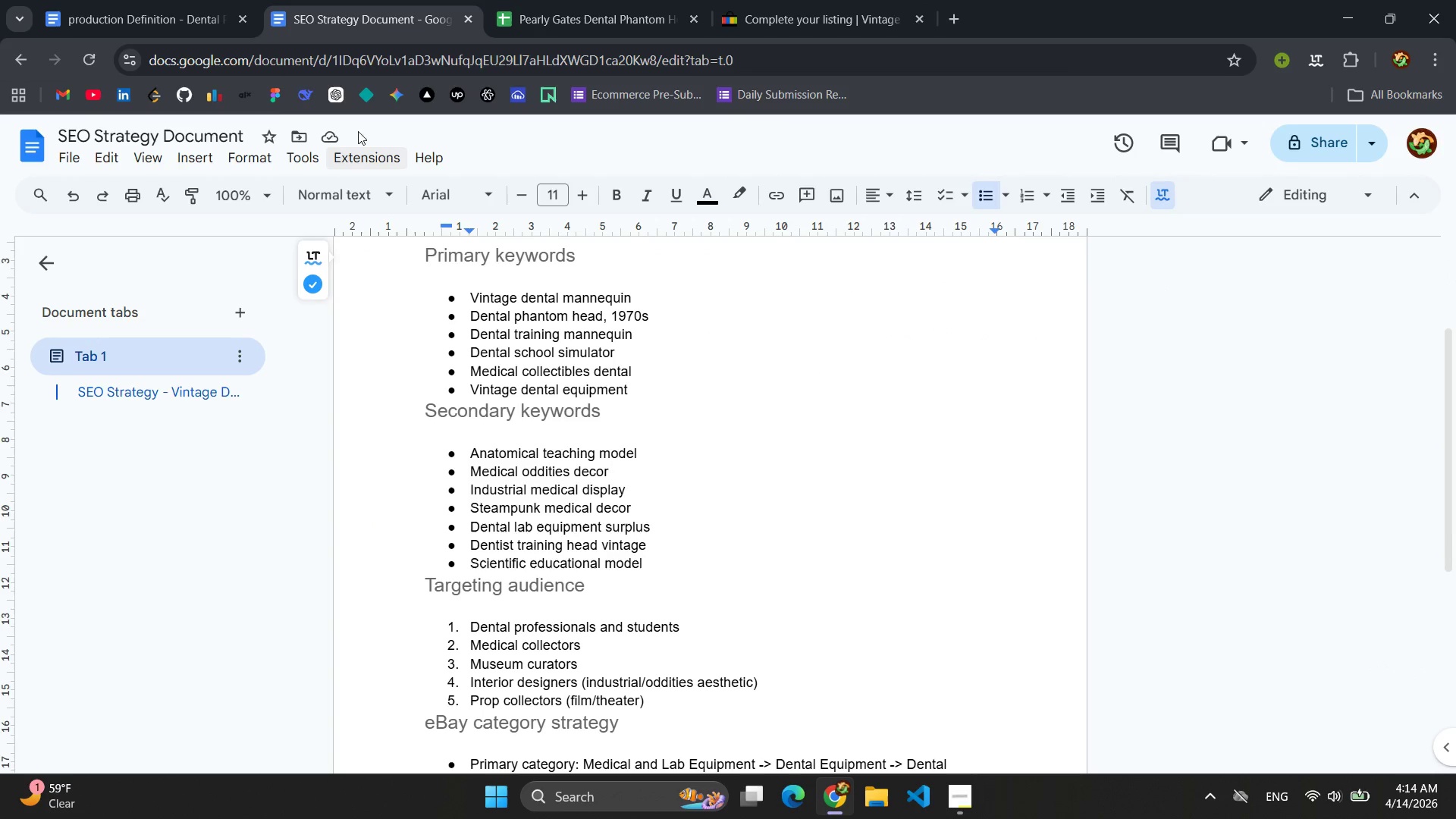 
left_click([169, 17])
 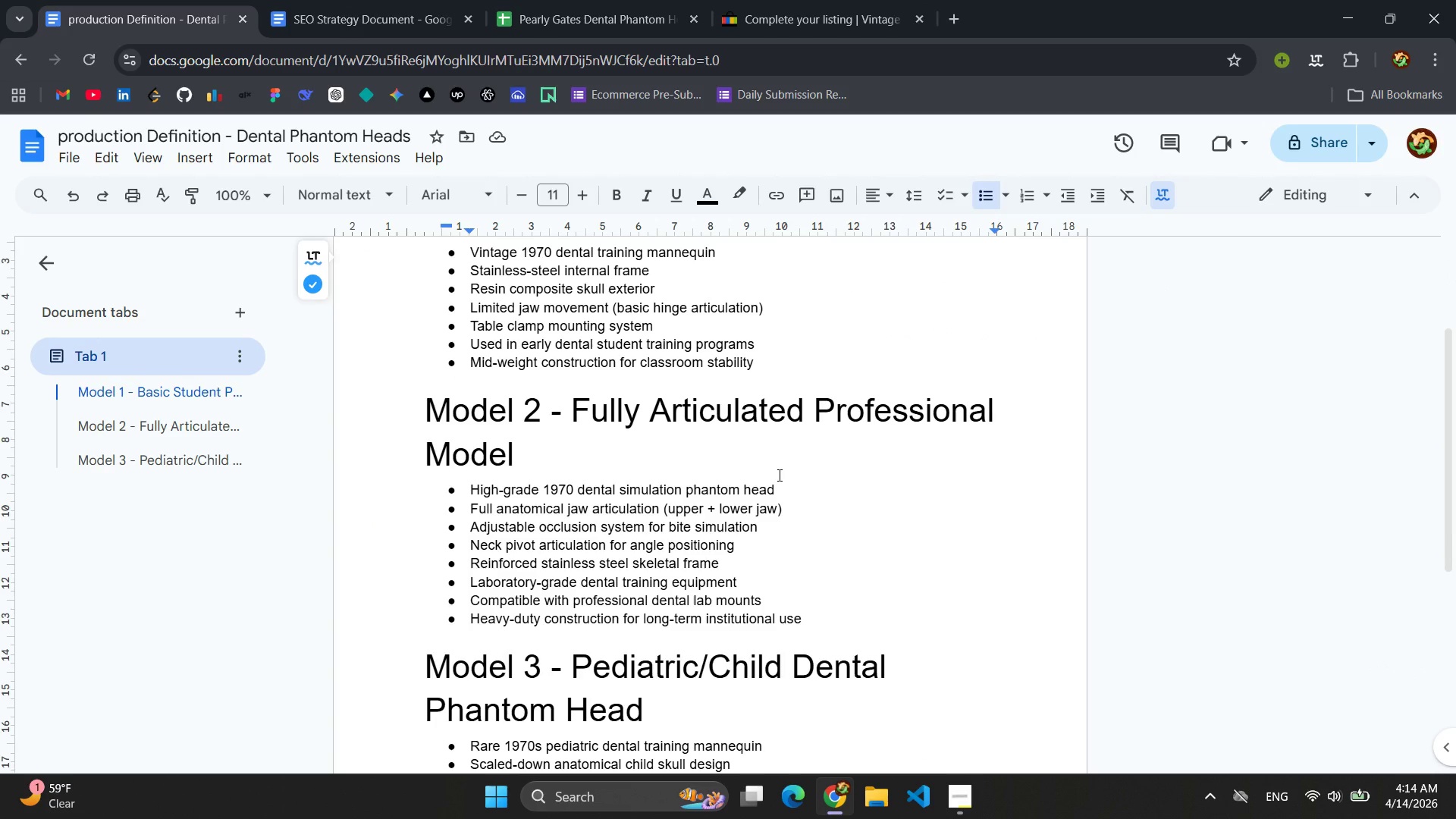 
scroll: coordinate [800, 496], scroll_direction: up, amount: 1.0
 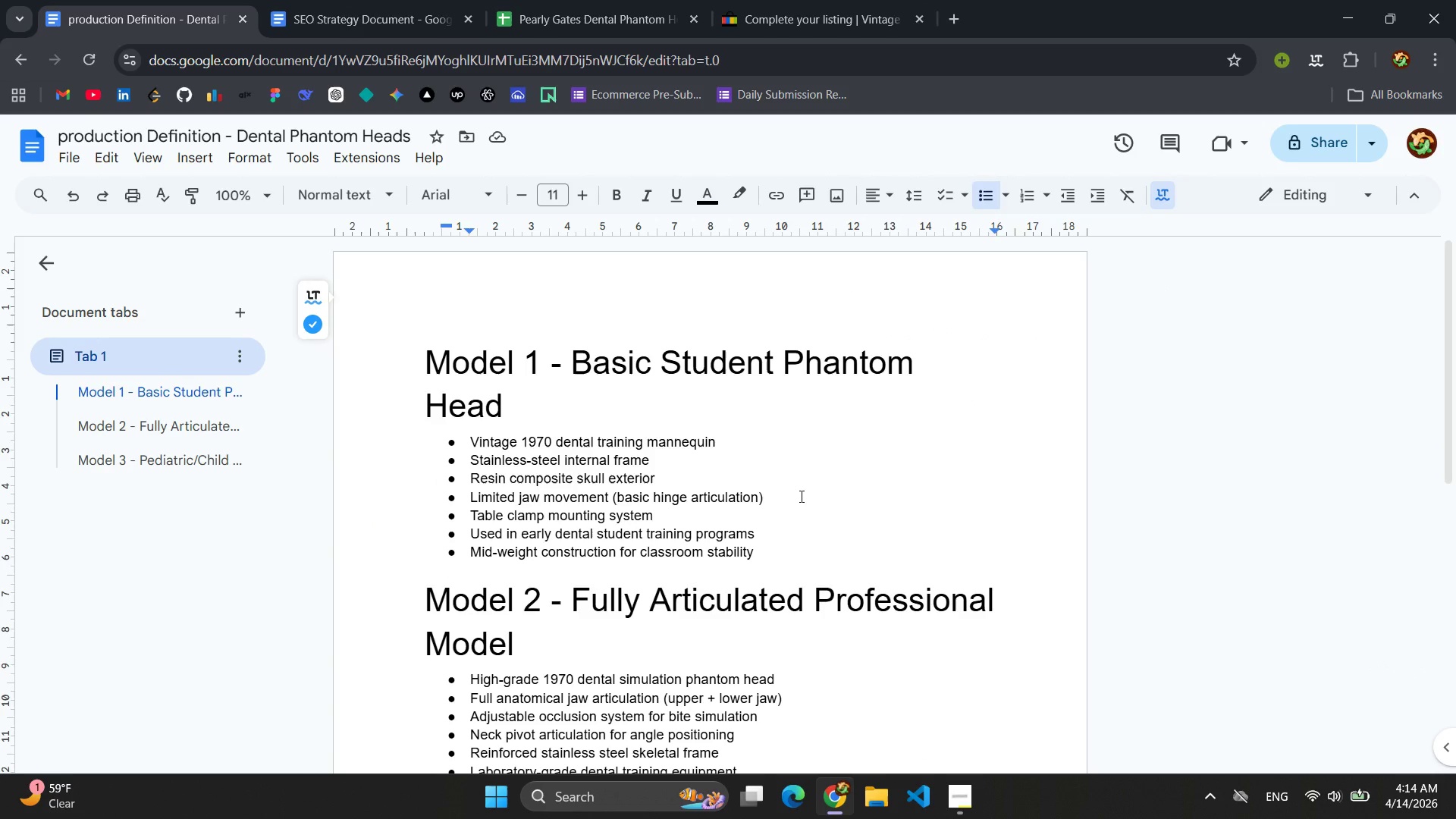 
left_click([793, 8])
 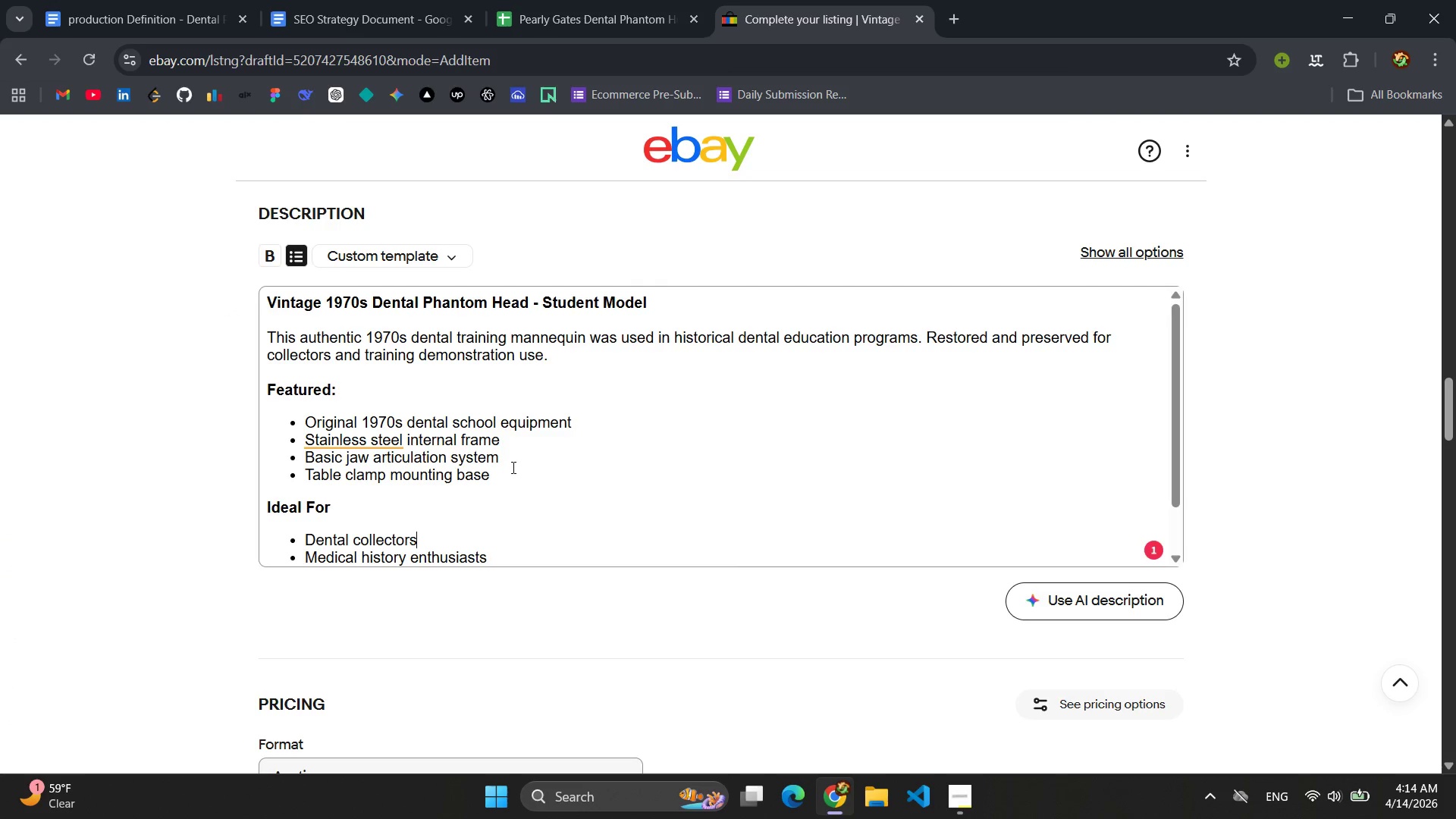 
scroll: coordinate [513, 467], scroll_direction: down, amount: 1.0
 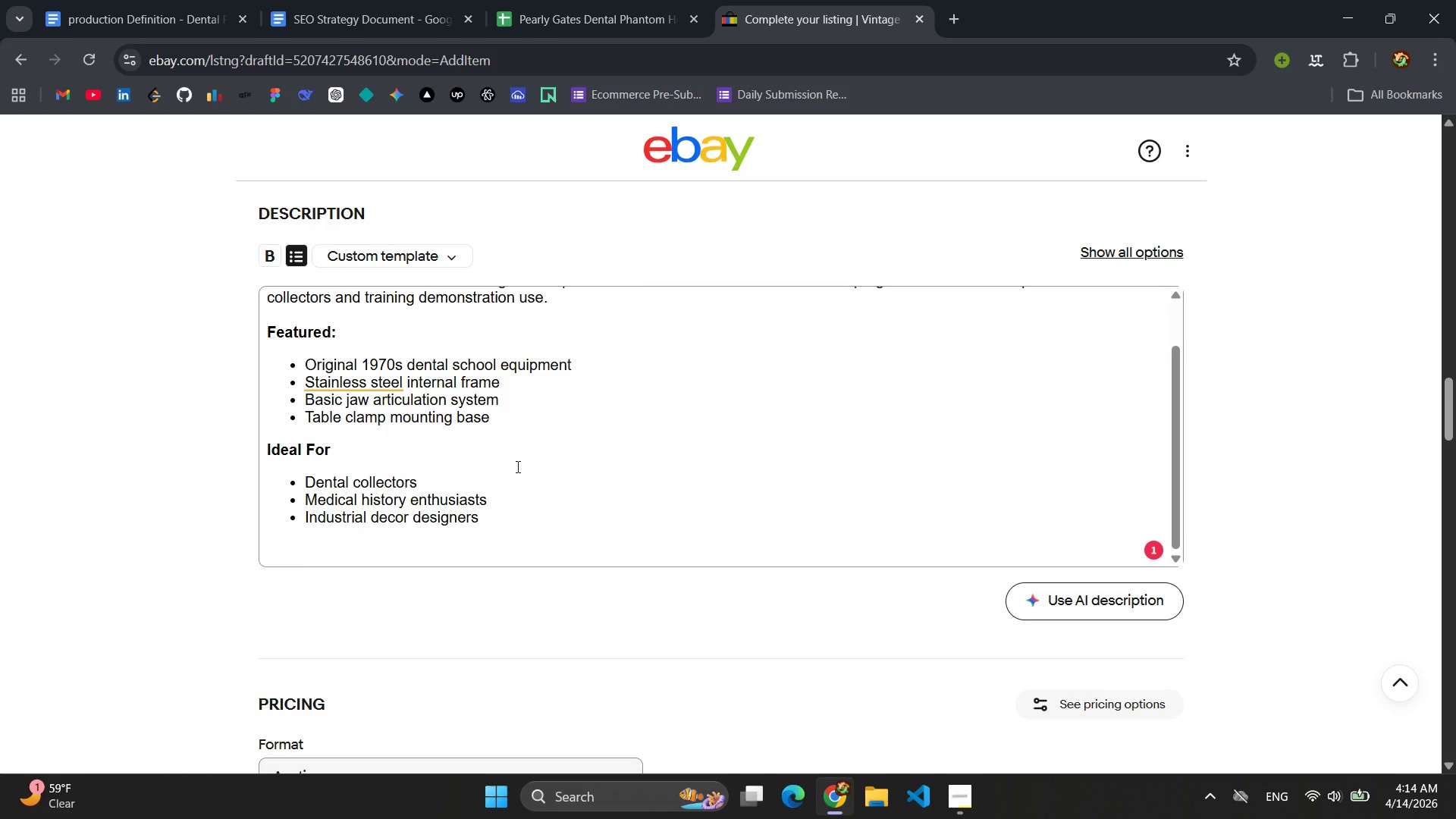 
scroll: coordinate [518, 466], scroll_direction: up, amount: 3.0
 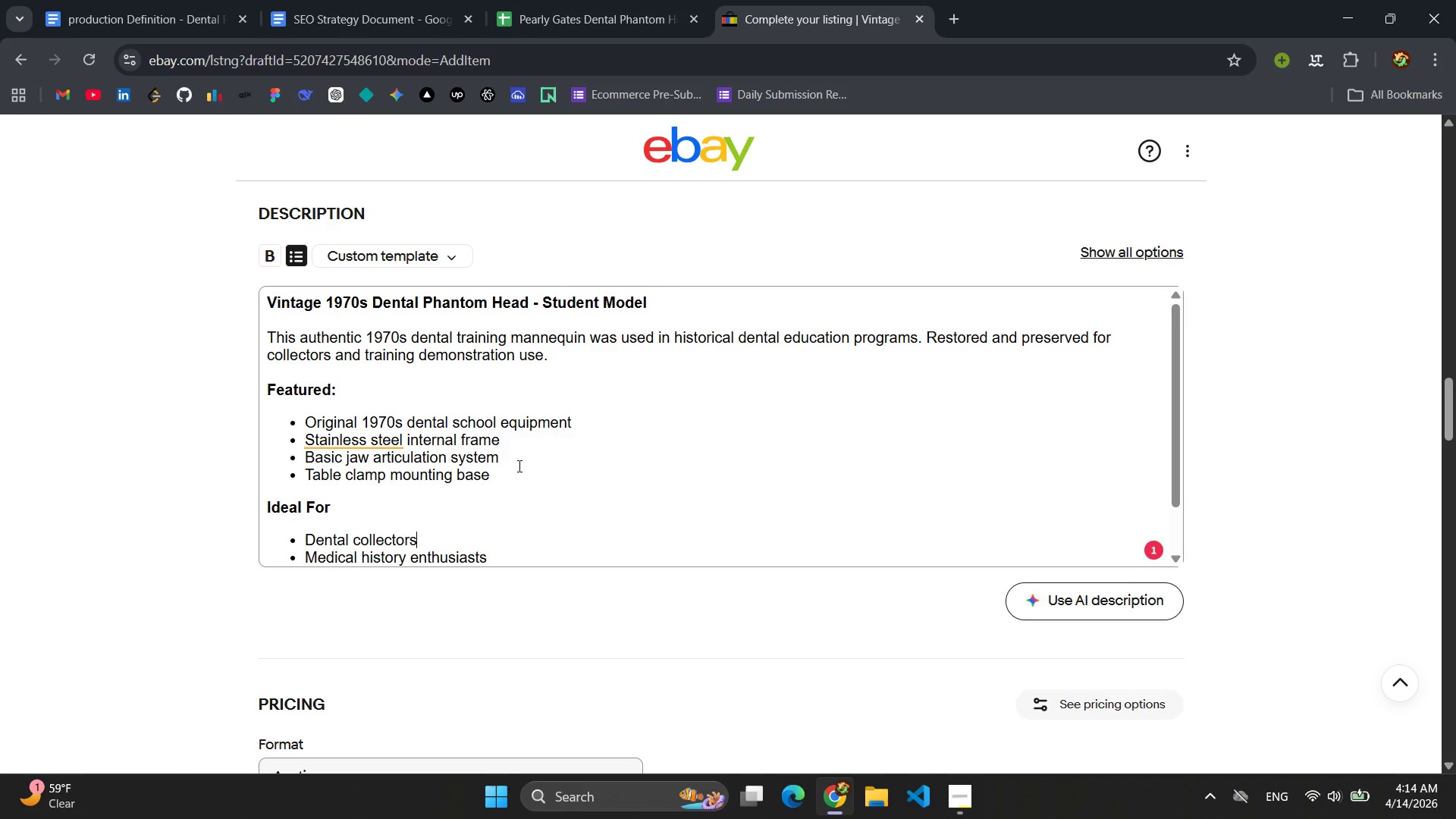 
scroll: coordinate [518, 466], scroll_direction: down, amount: 4.0
 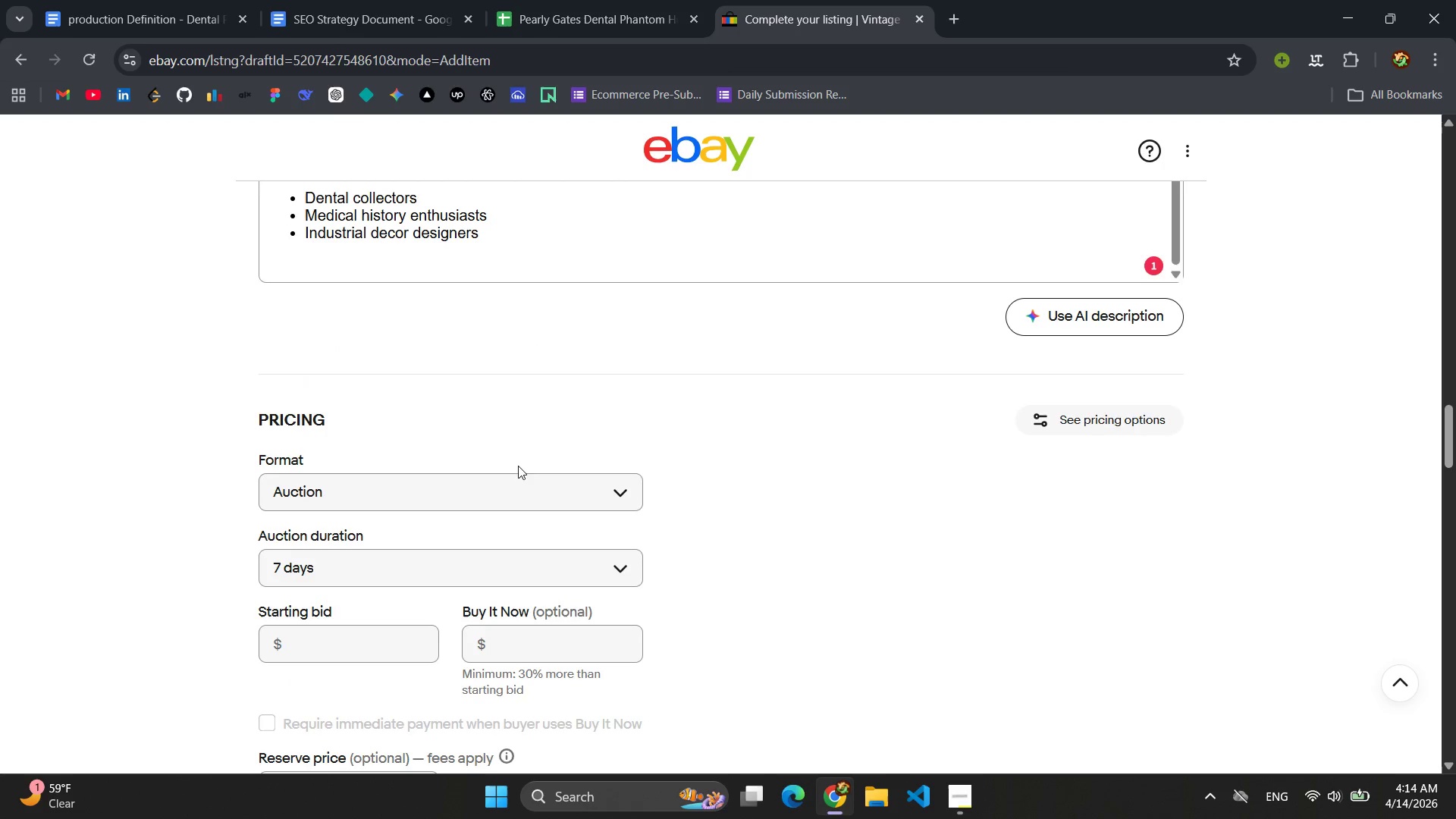 
left_click([579, 497])
 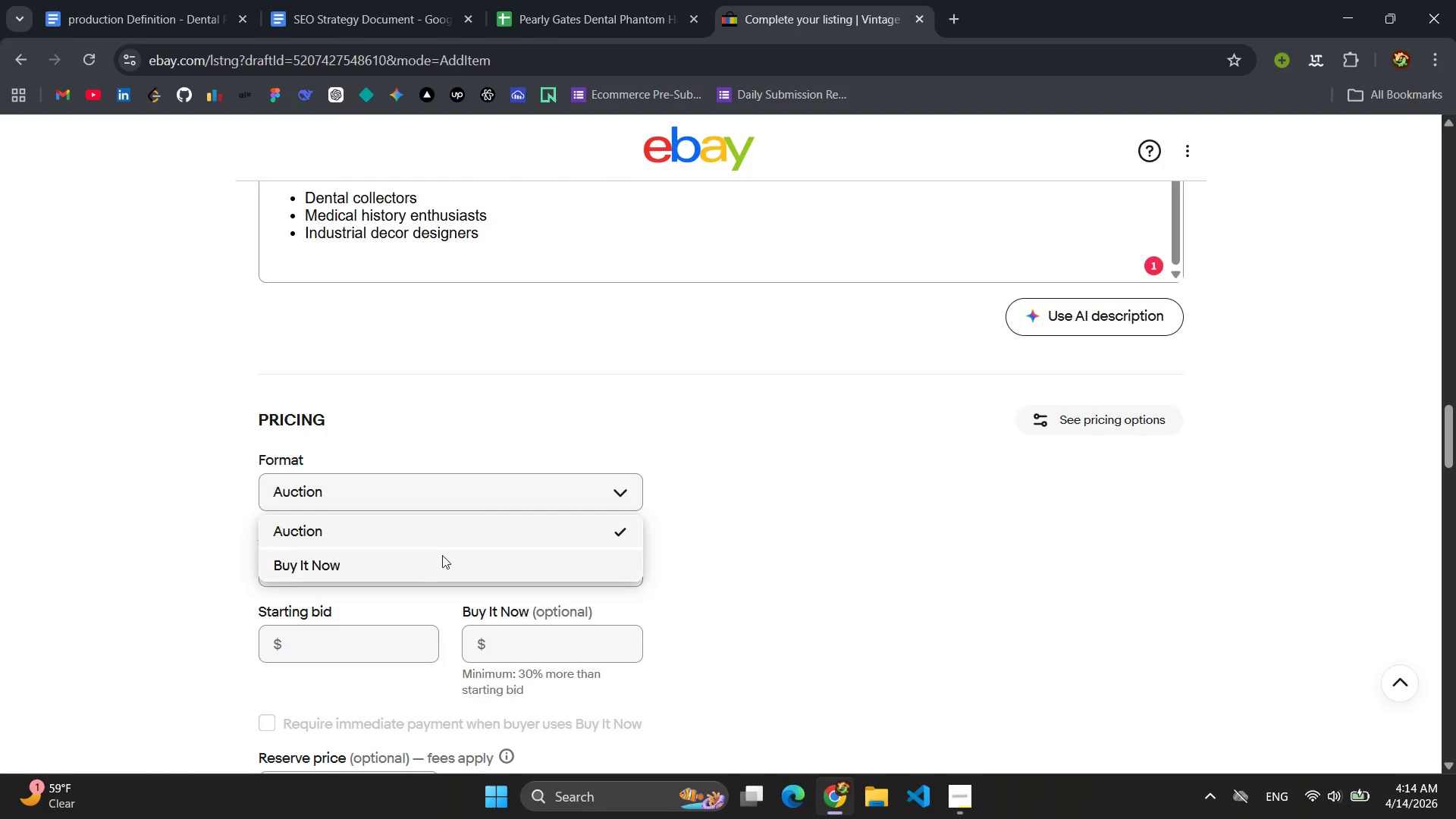 
left_click([416, 560])
 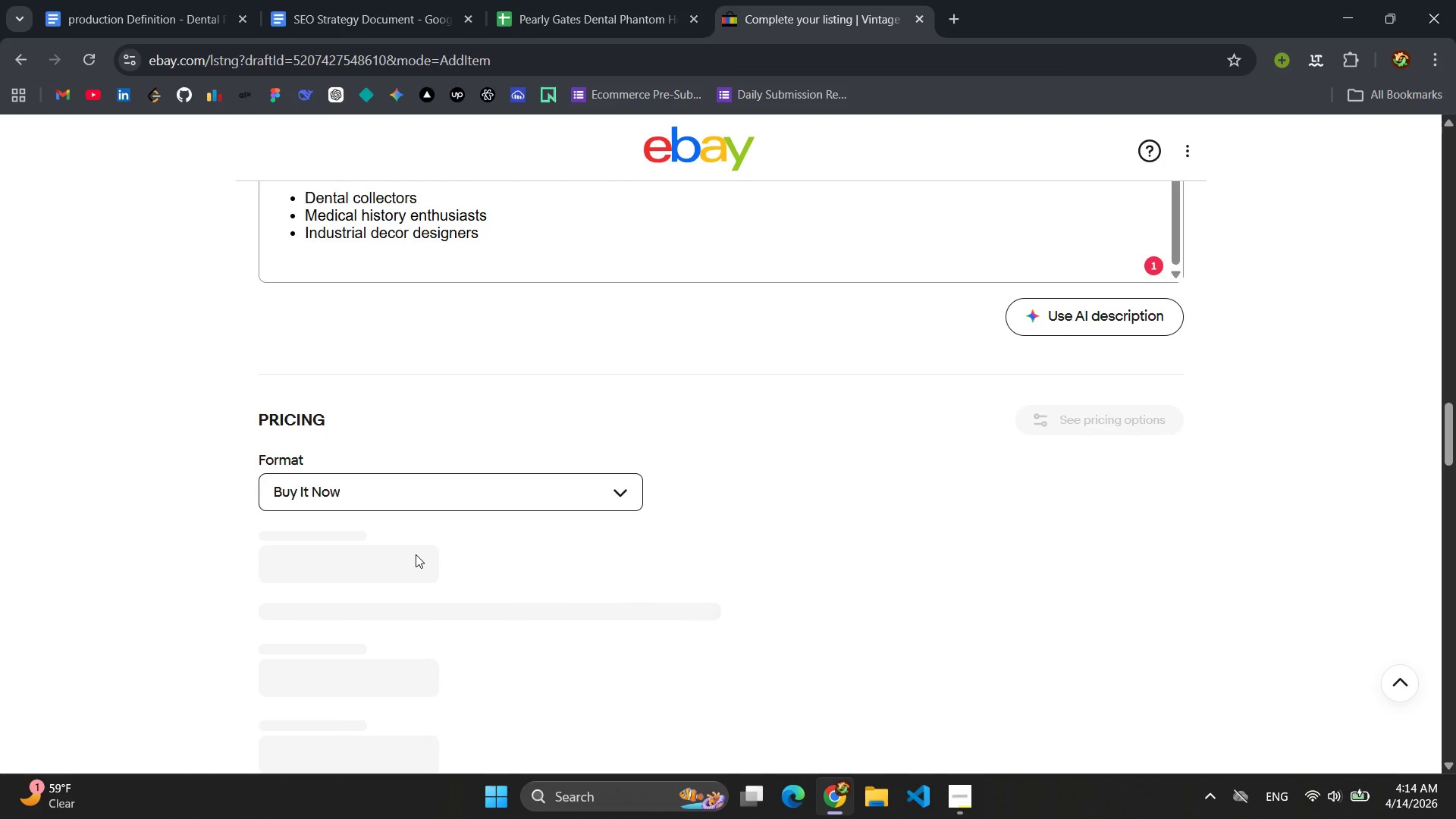 
scroll: coordinate [530, 513], scroll_direction: down, amount: 2.0
 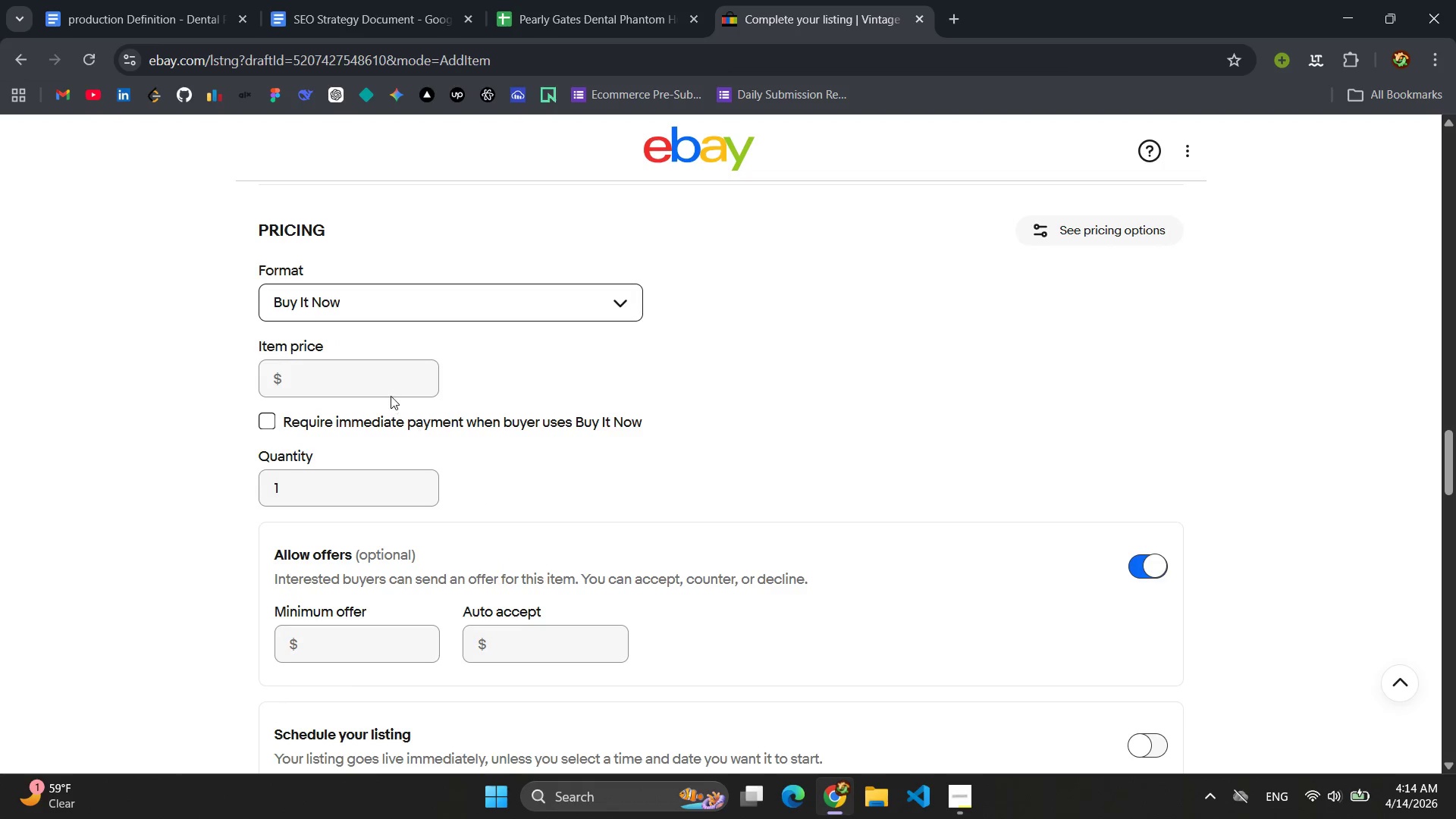 
left_click([365, 373])
 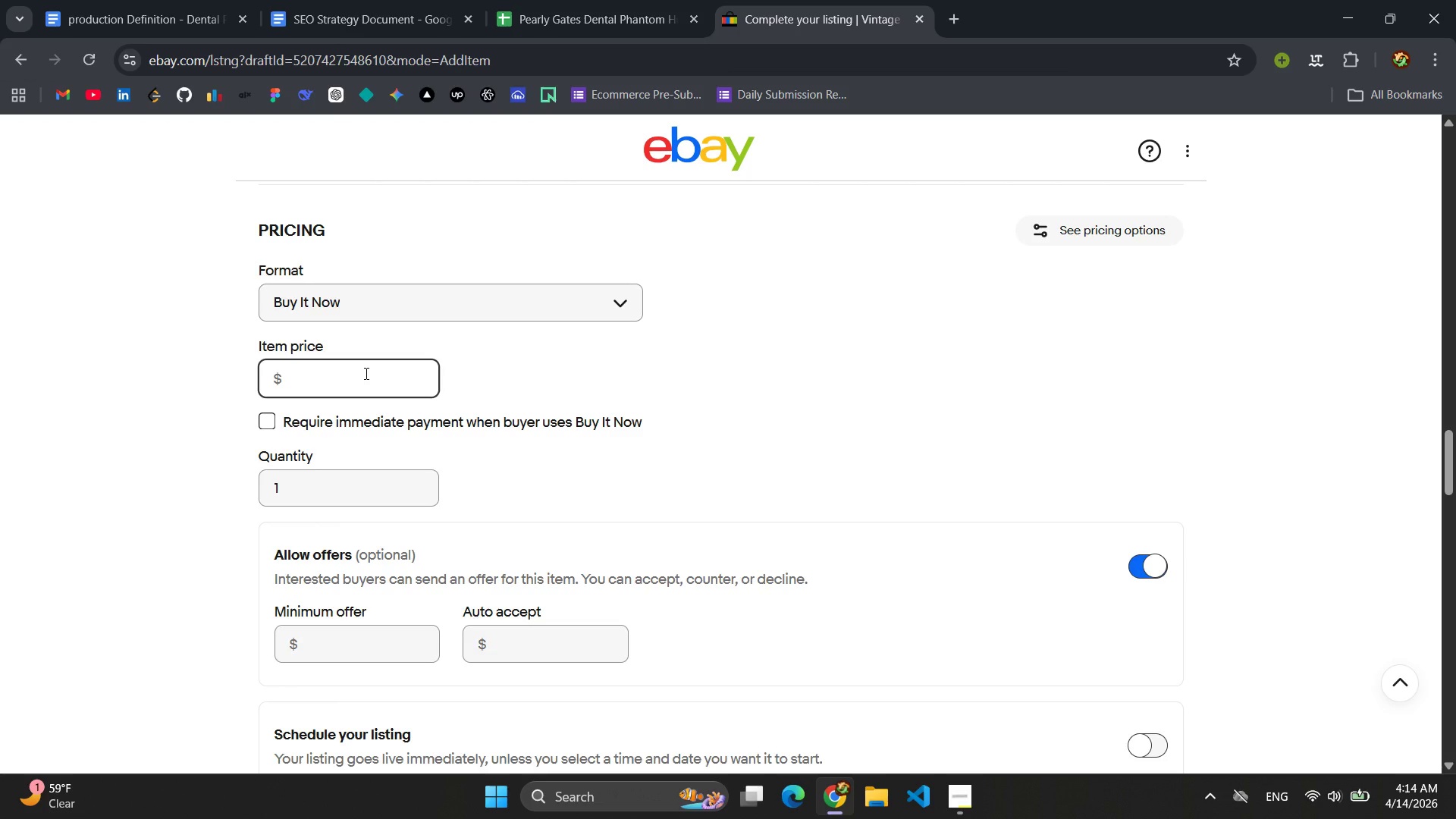 
type(249.99)
 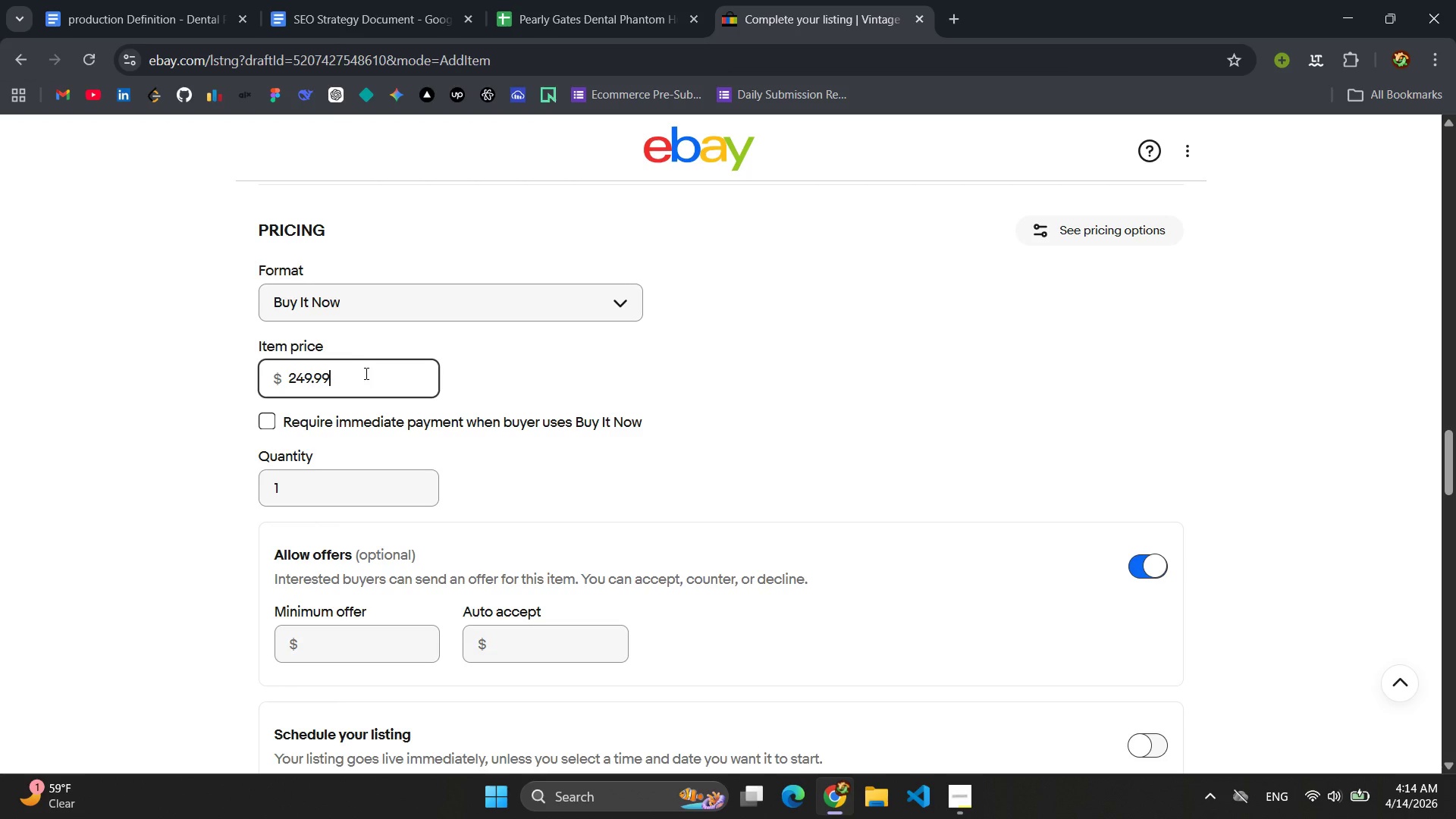 
scroll: coordinate [400, 383], scroll_direction: down, amount: 3.0
 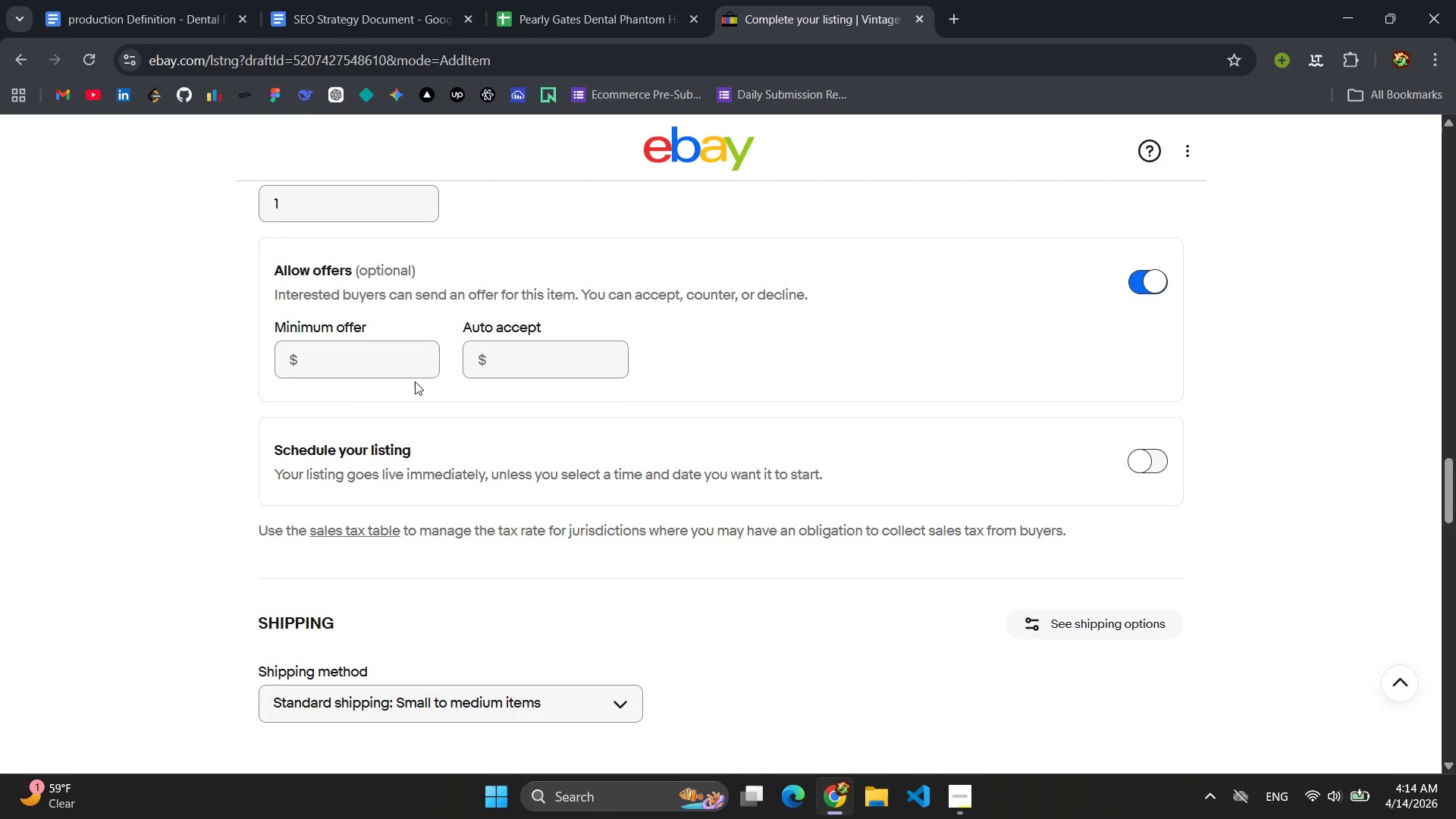 
scroll: coordinate [415, 381], scroll_direction: up, amount: 1.0
 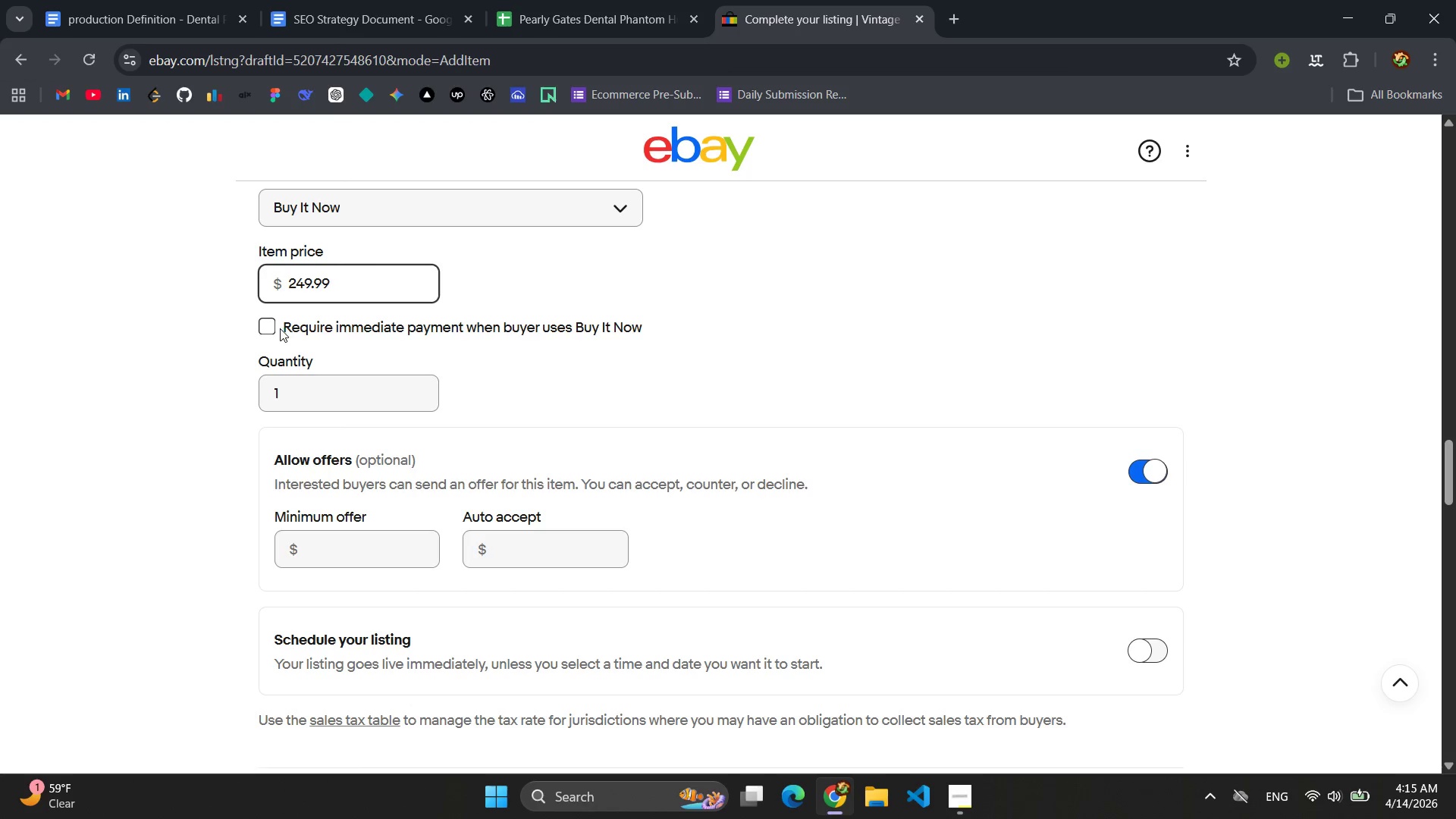 
left_click([270, 328])
 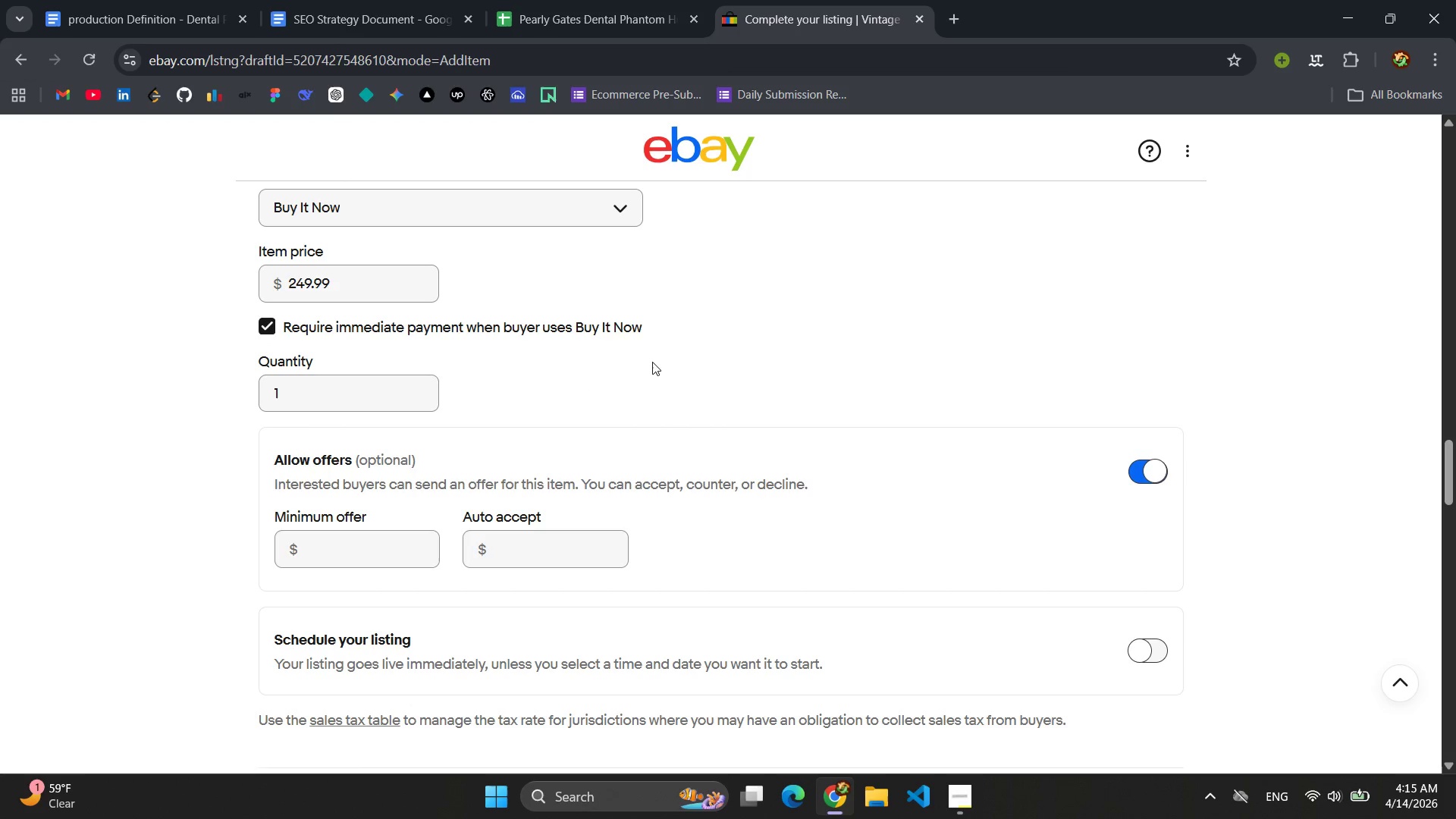 
scroll: coordinate [659, 361], scroll_direction: down, amount: 4.0
 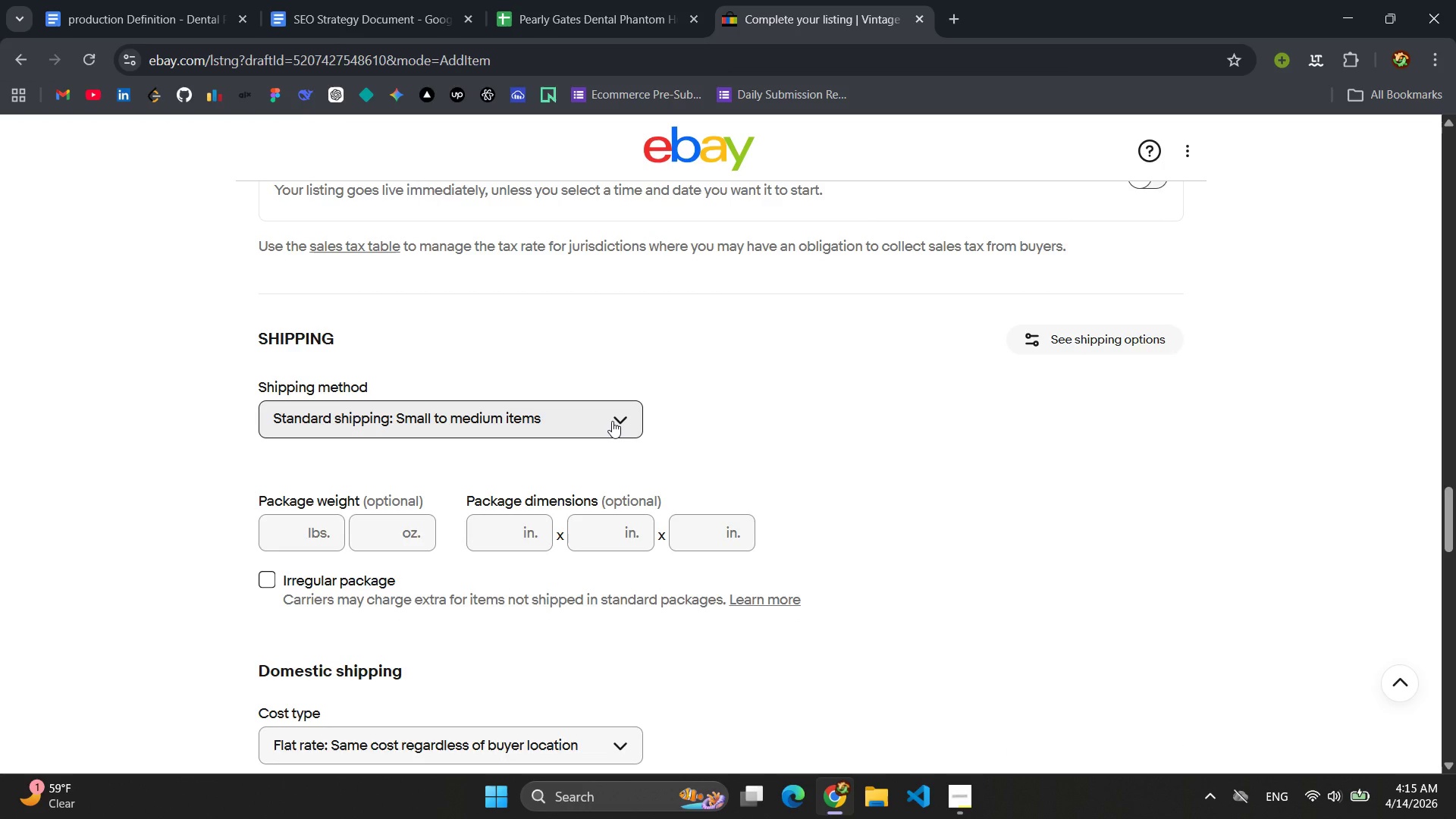 
wait(11.62)
 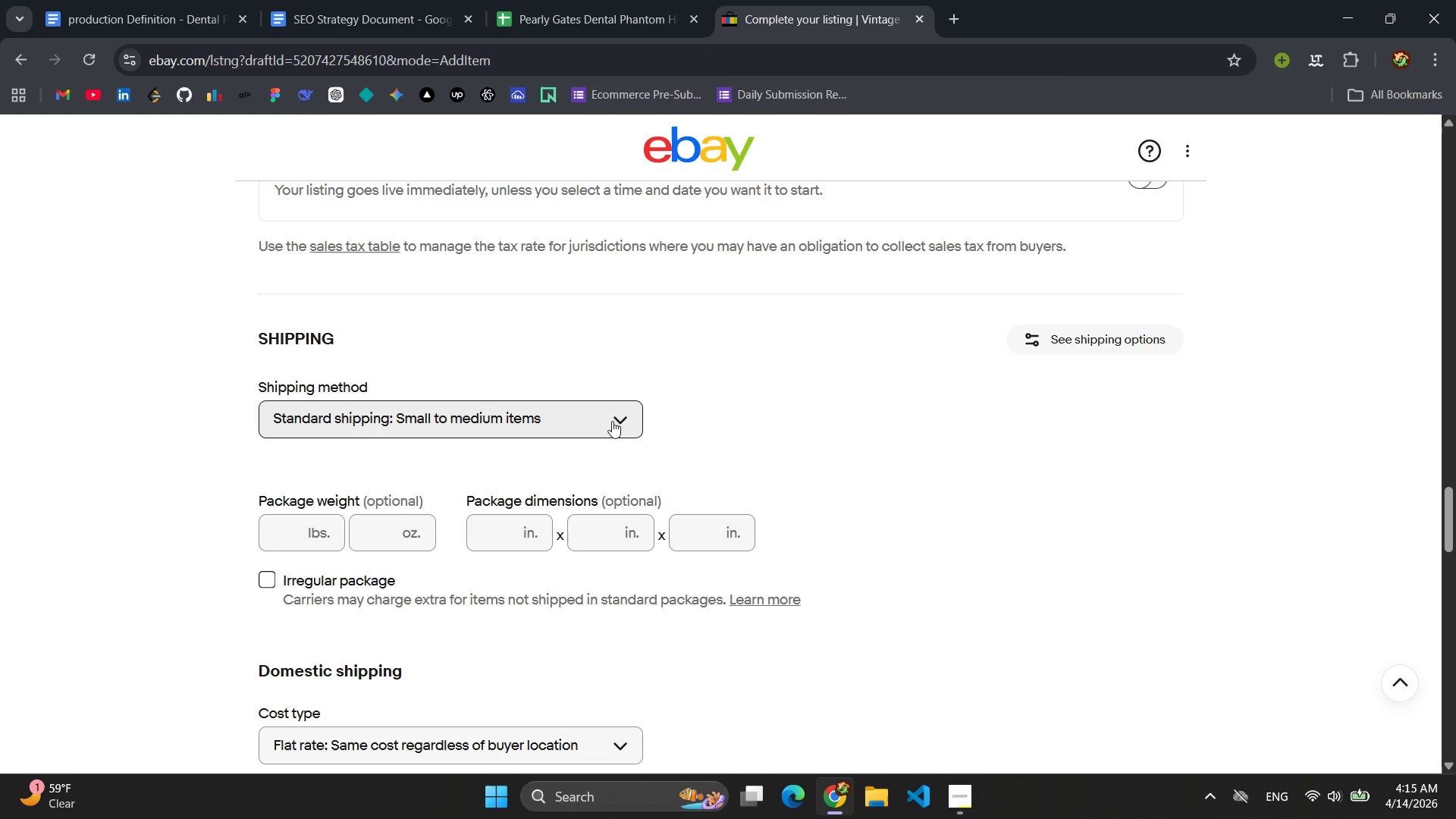 
left_click([612, 421])
 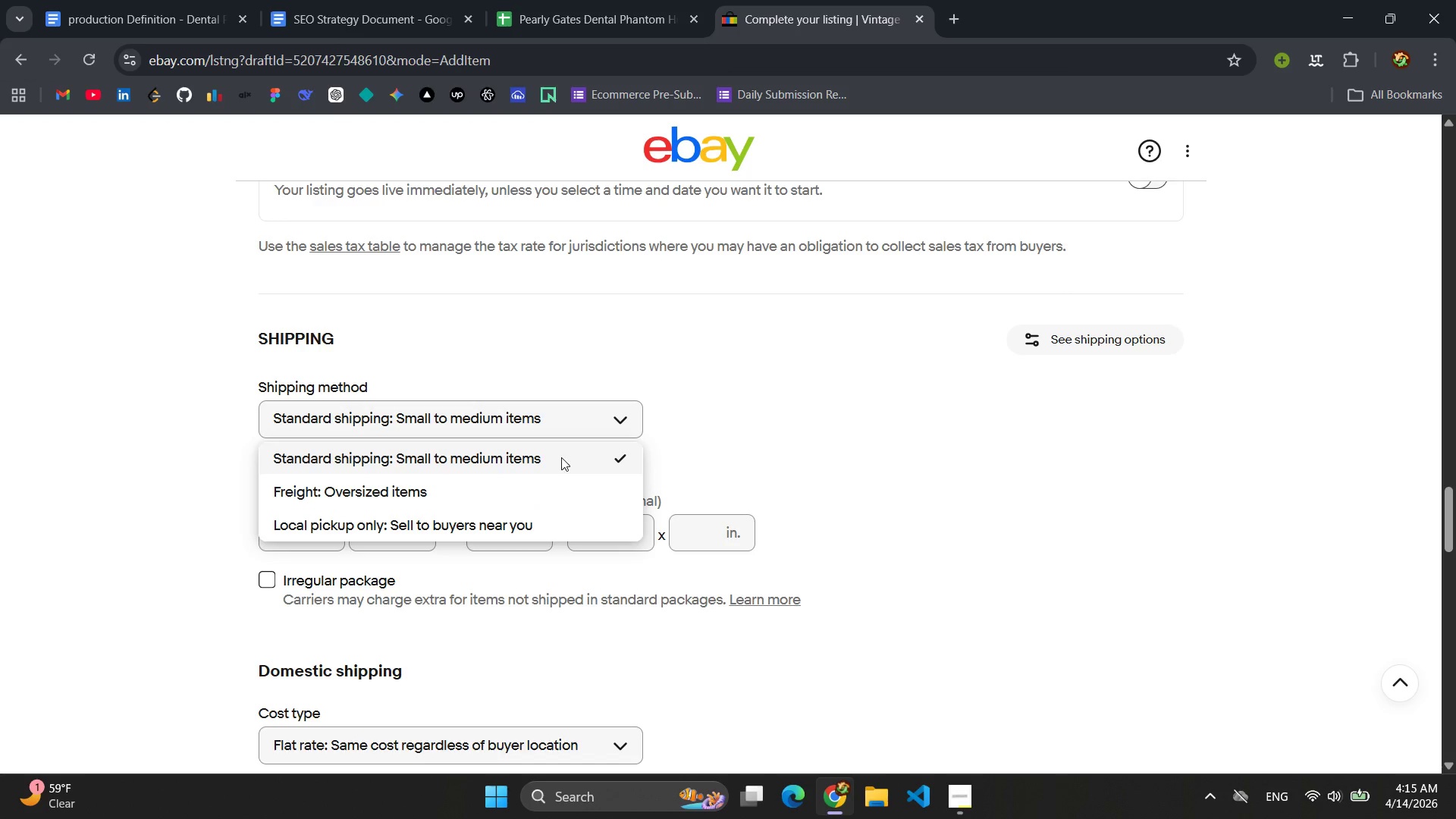 
left_click([548, 461])
 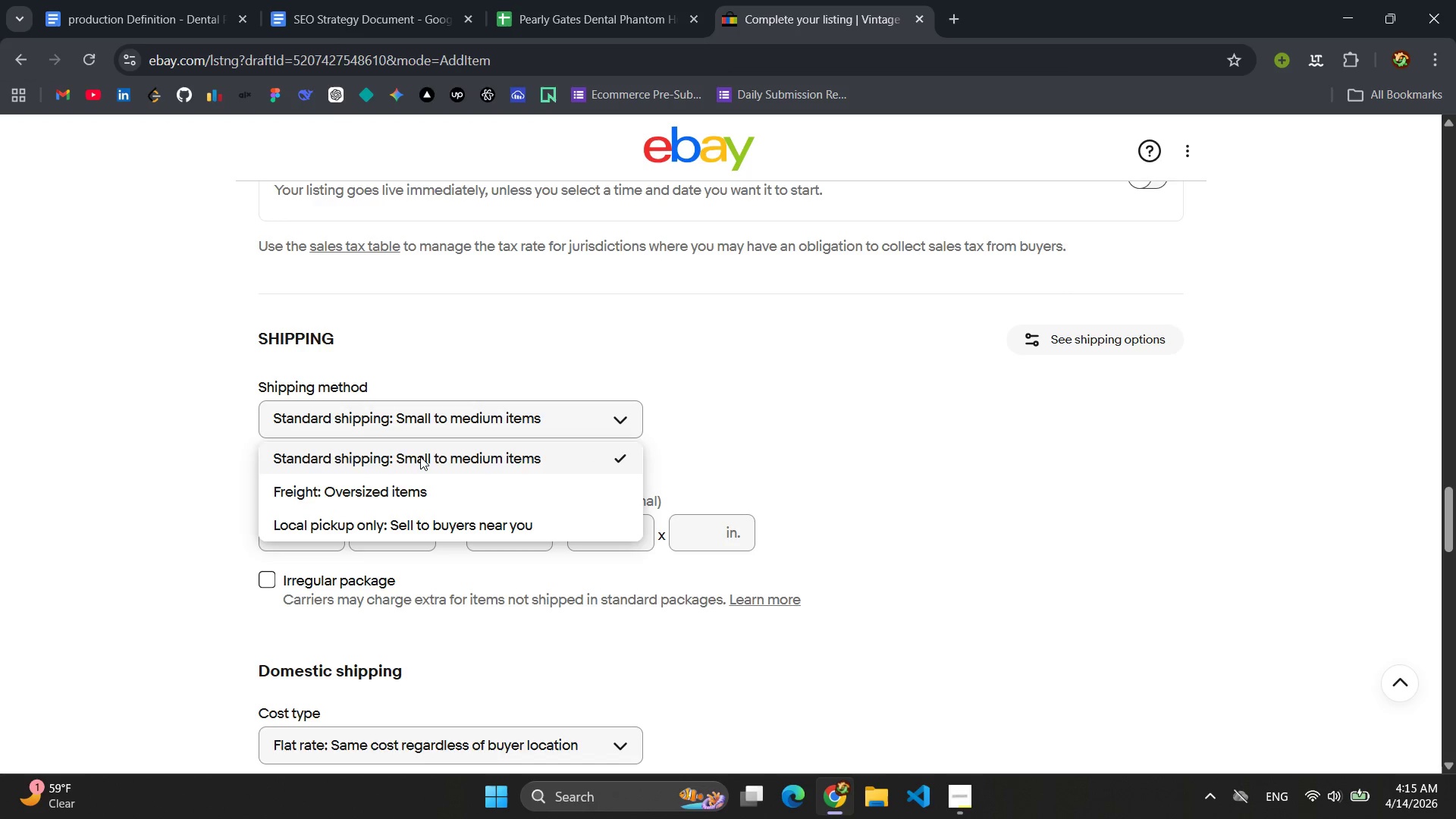 
left_click([423, 456])
 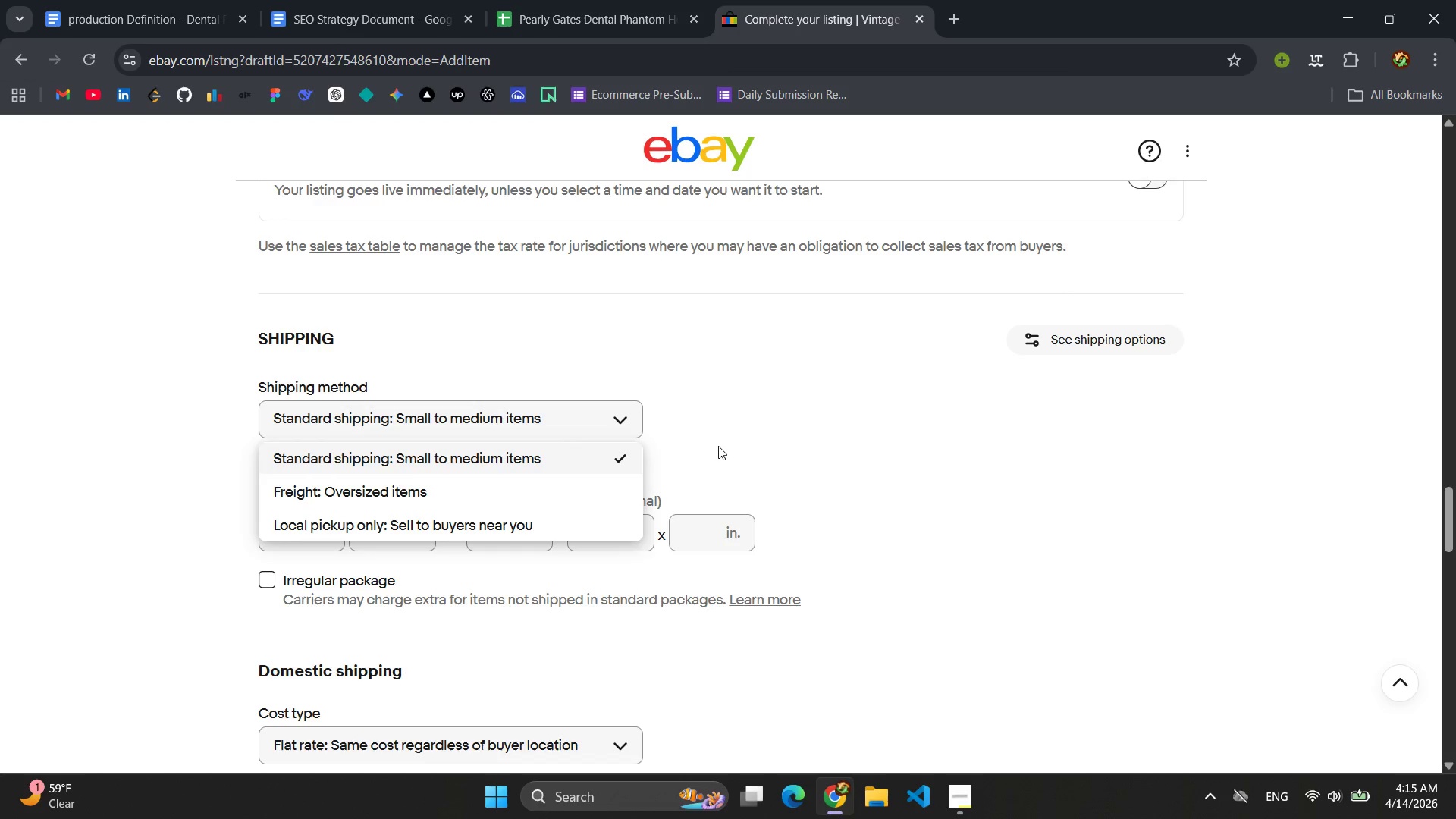 
left_click([718, 446])
 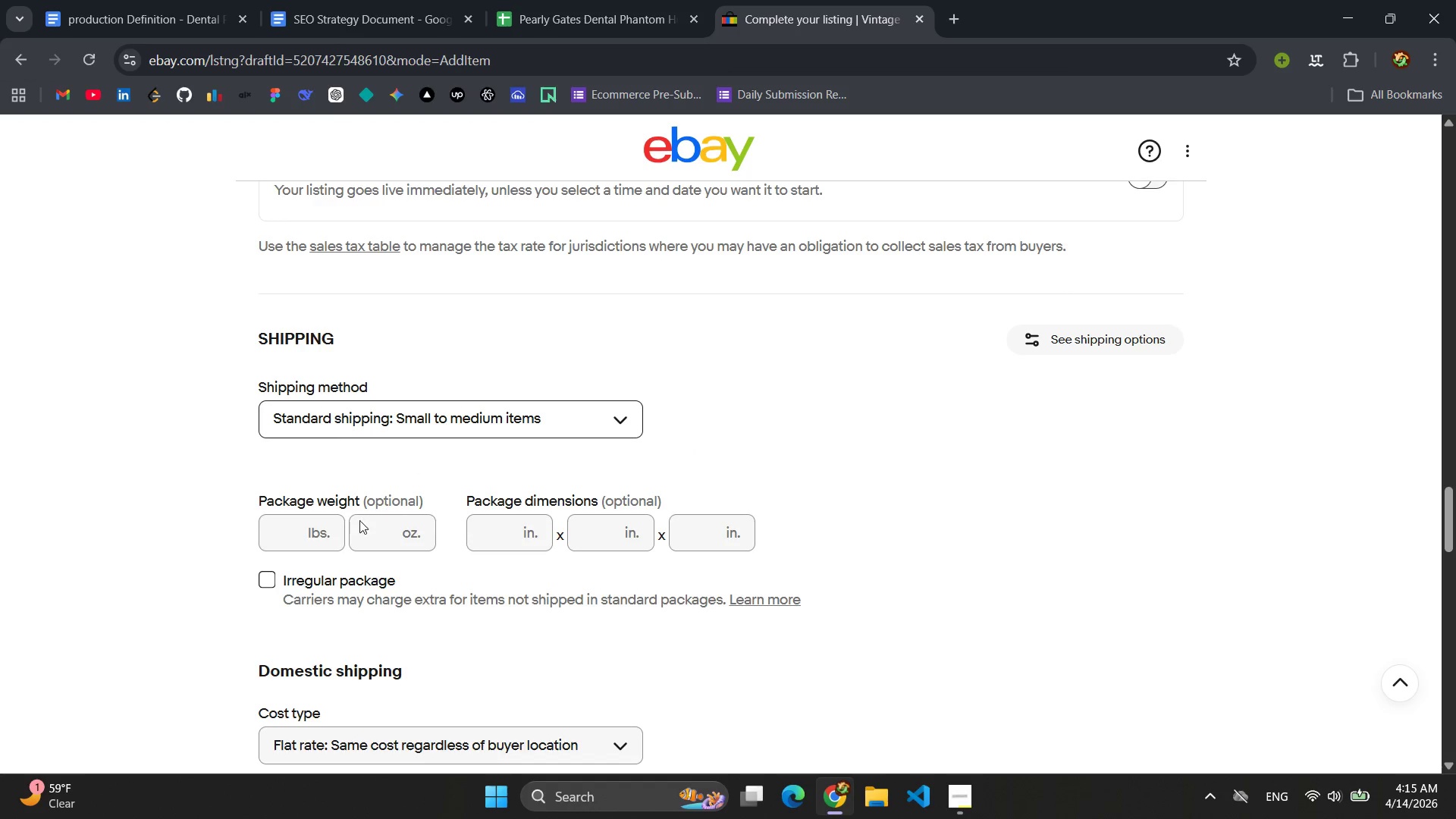 
left_click([306, 544])
 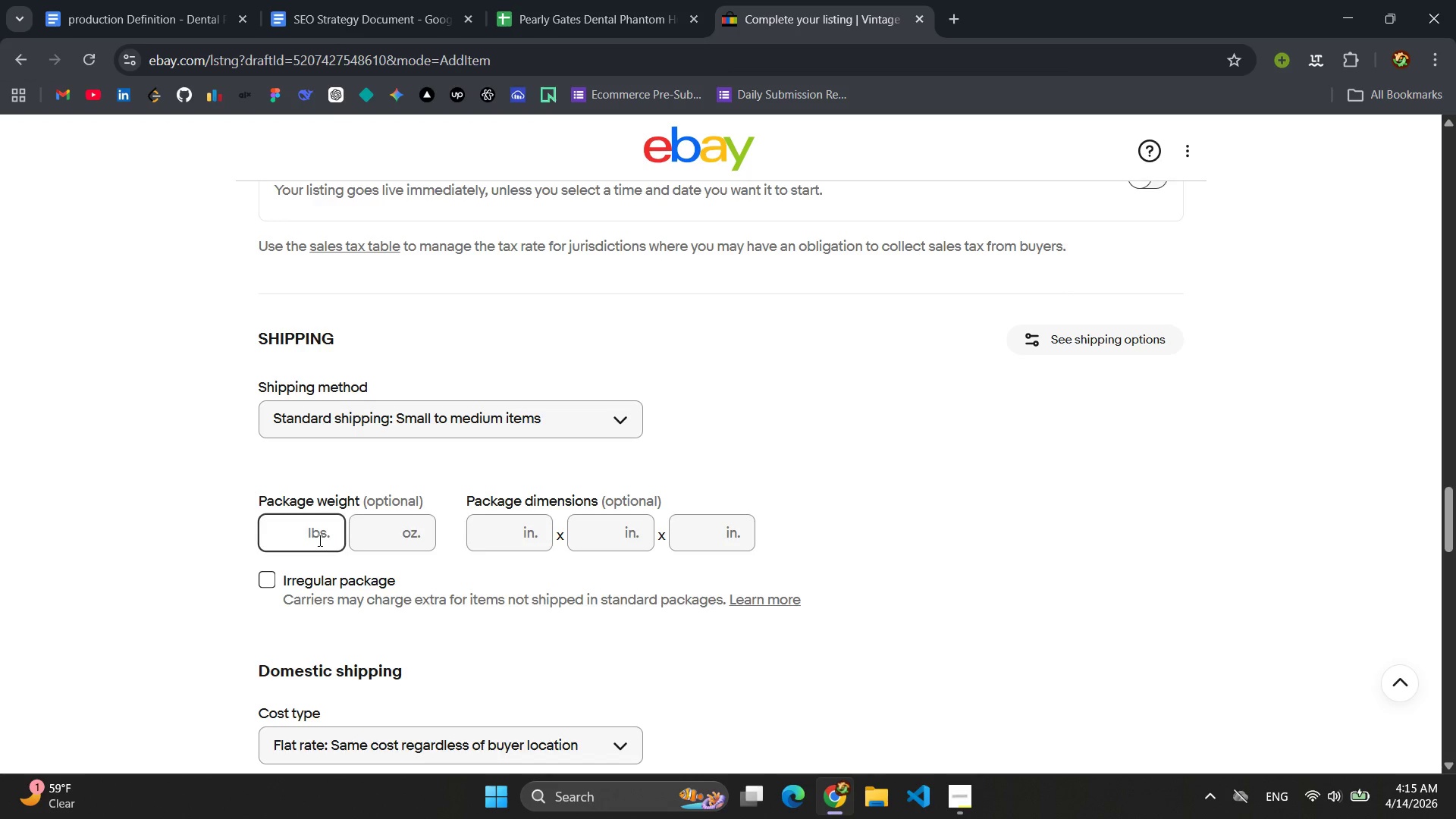 
type(10)
 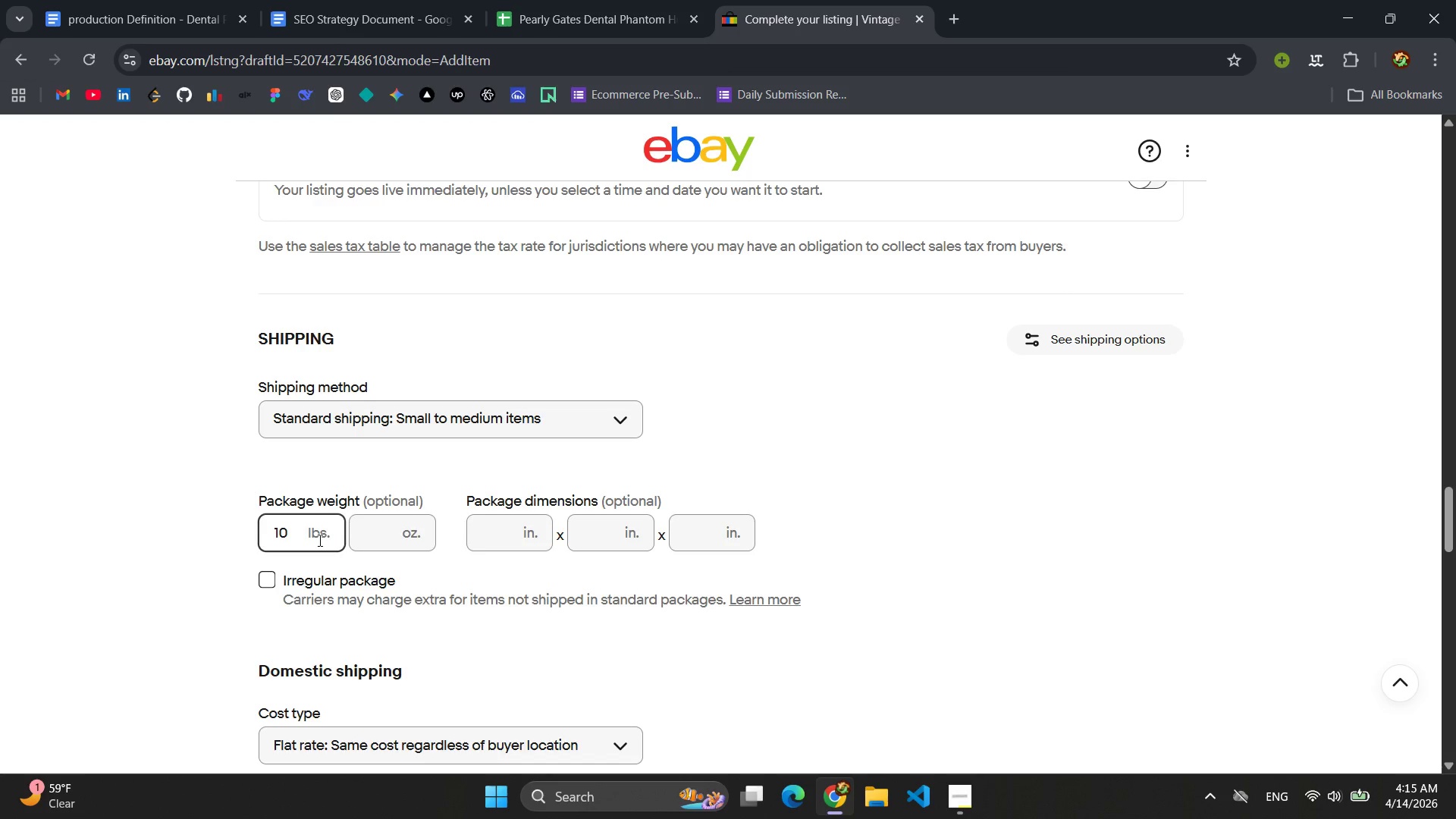 
wait(6.31)
 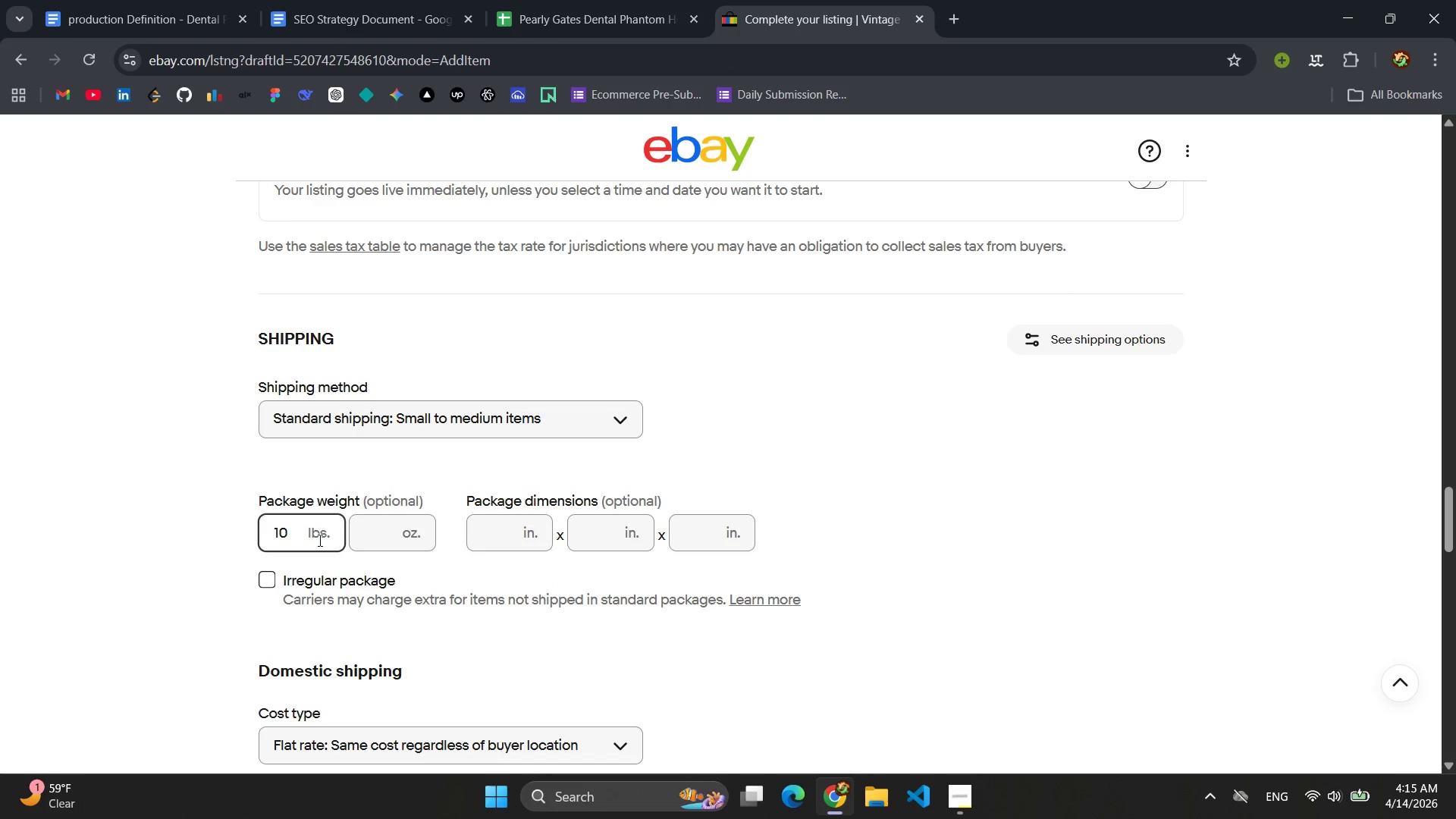 
left_click([409, 563])
 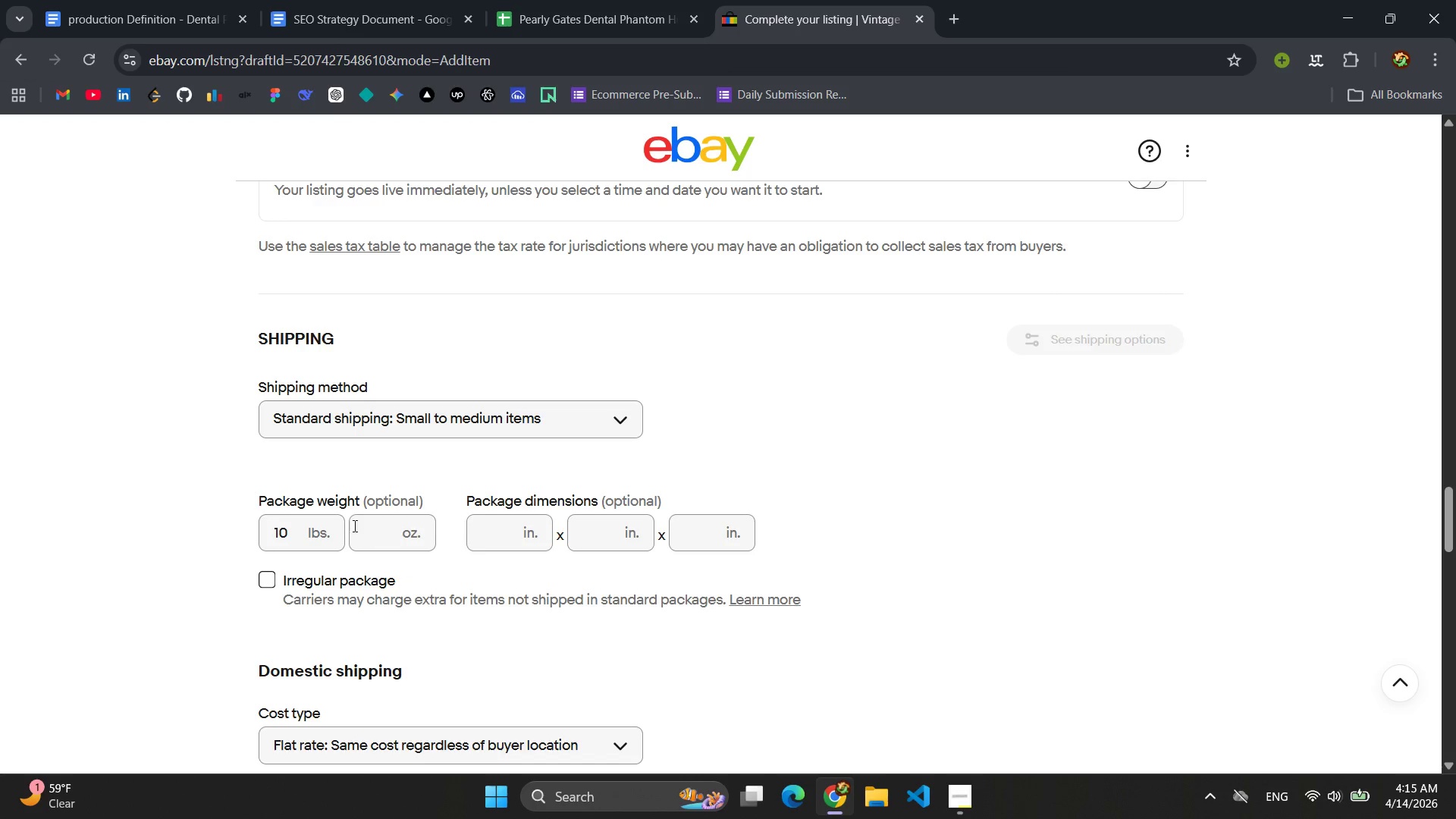 
left_click([312, 522])
 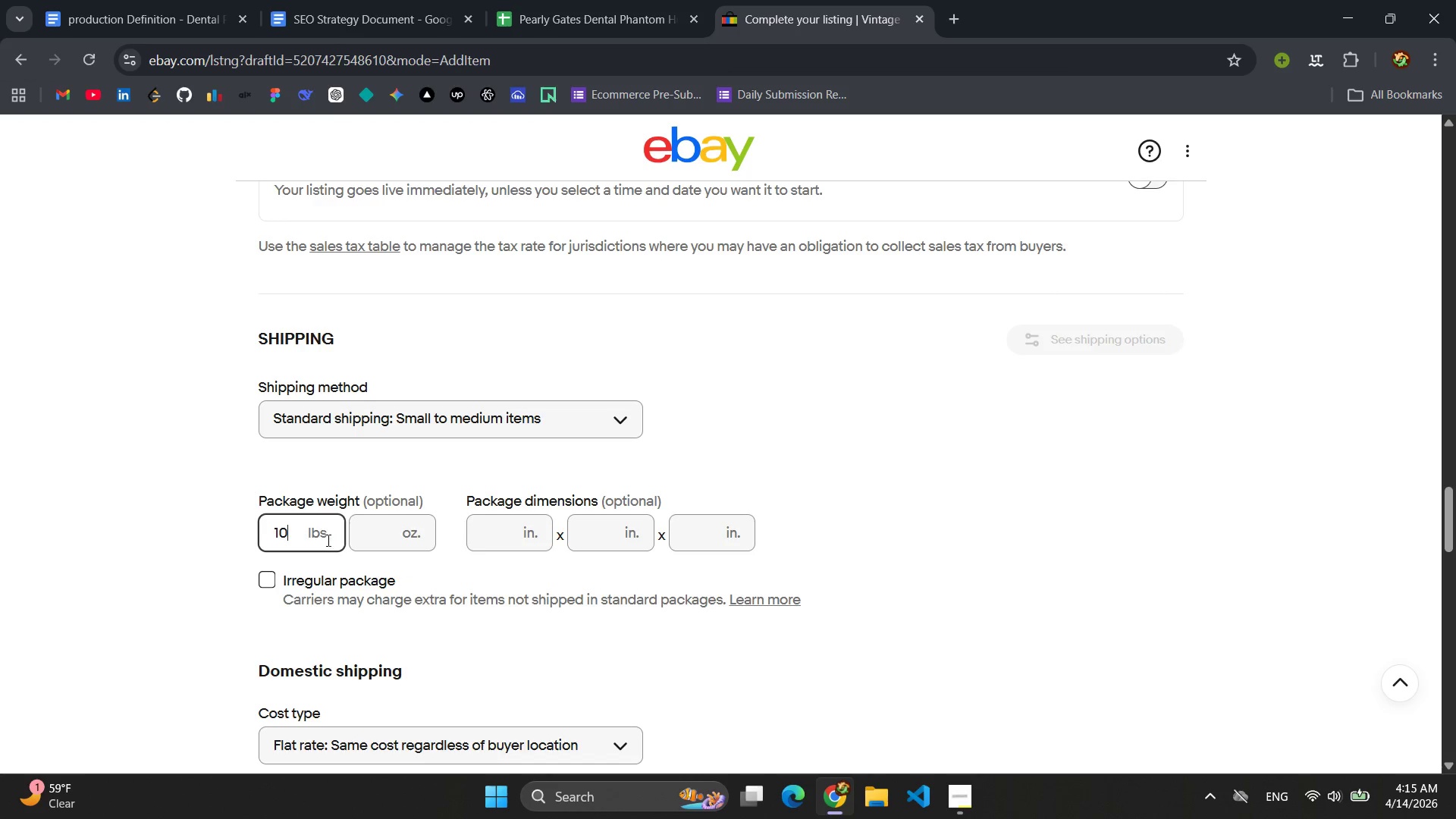 
left_click([327, 540])
 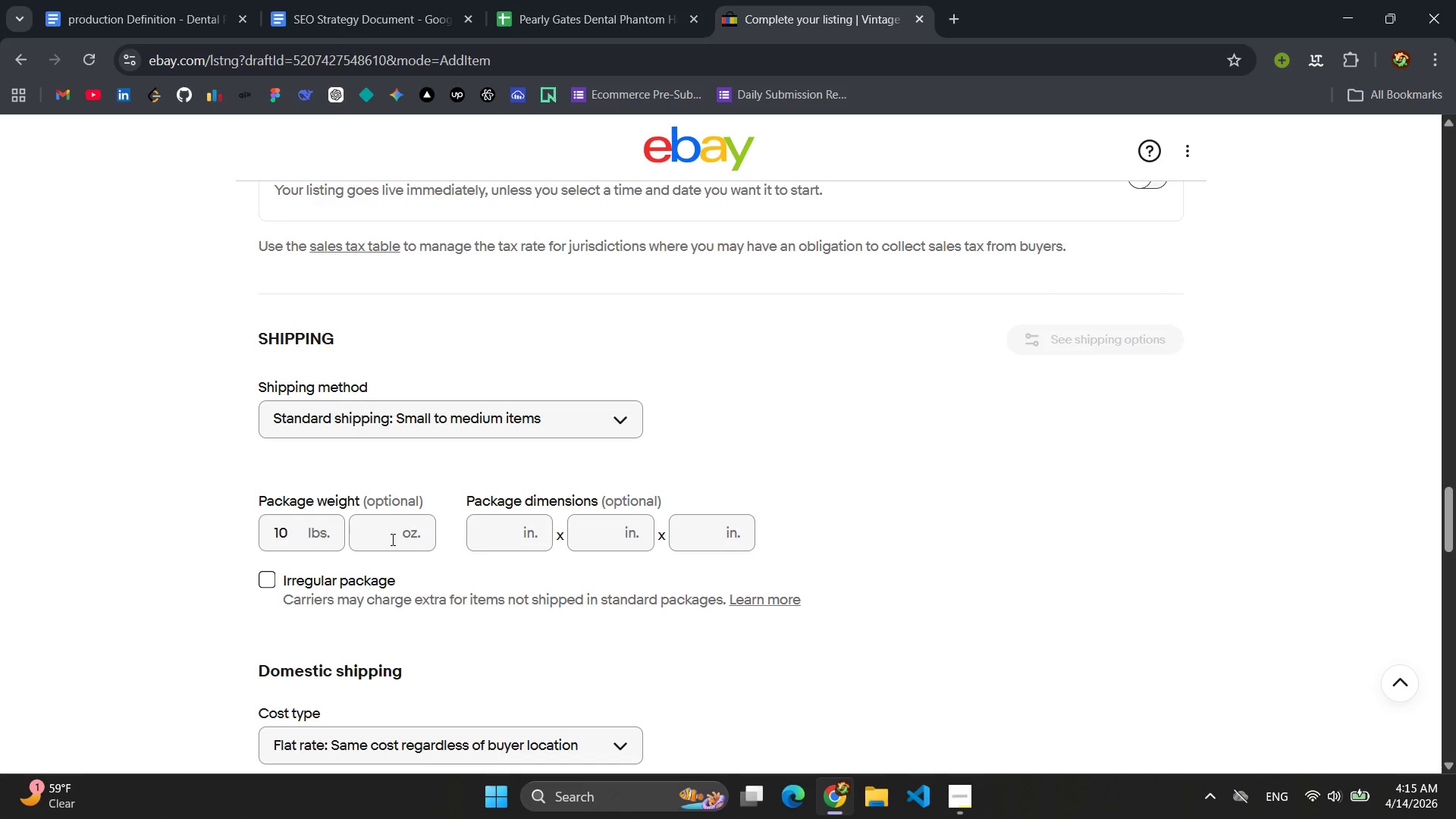 
left_click([393, 539])
 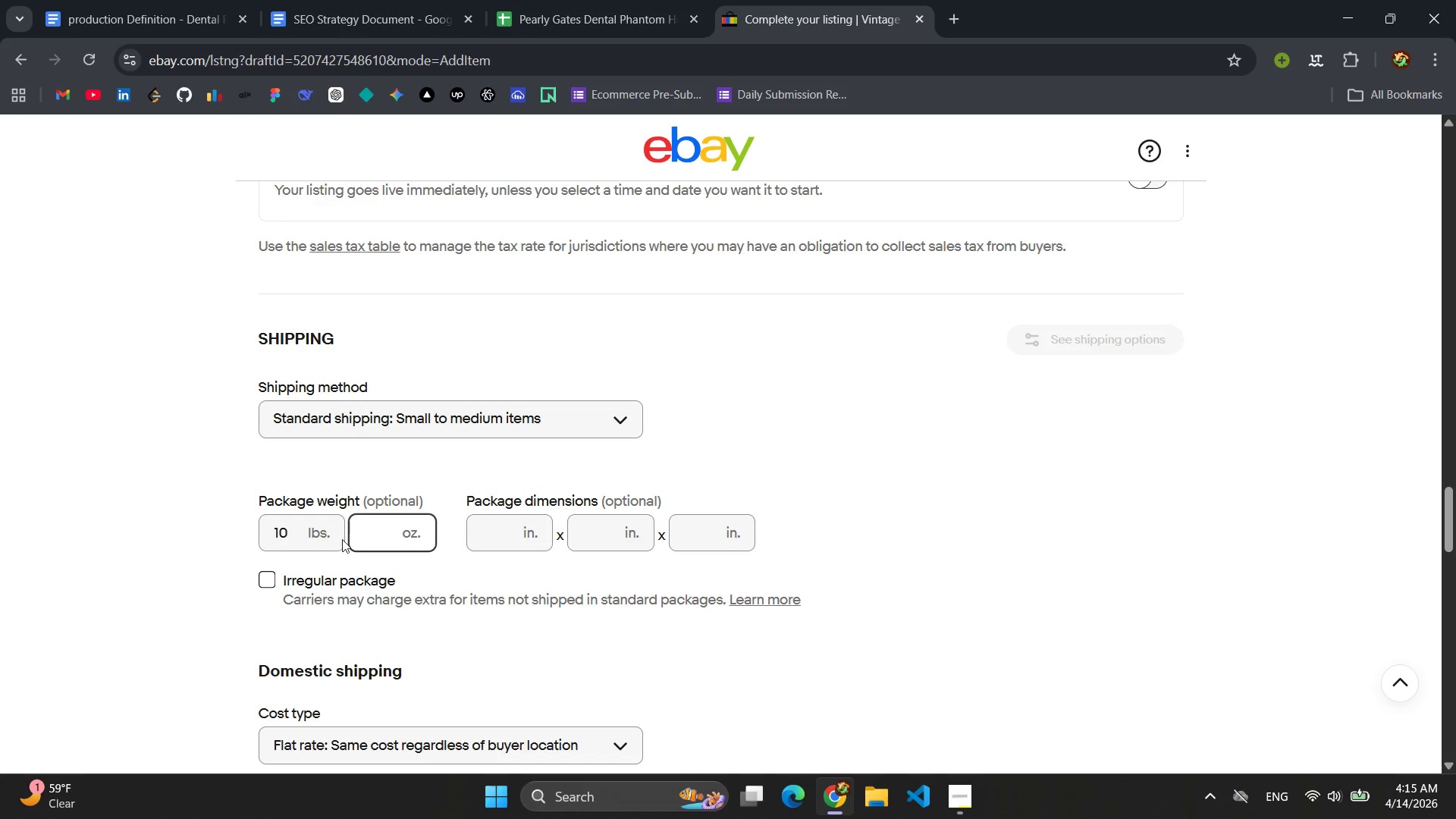 
left_click([319, 538])
 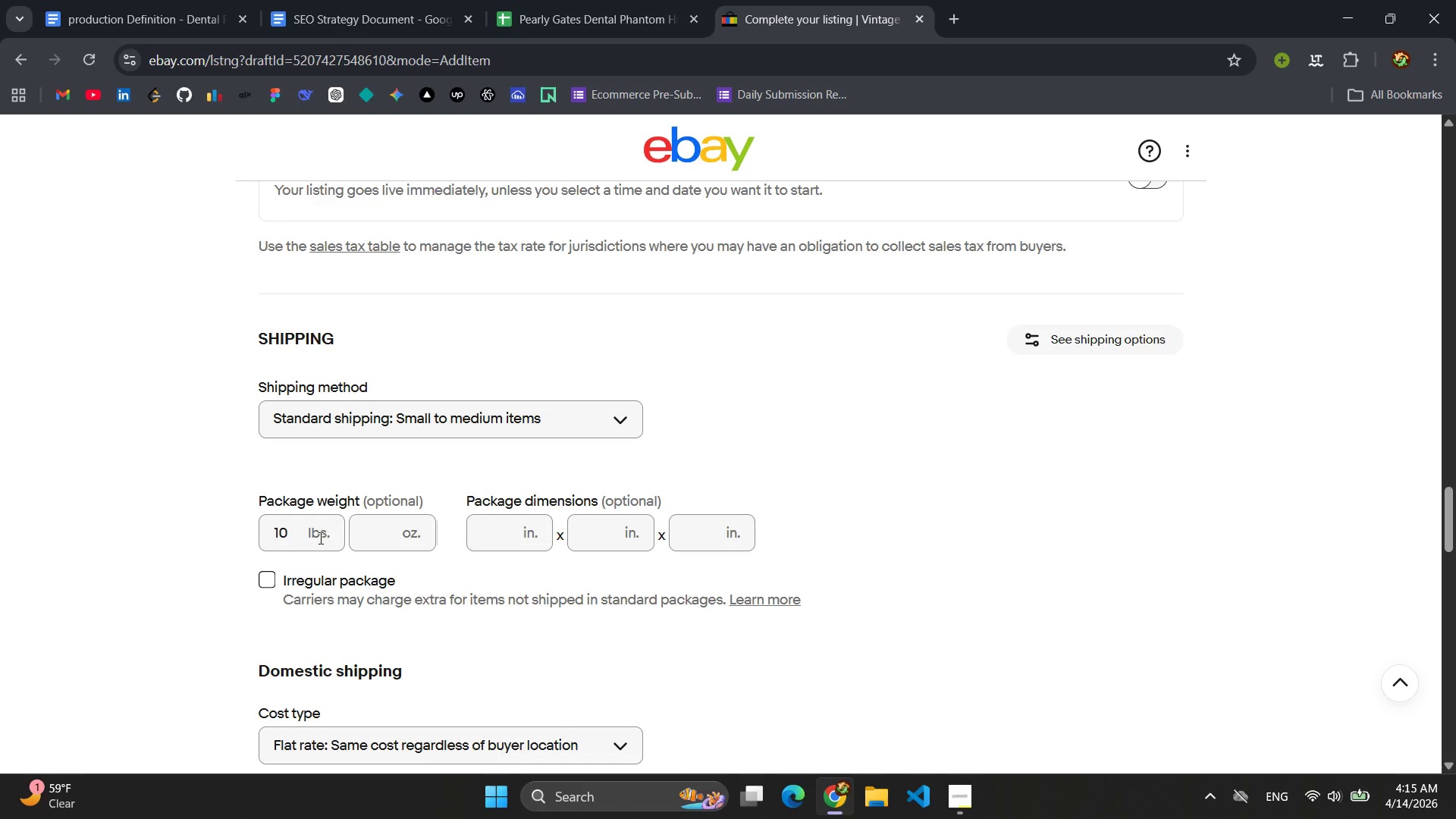 
scroll: coordinate [386, 539], scroll_direction: down, amount: 1.0
 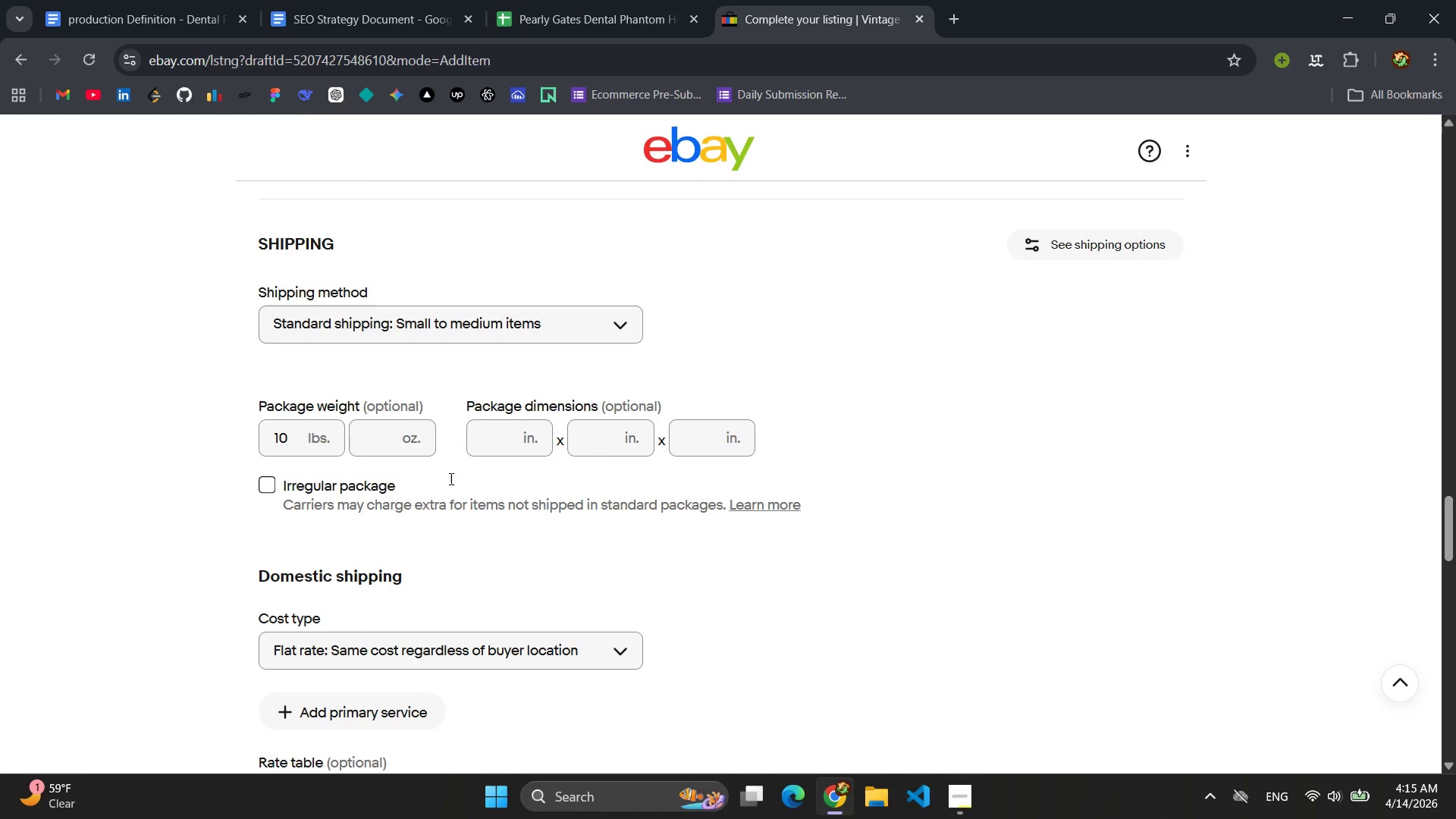 
left_click([1131, 251])
 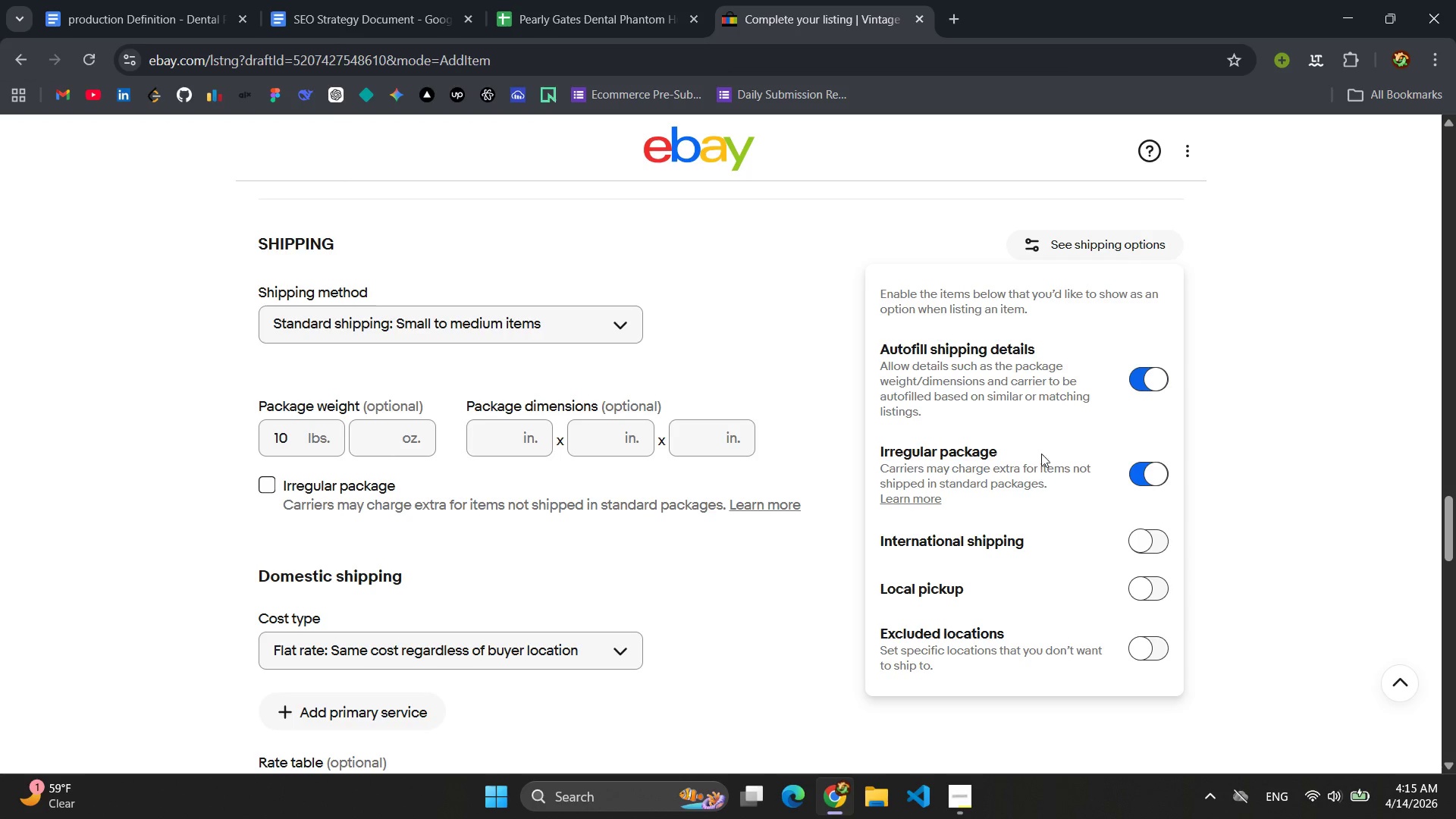 
scroll: coordinate [1050, 460], scroll_direction: down, amount: 2.0
 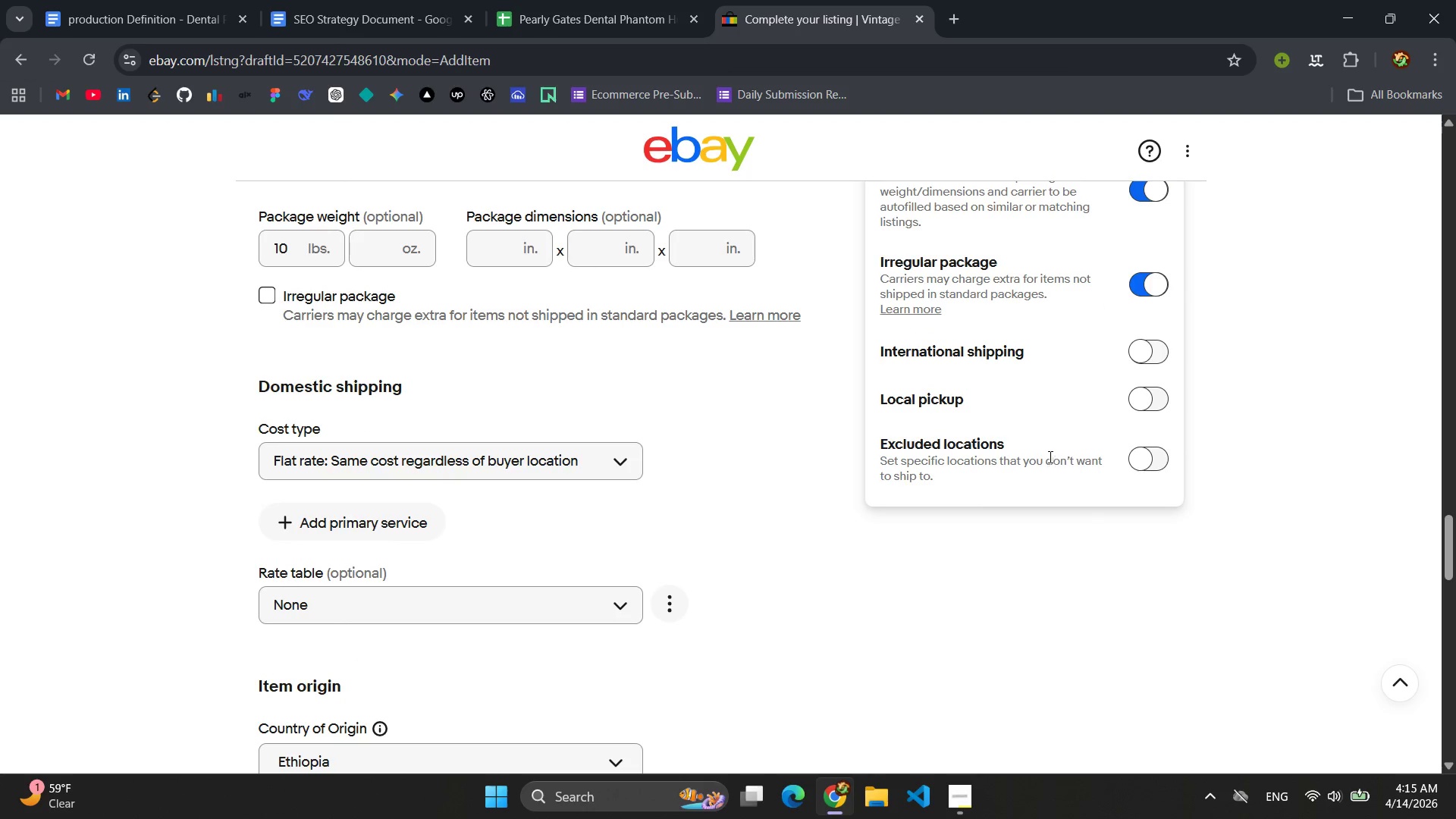 
left_click([489, 369])
 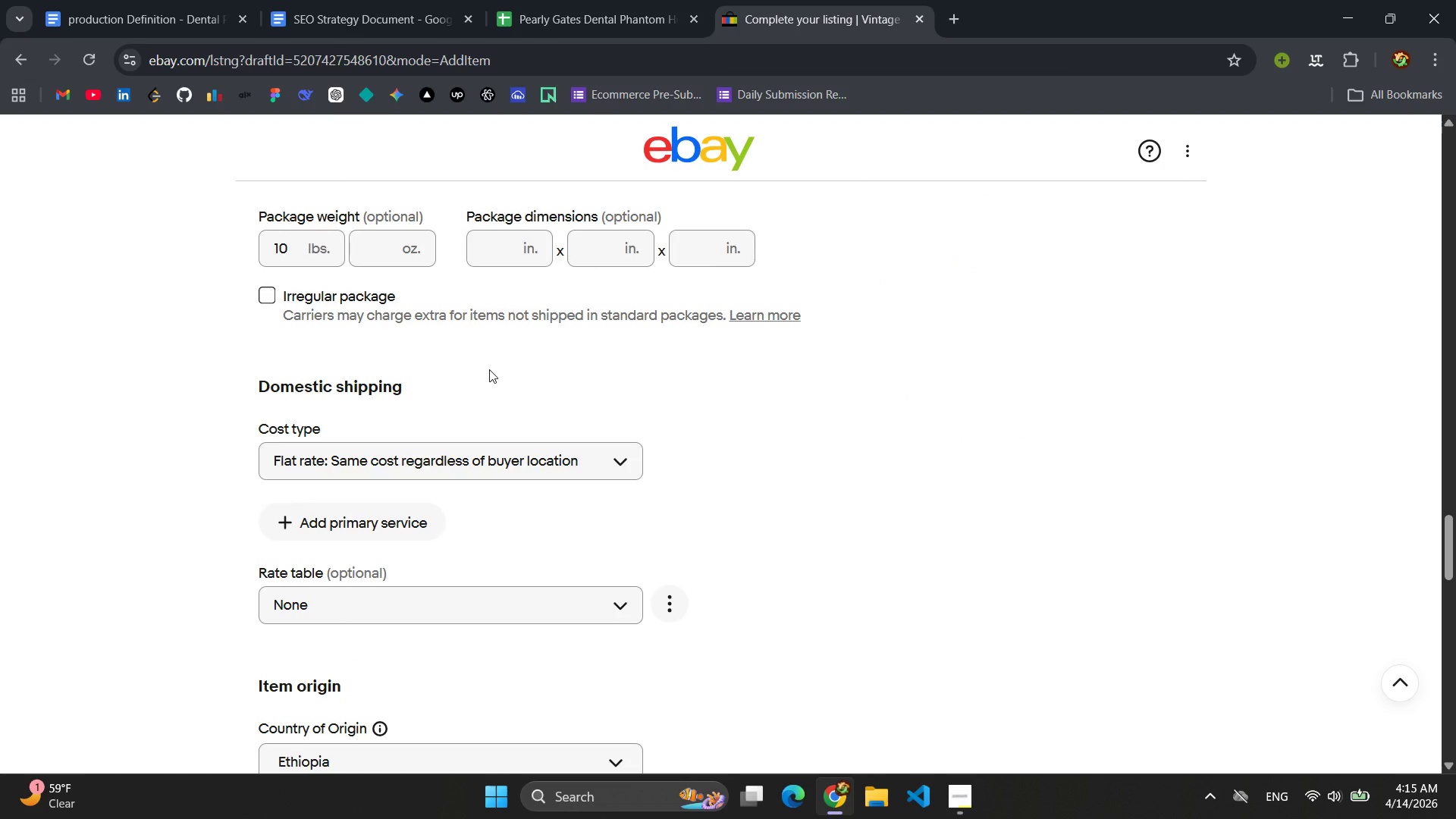 
wait(8.44)
 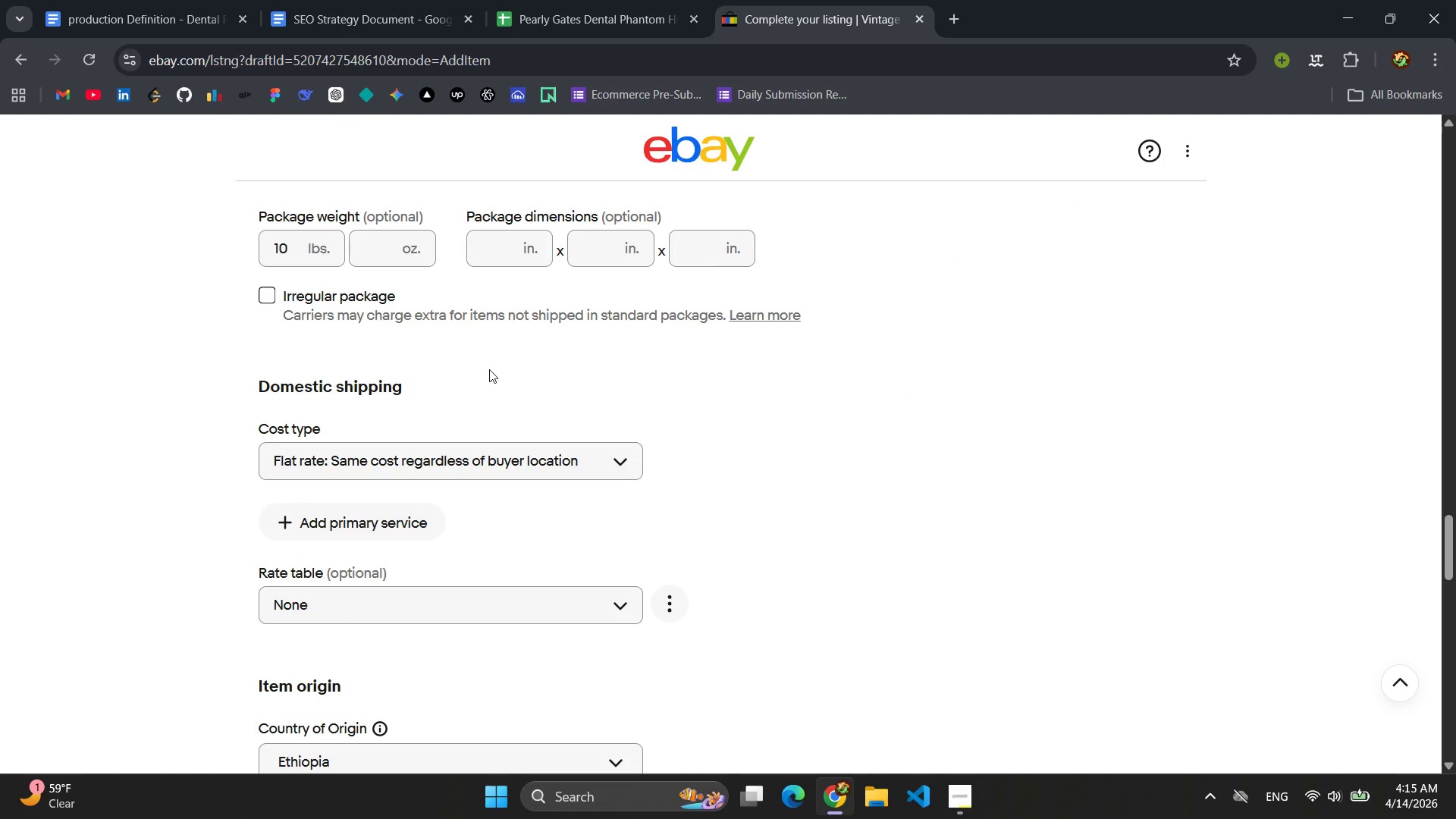 
scroll: coordinate [500, 369], scroll_direction: up, amount: 1.0
 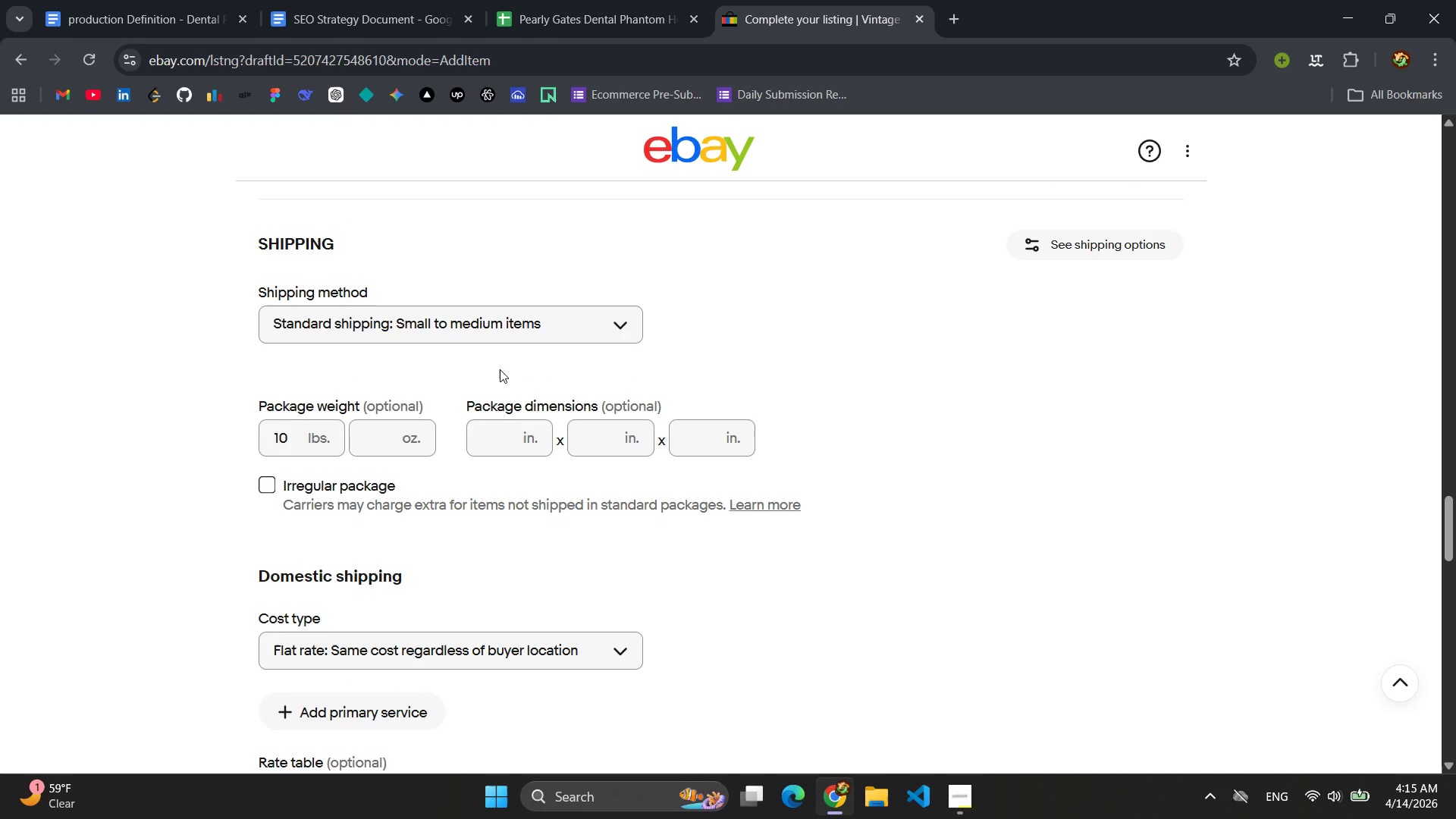 
scroll: coordinate [500, 369], scroll_direction: none, amount: 0.0
 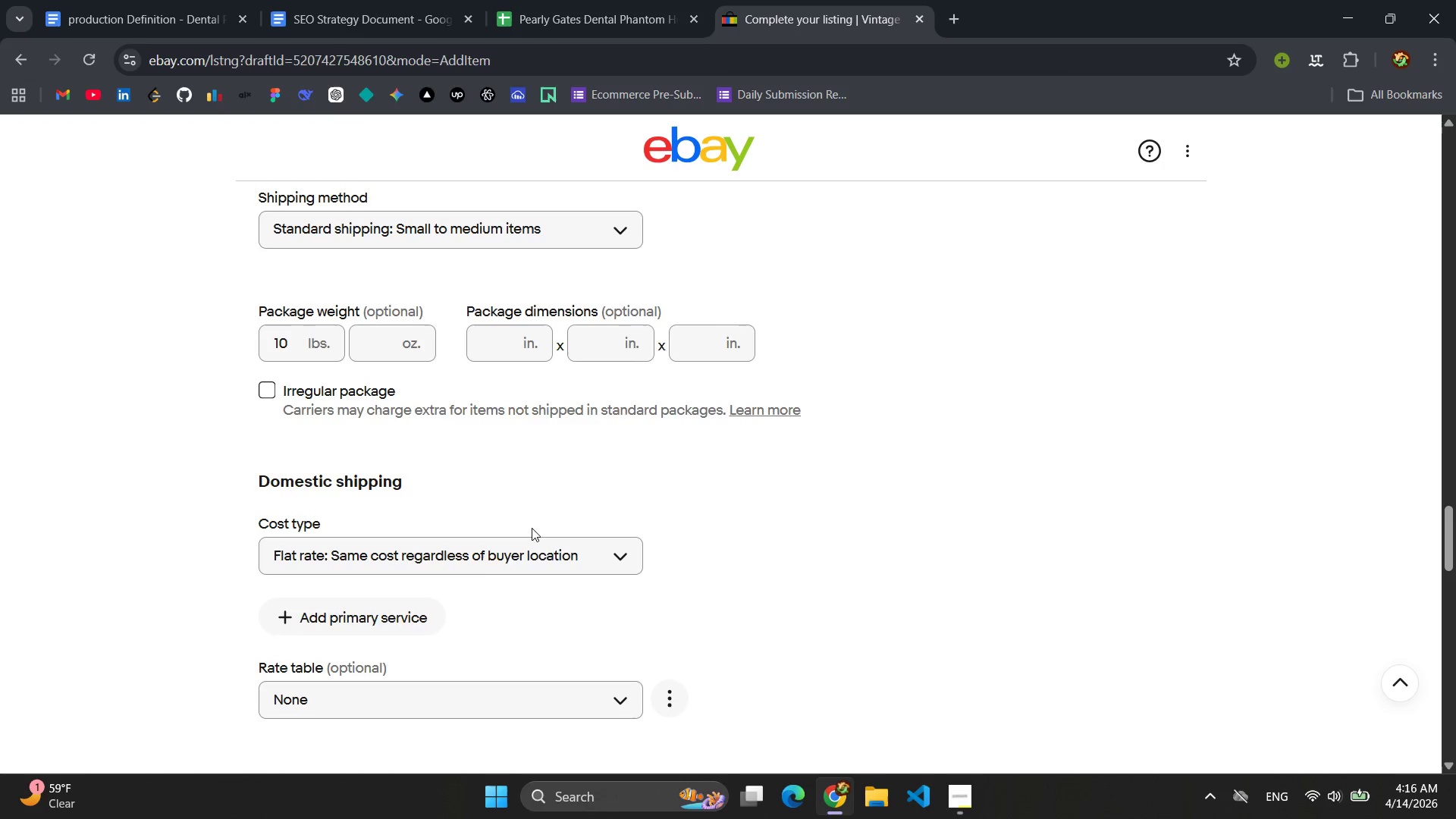 
left_click([563, 560])
 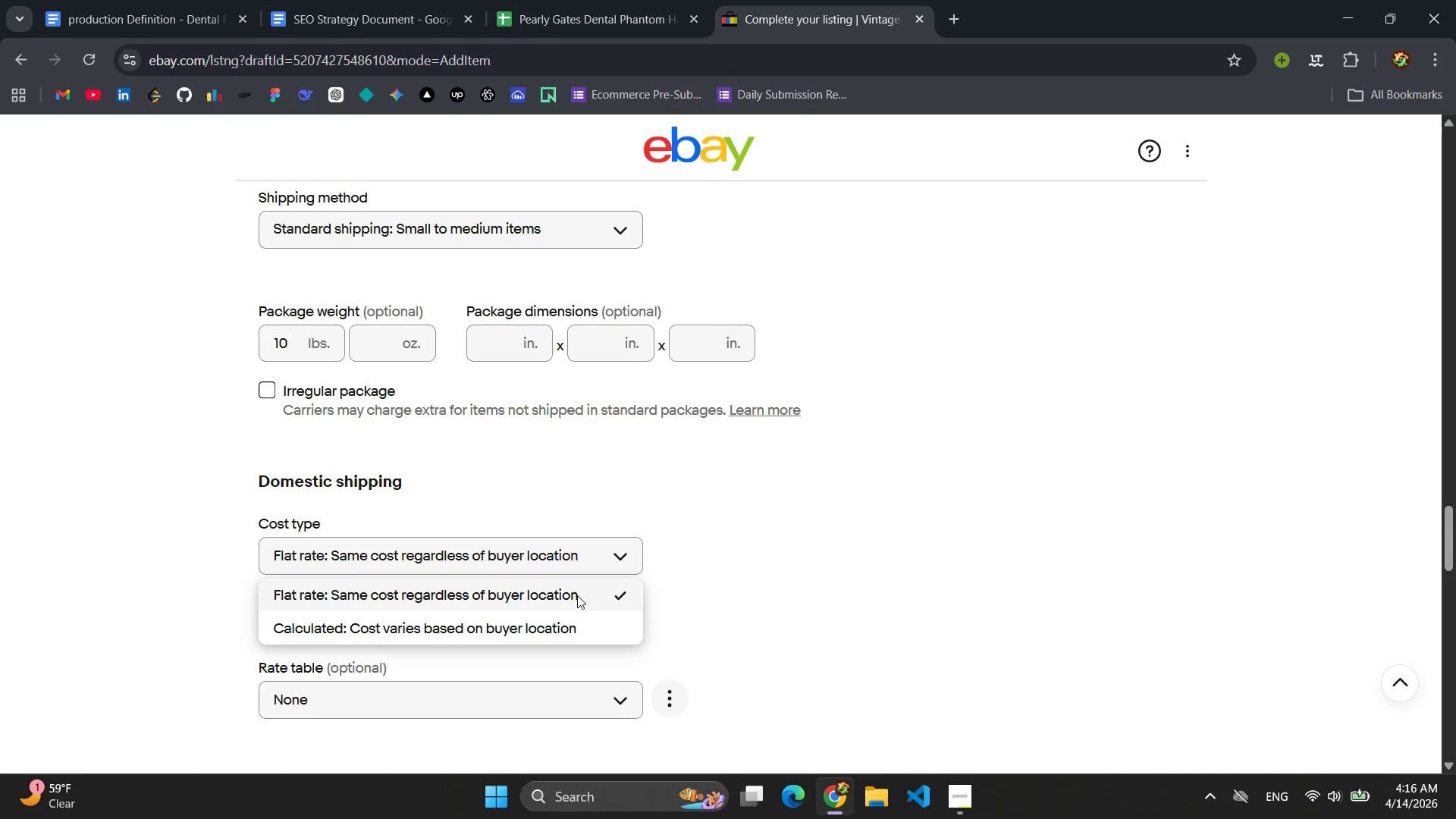 
left_click([819, 589])
 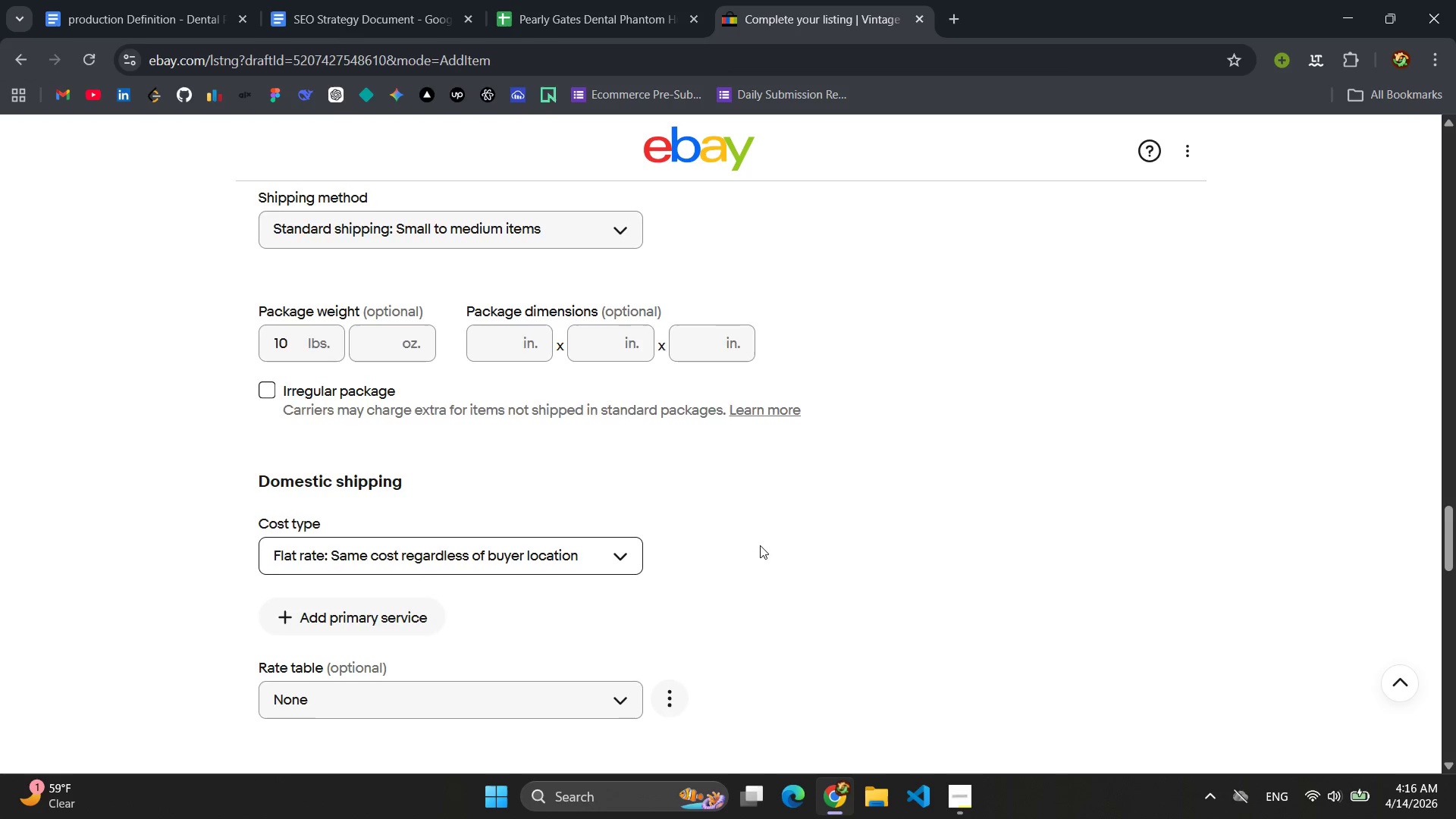 
scroll: coordinate [755, 542], scroll_direction: down, amount: 1.0
 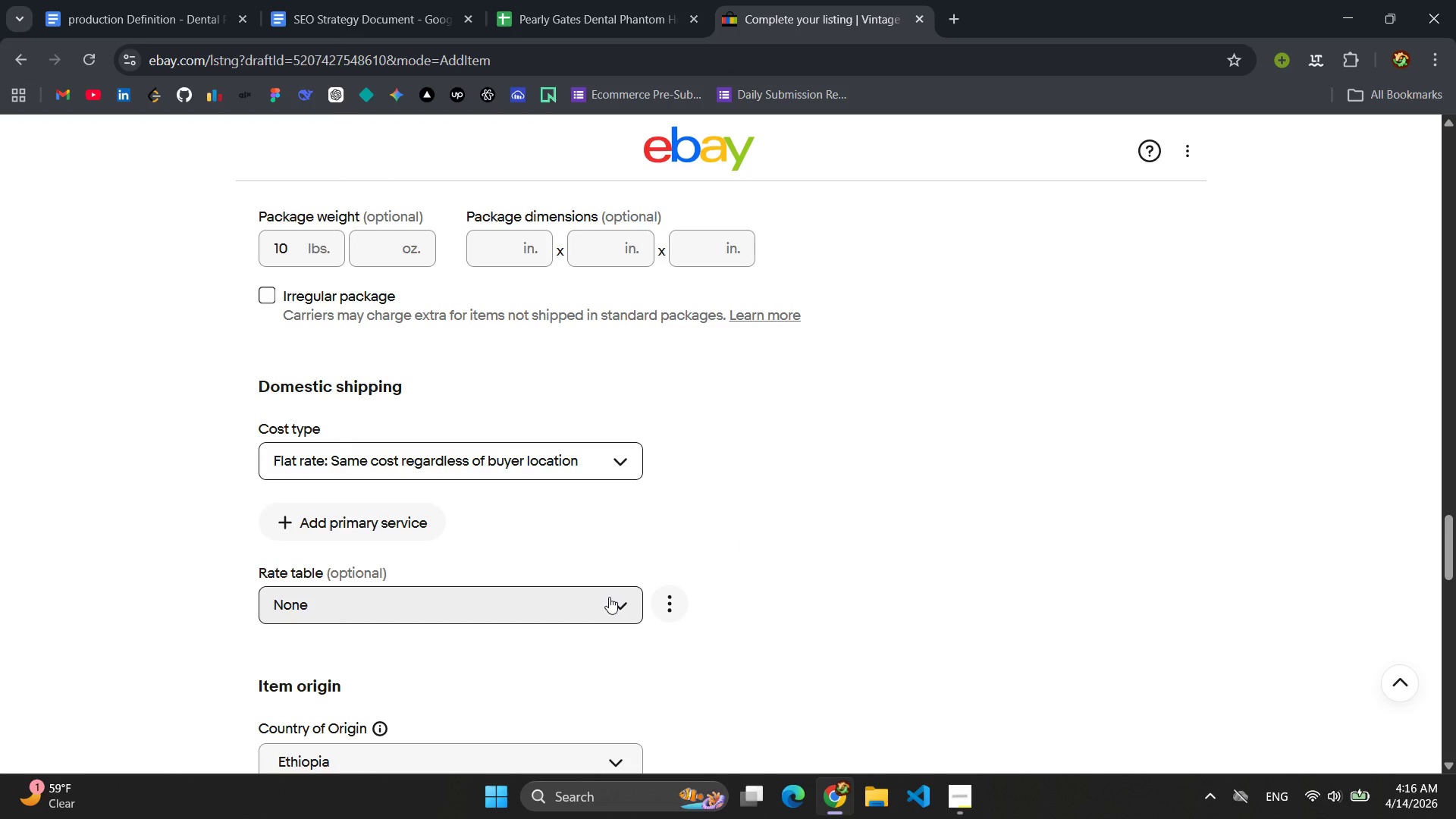 
left_click([609, 597])
 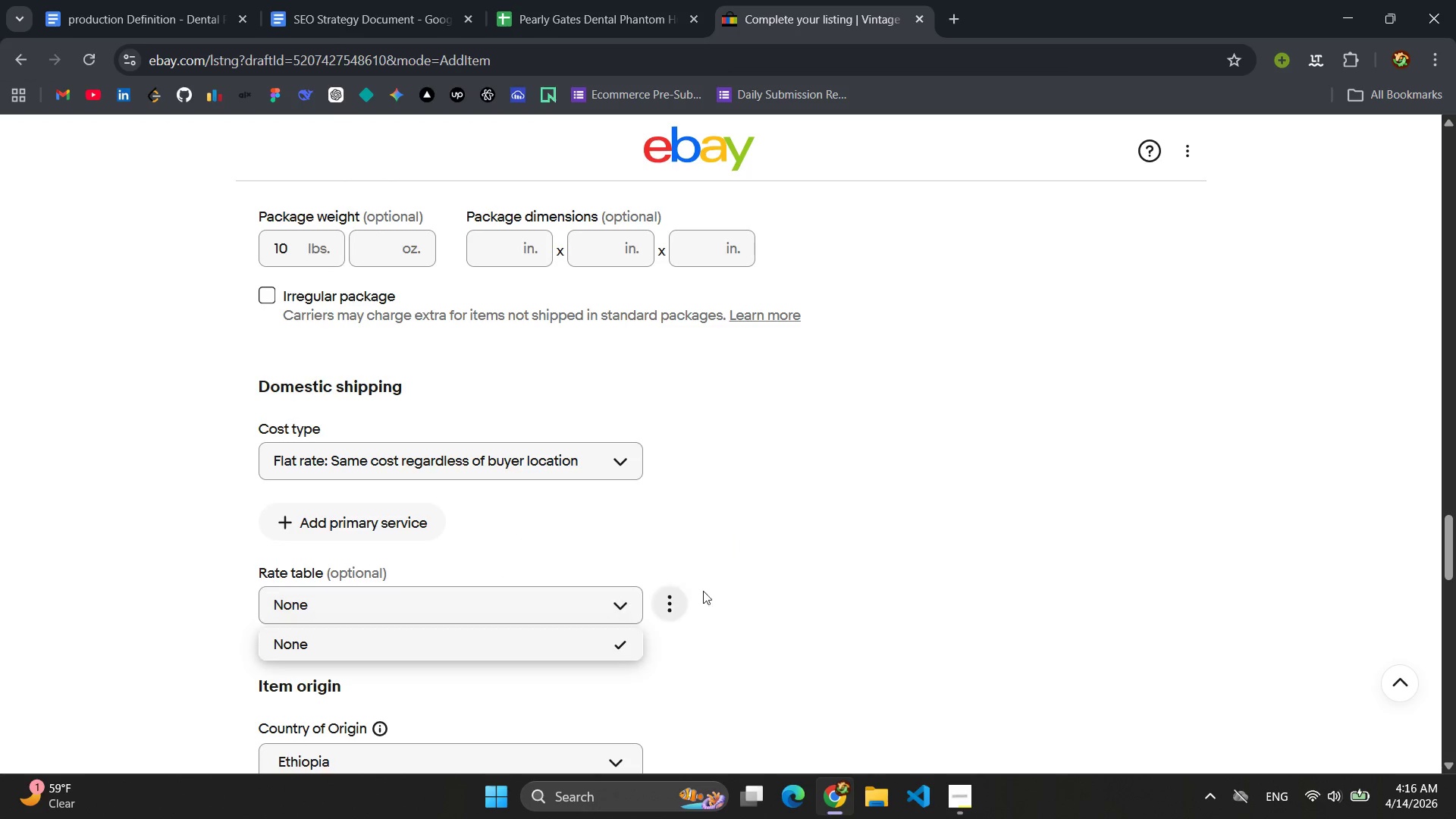 
left_click([738, 586])
 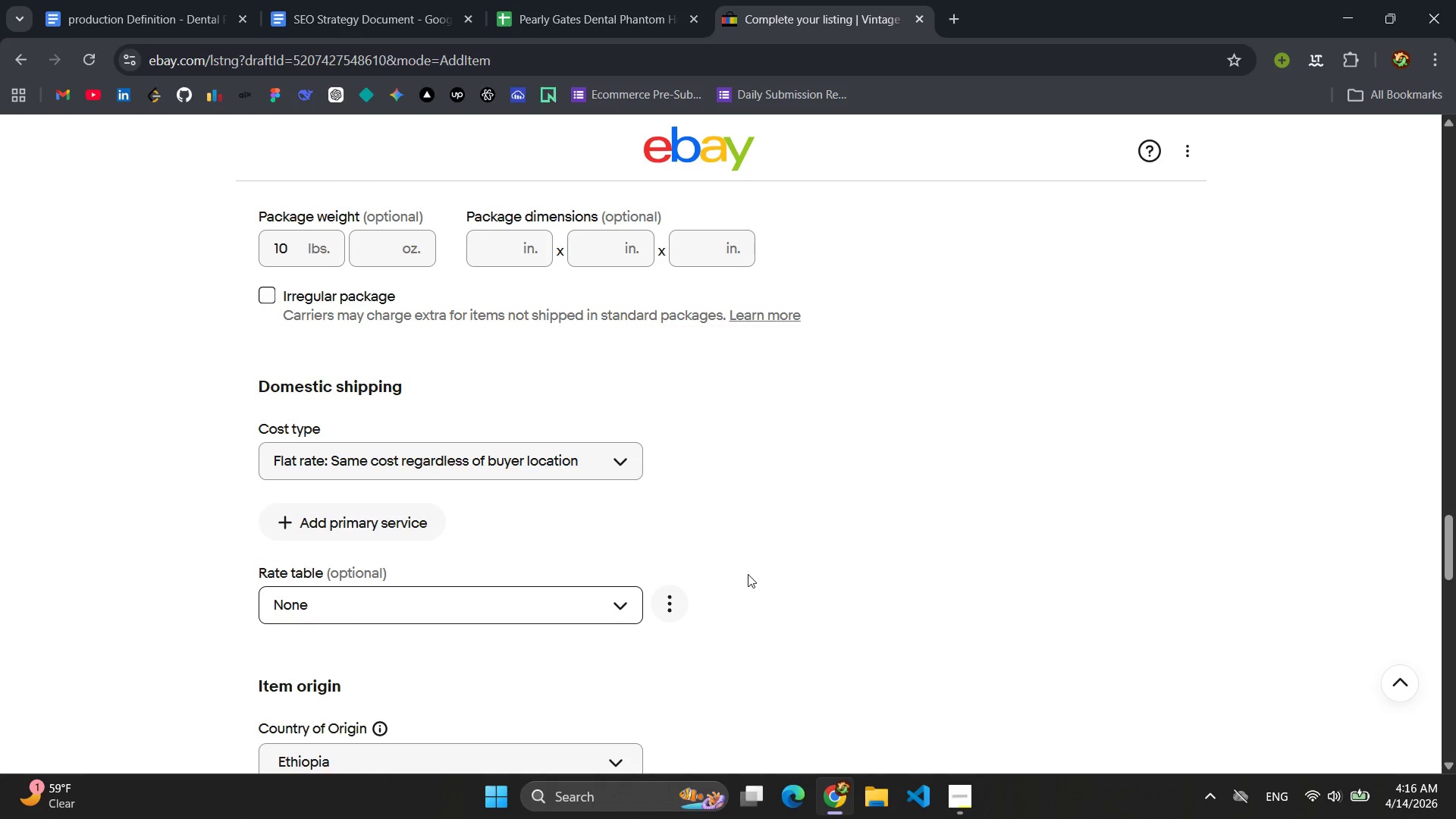 
scroll: coordinate [713, 534], scroll_direction: down, amount: 5.0
 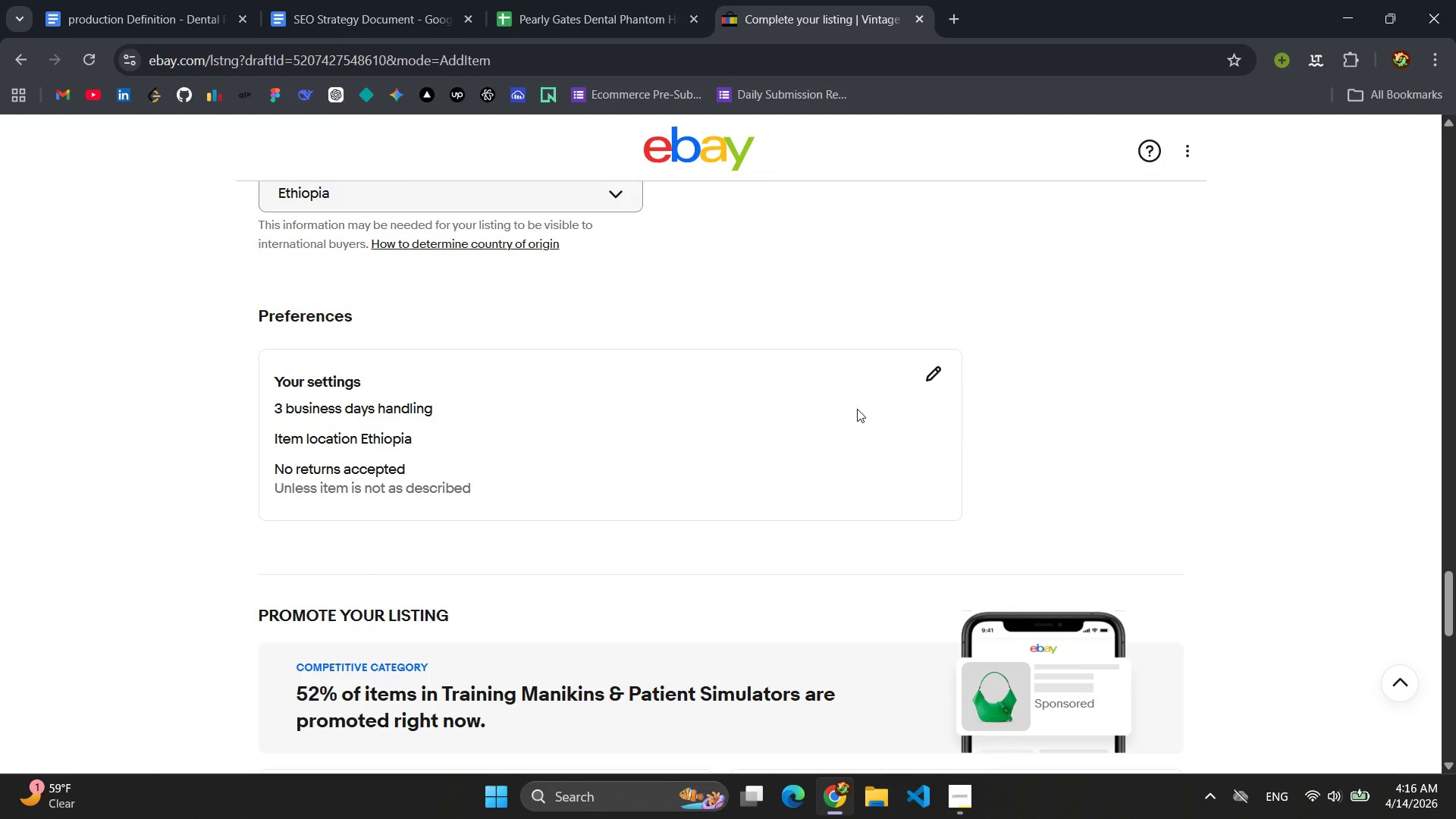 
left_click([930, 375])
 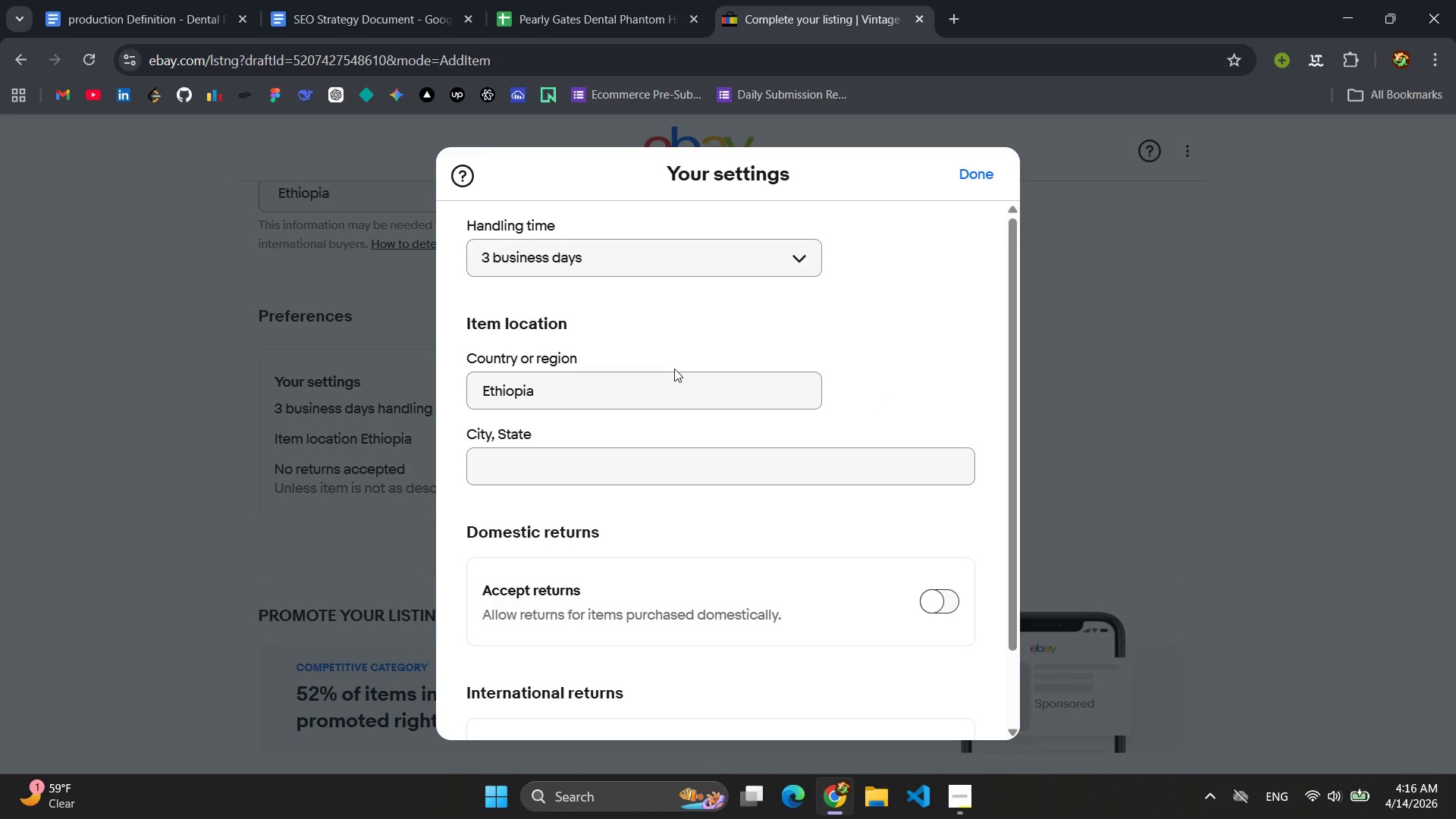 
wait(16.81)
 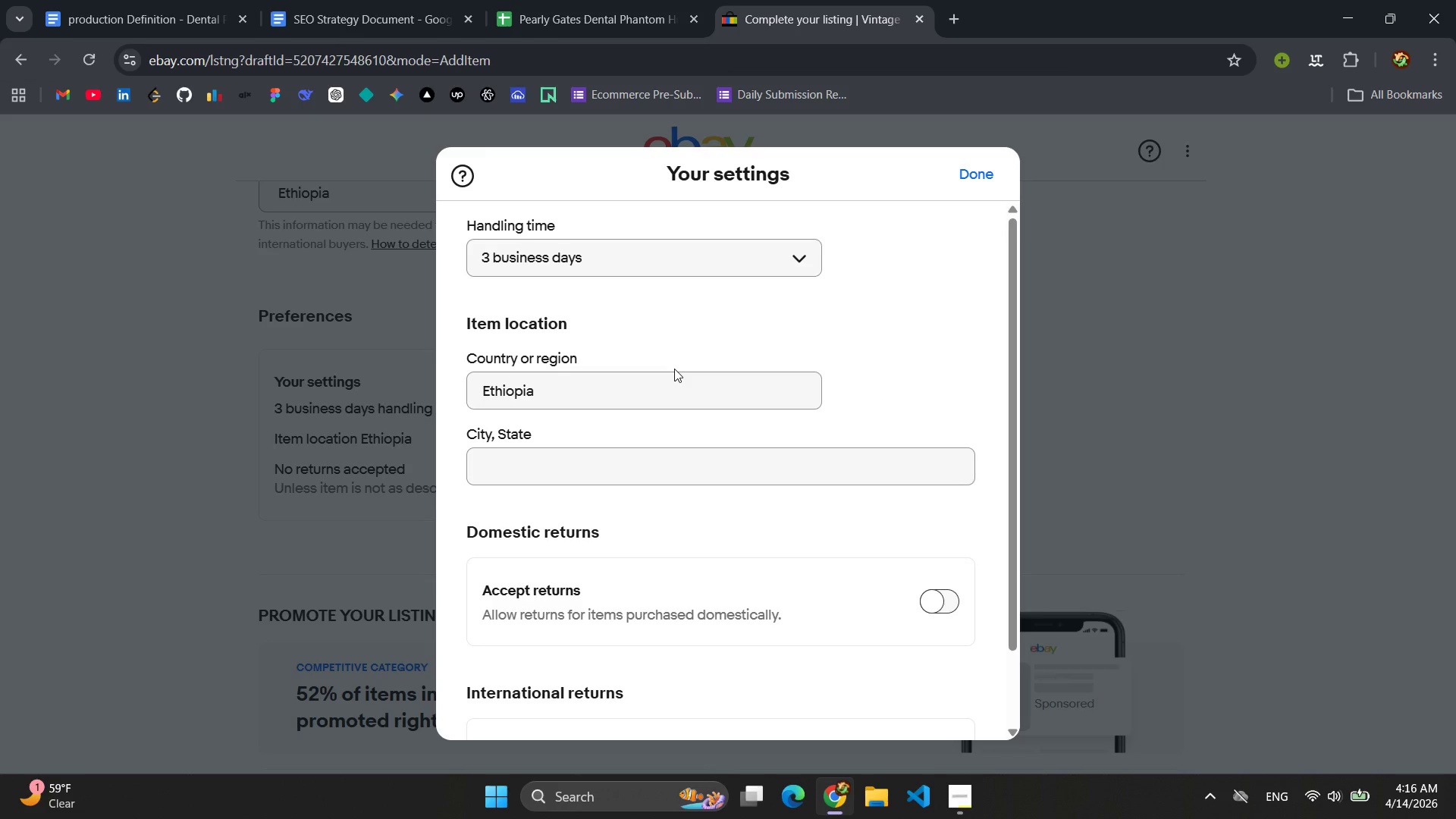 
left_click([784, 265])
 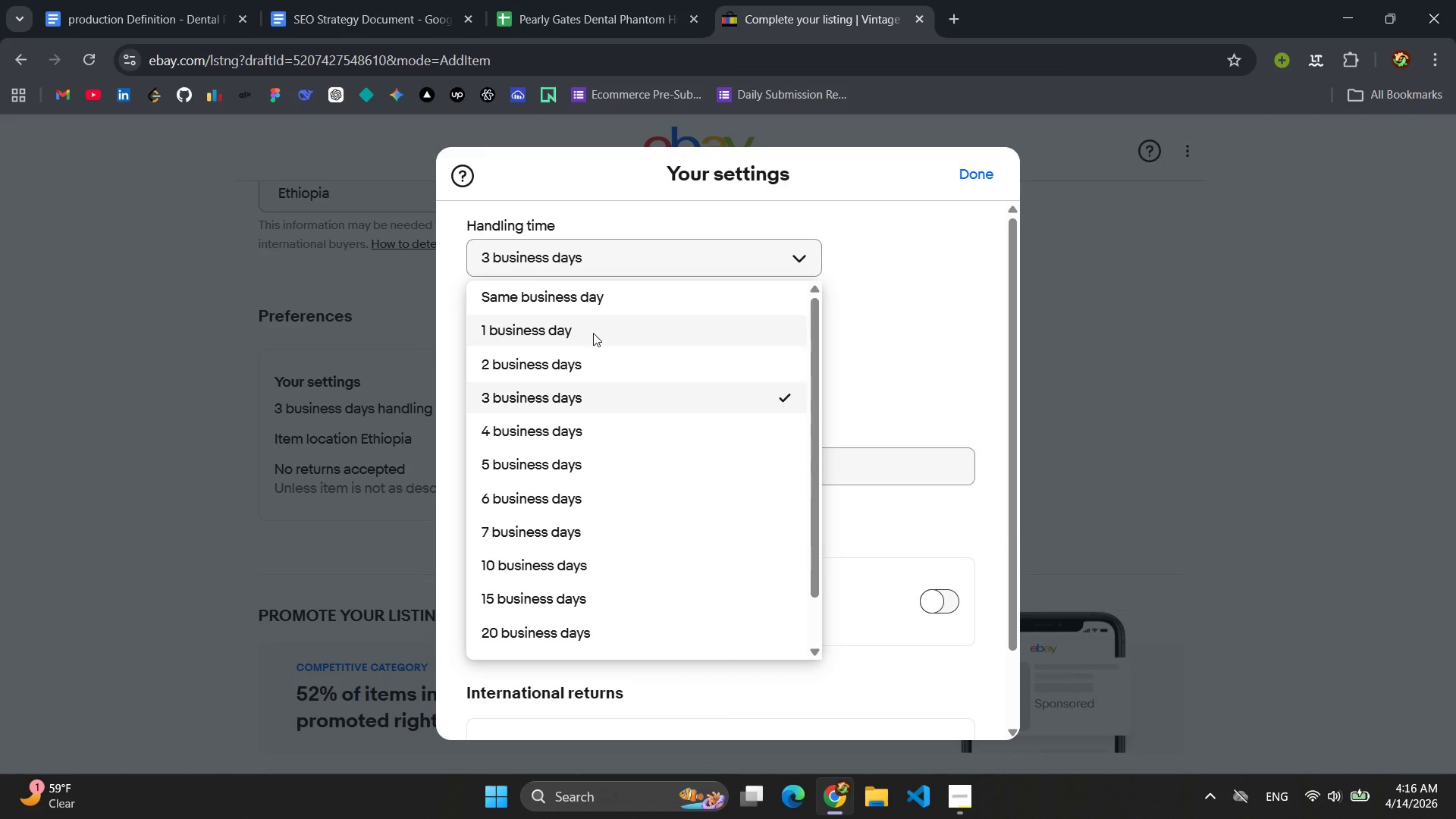 
wait(6.7)
 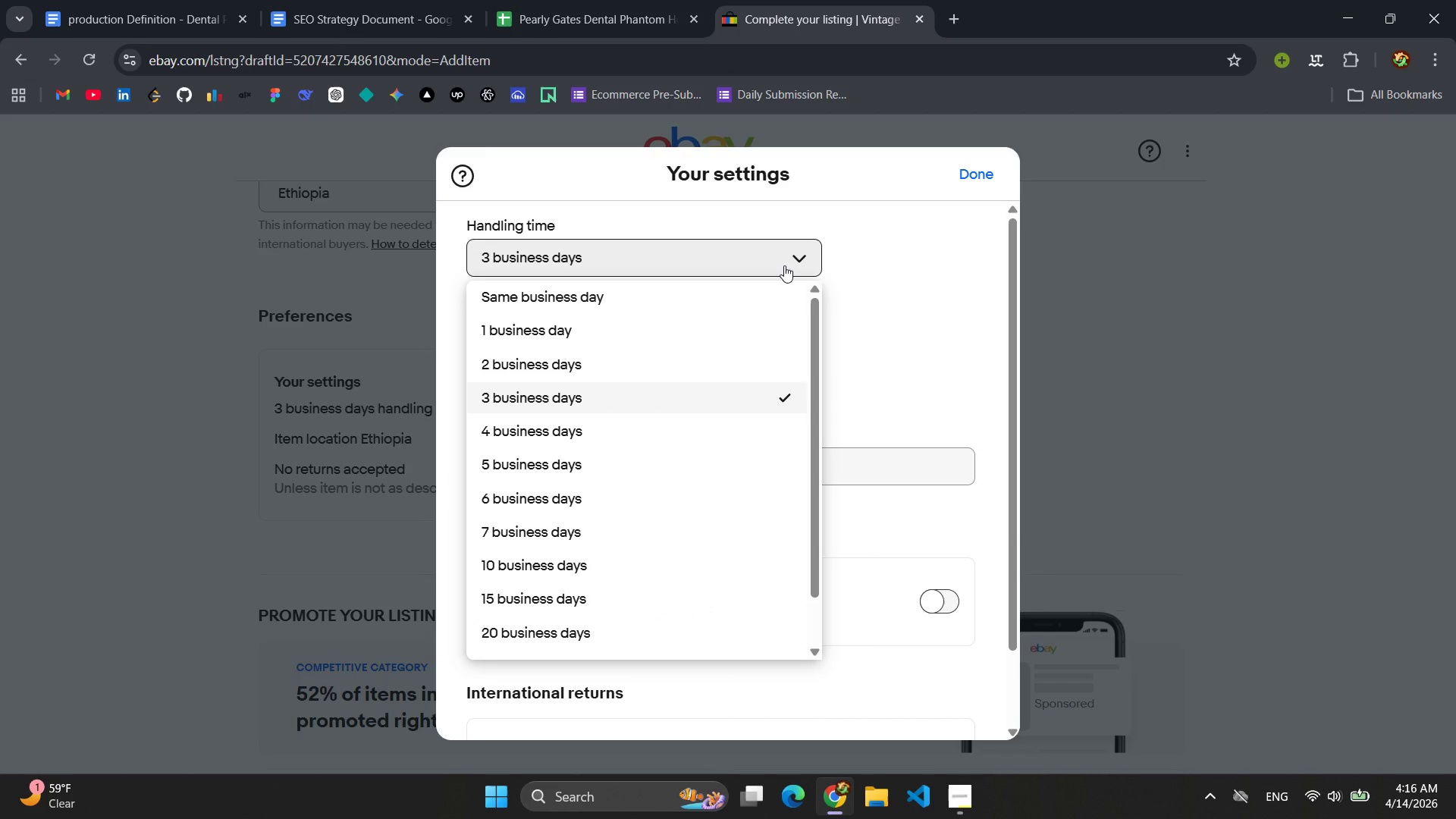 
left_click([593, 333])
 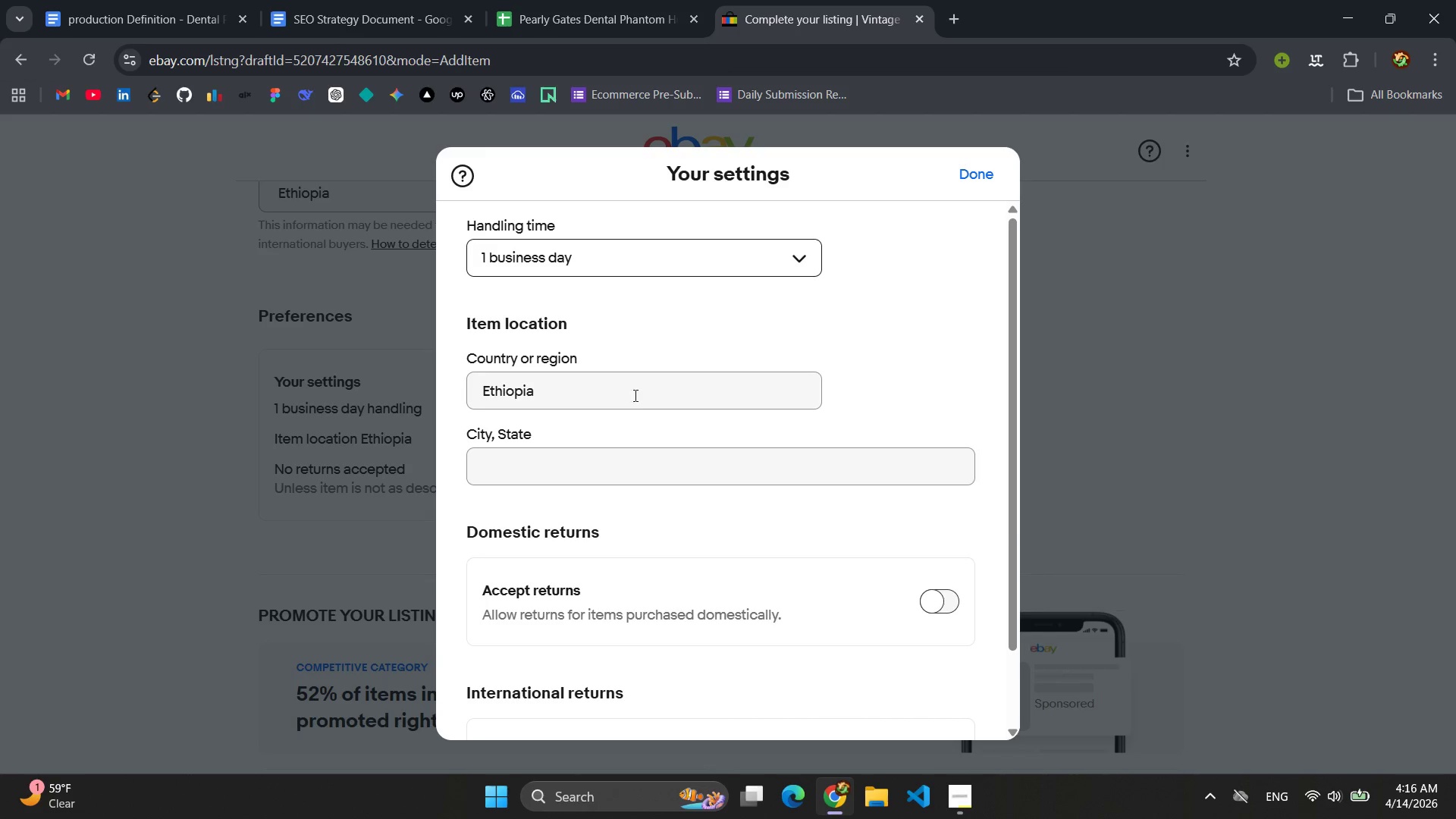 
left_click([636, 462])
 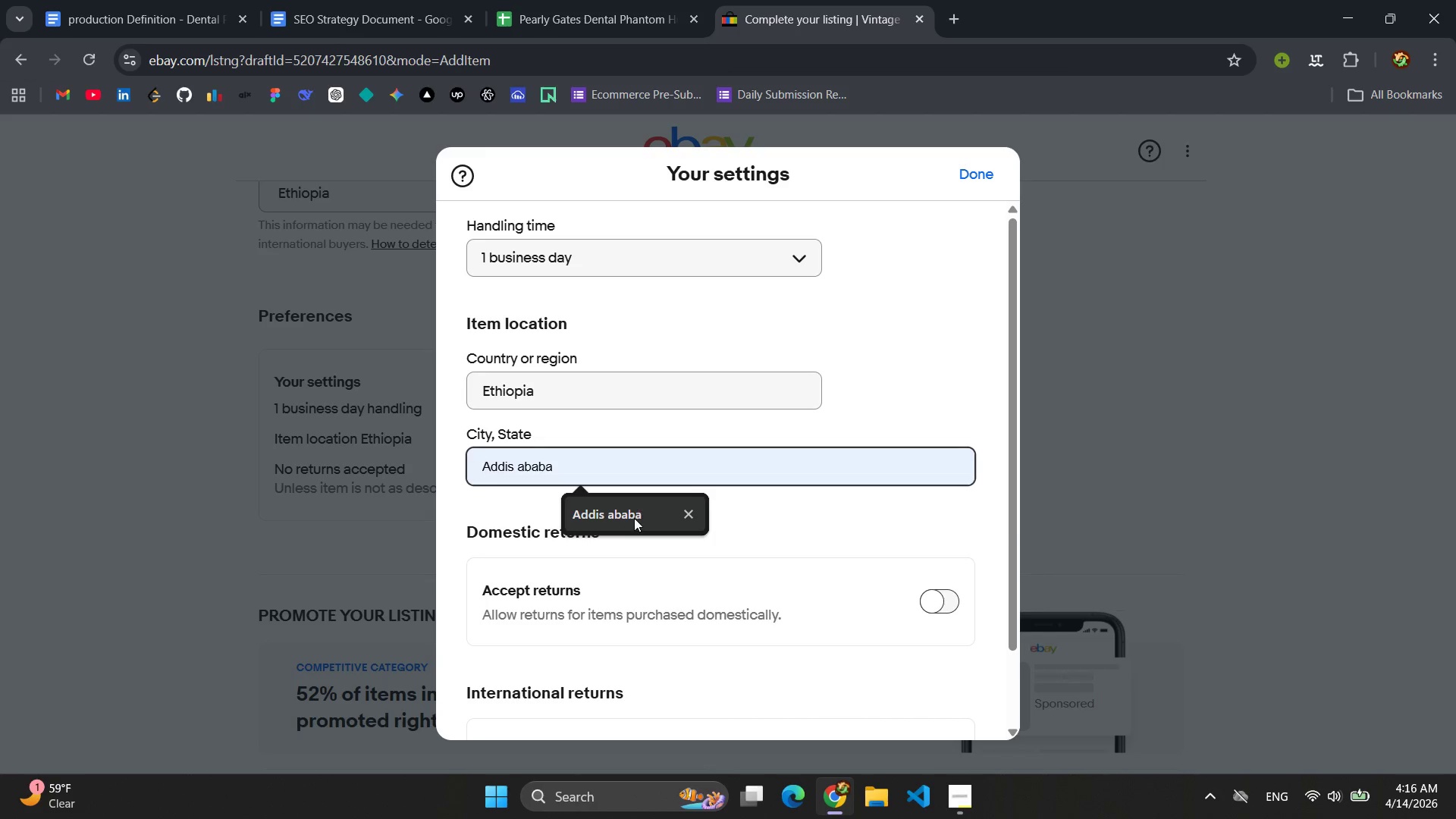 
left_click([634, 521])
 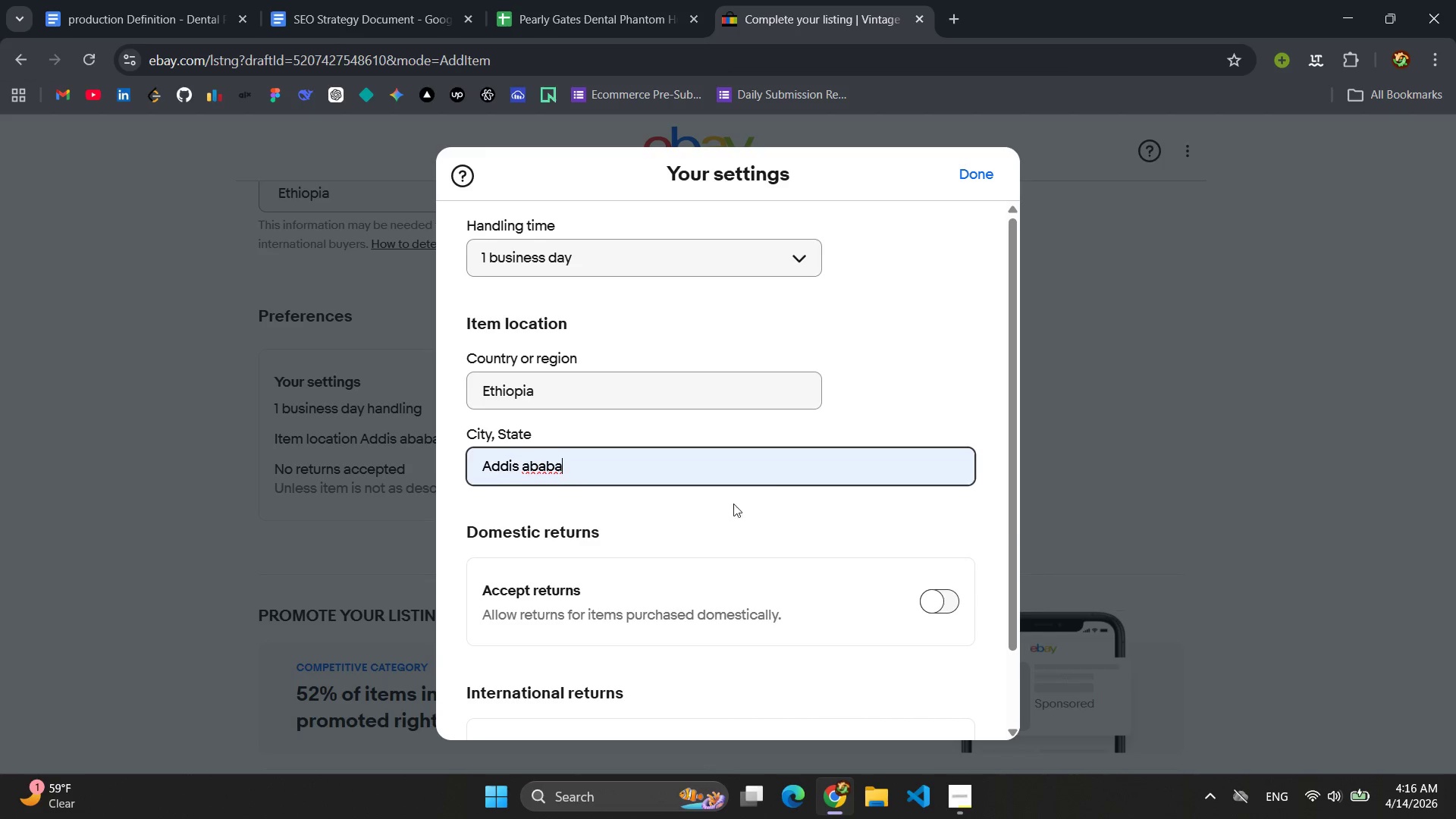 
scroll: coordinate [774, 483], scroll_direction: down, amount: 2.0
 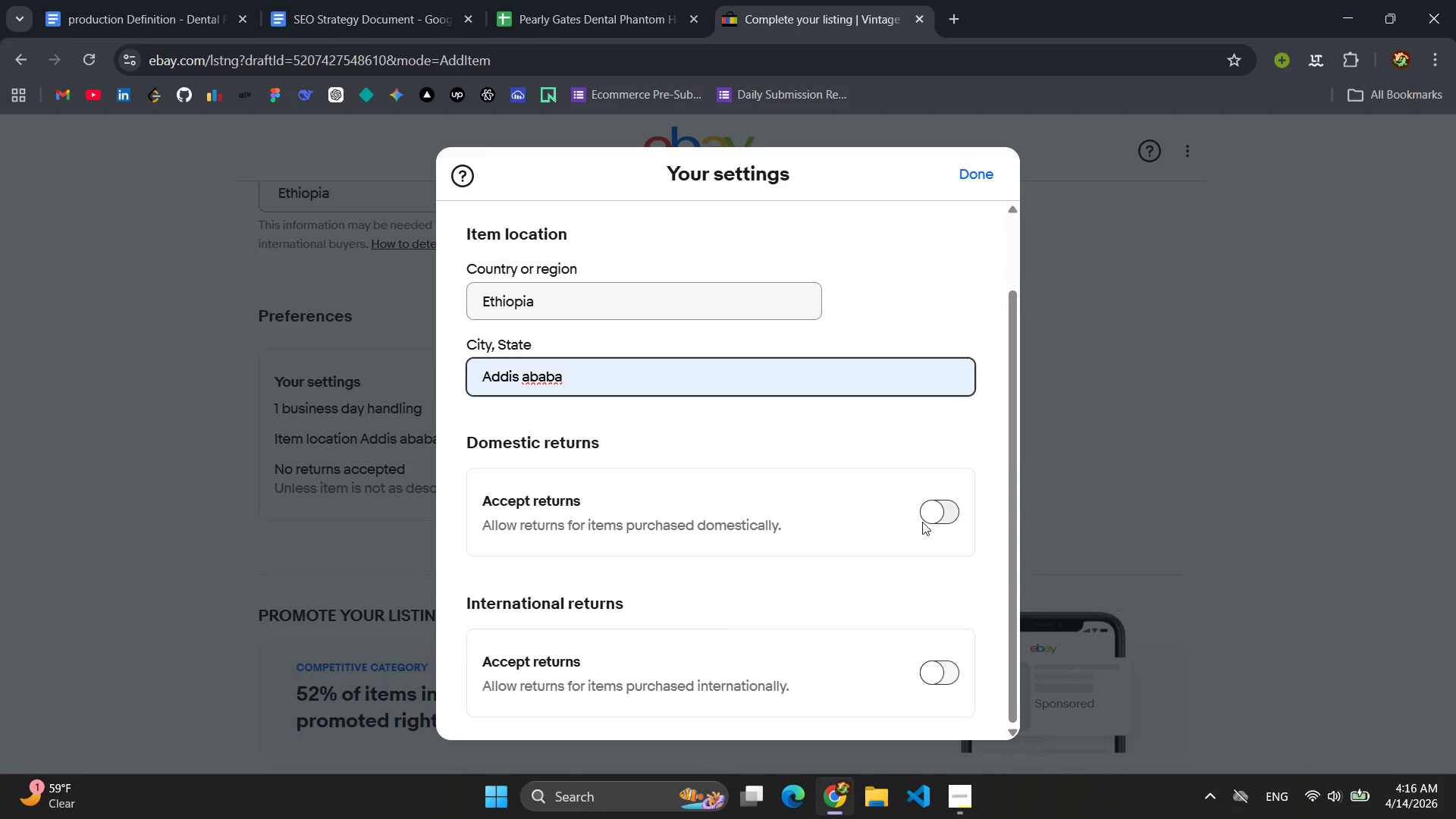 
left_click([958, 516])
 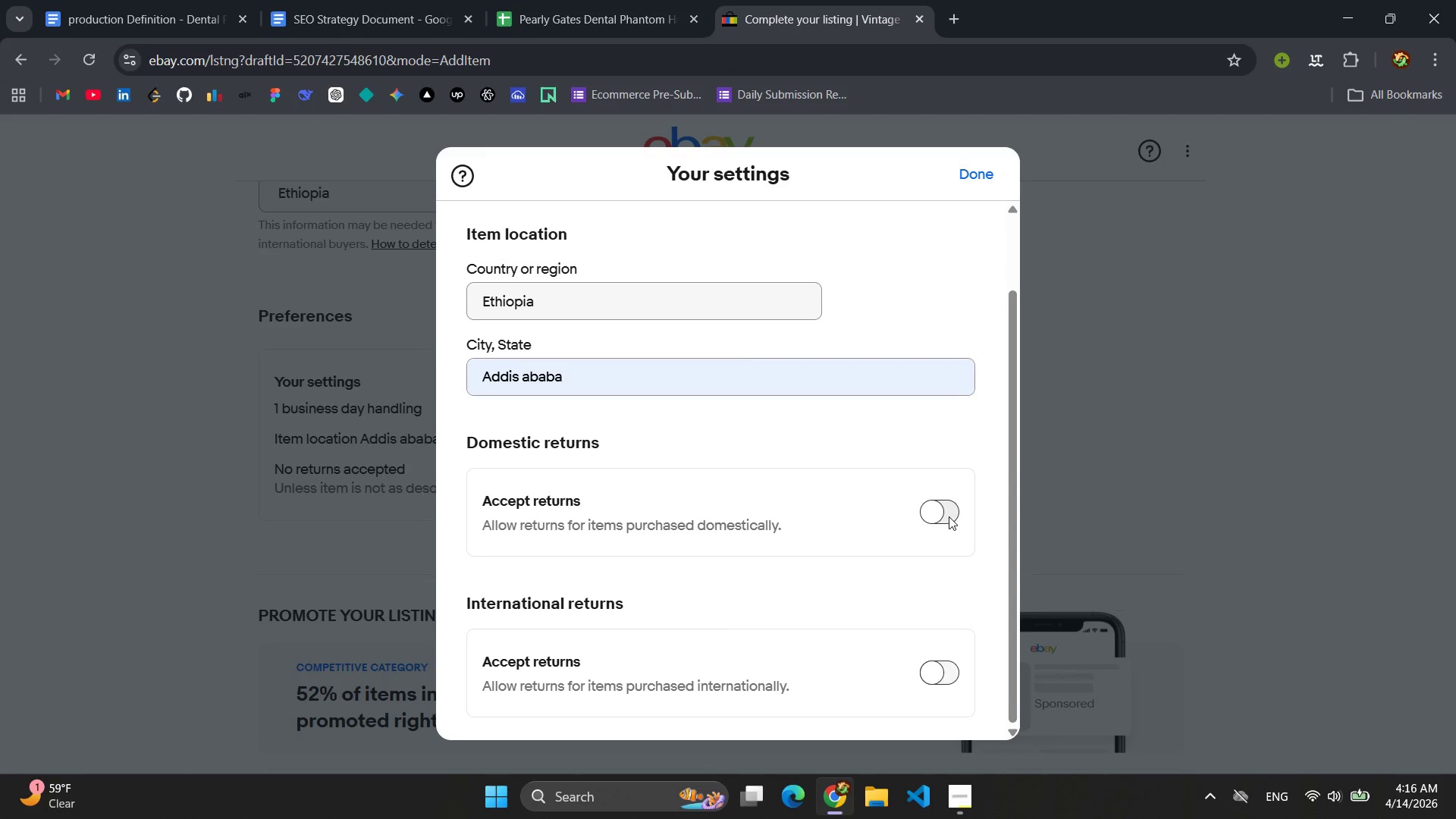 
left_click([942, 516])
 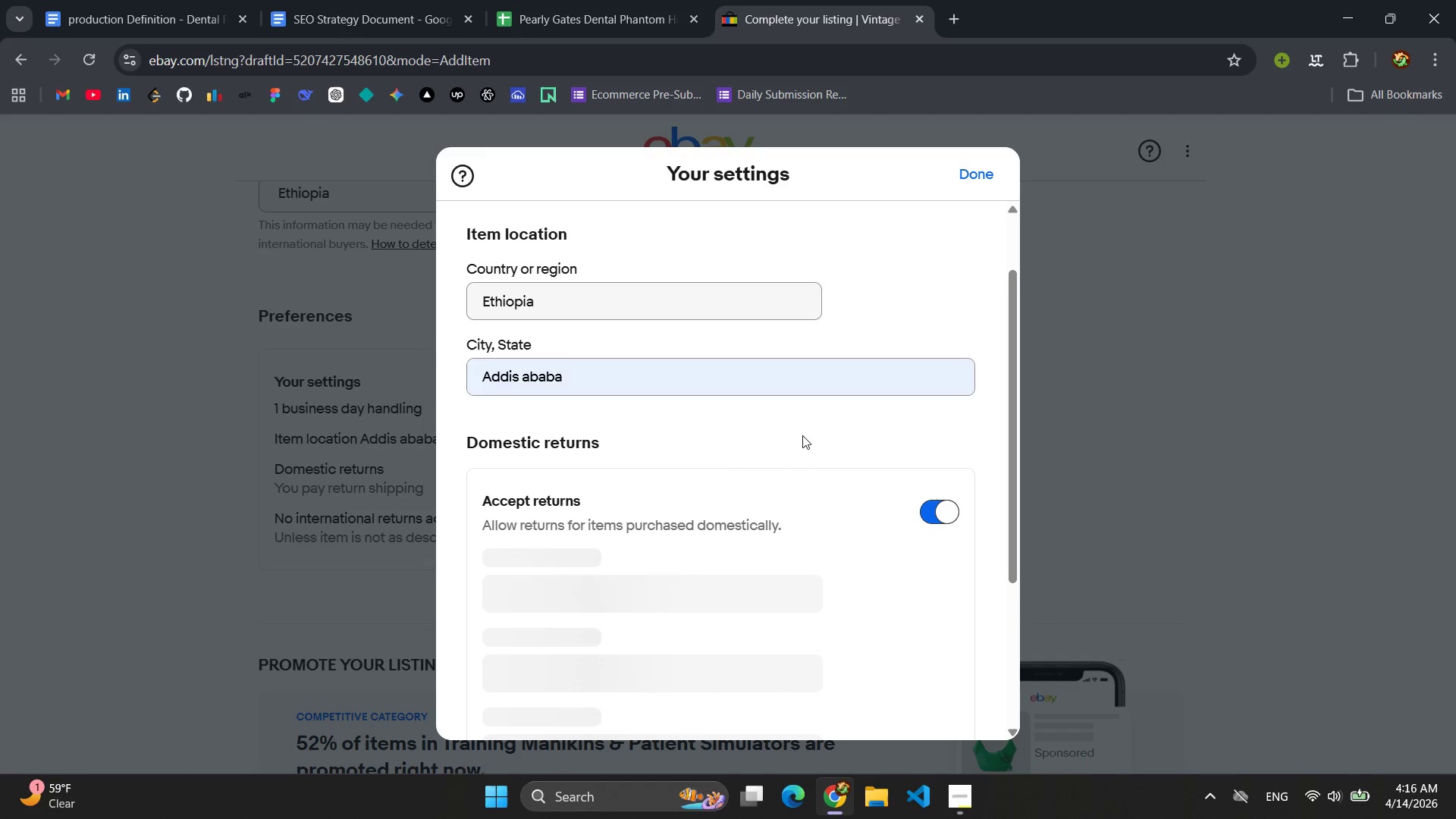 
scroll: coordinate [802, 435], scroll_direction: down, amount: 1.0
 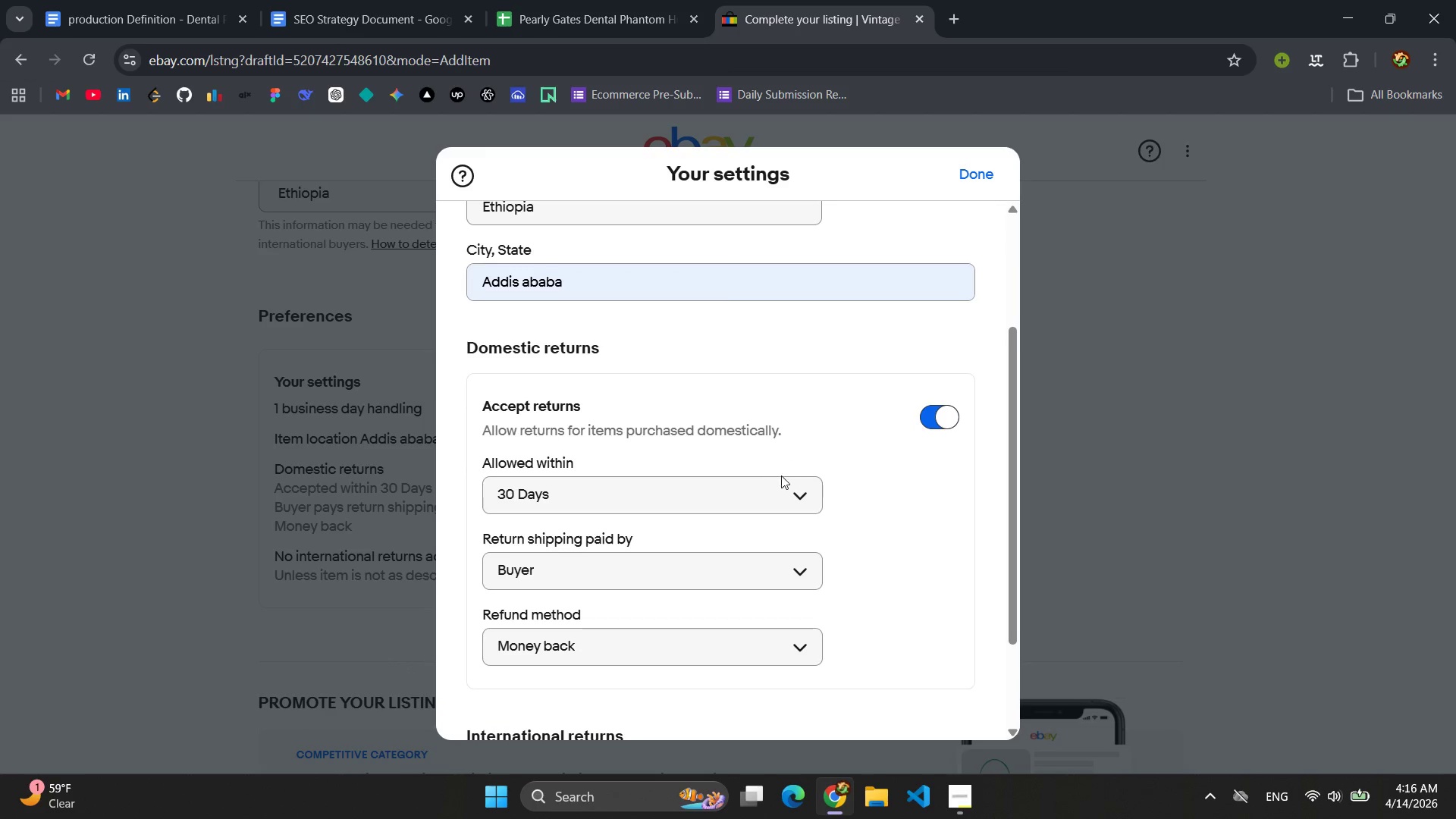 
left_click([784, 491])
 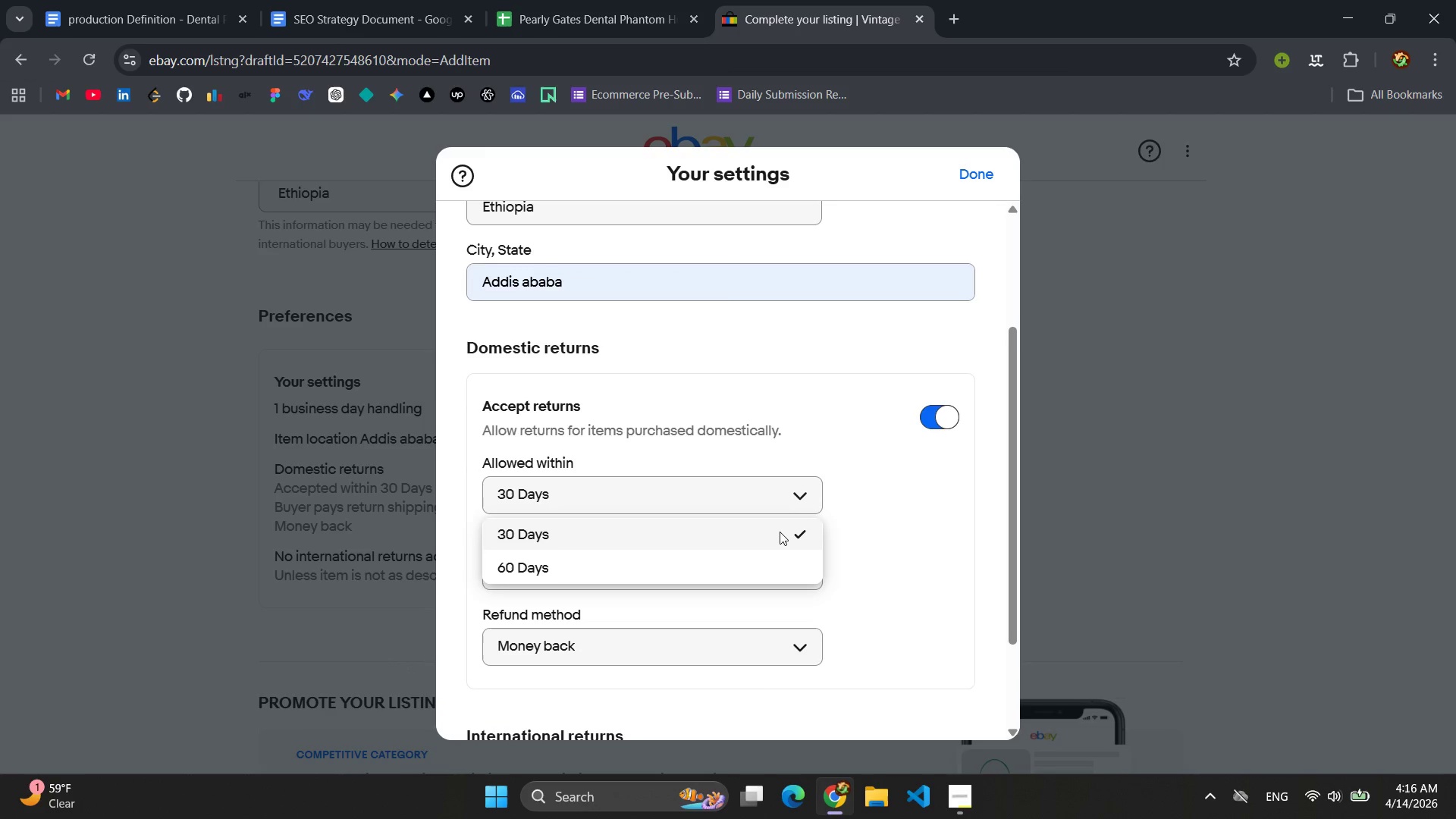 
left_click([777, 536])
 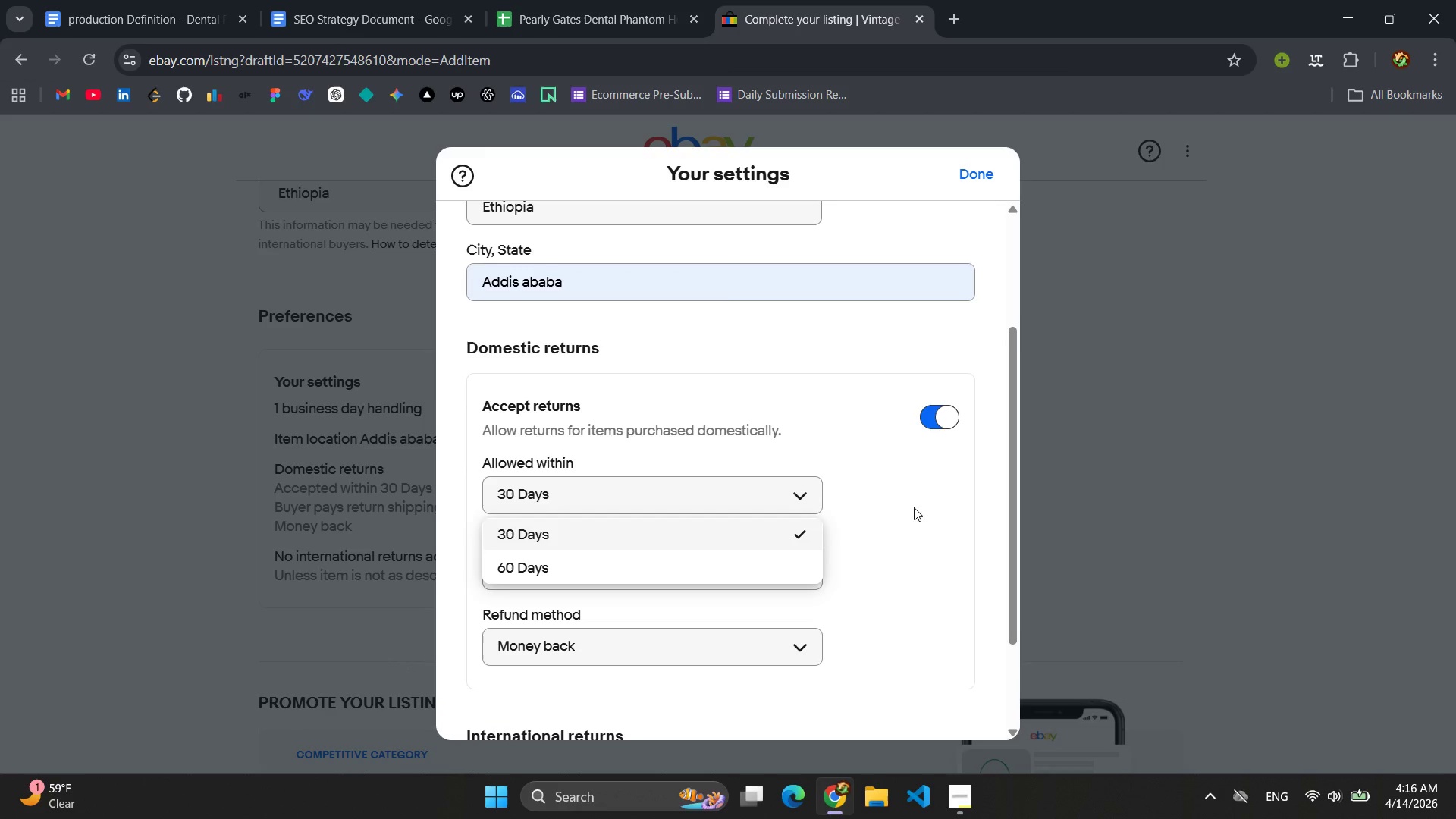 
left_click([914, 507])
 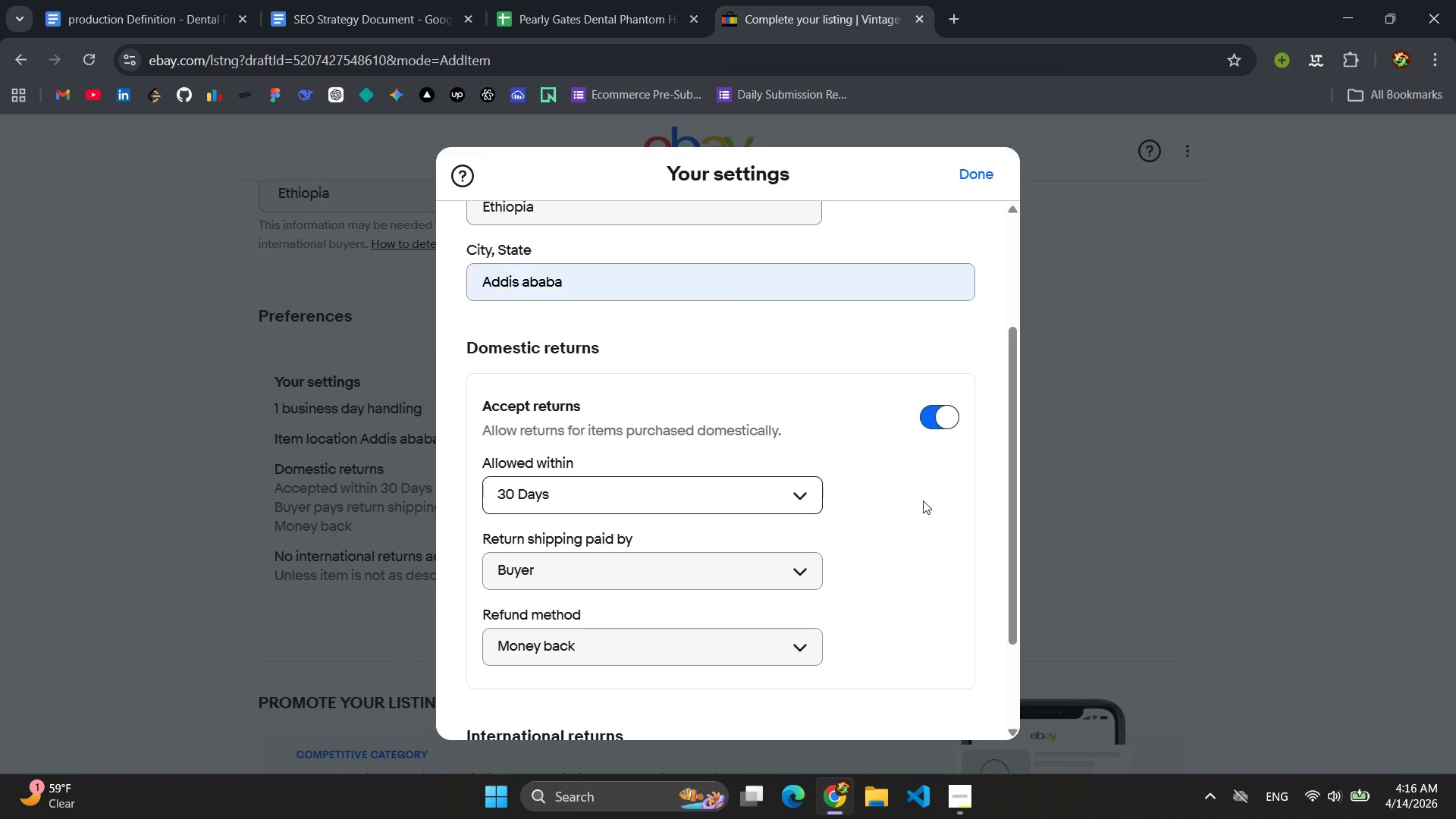 
scroll: coordinate [923, 500], scroll_direction: down, amount: 1.0
 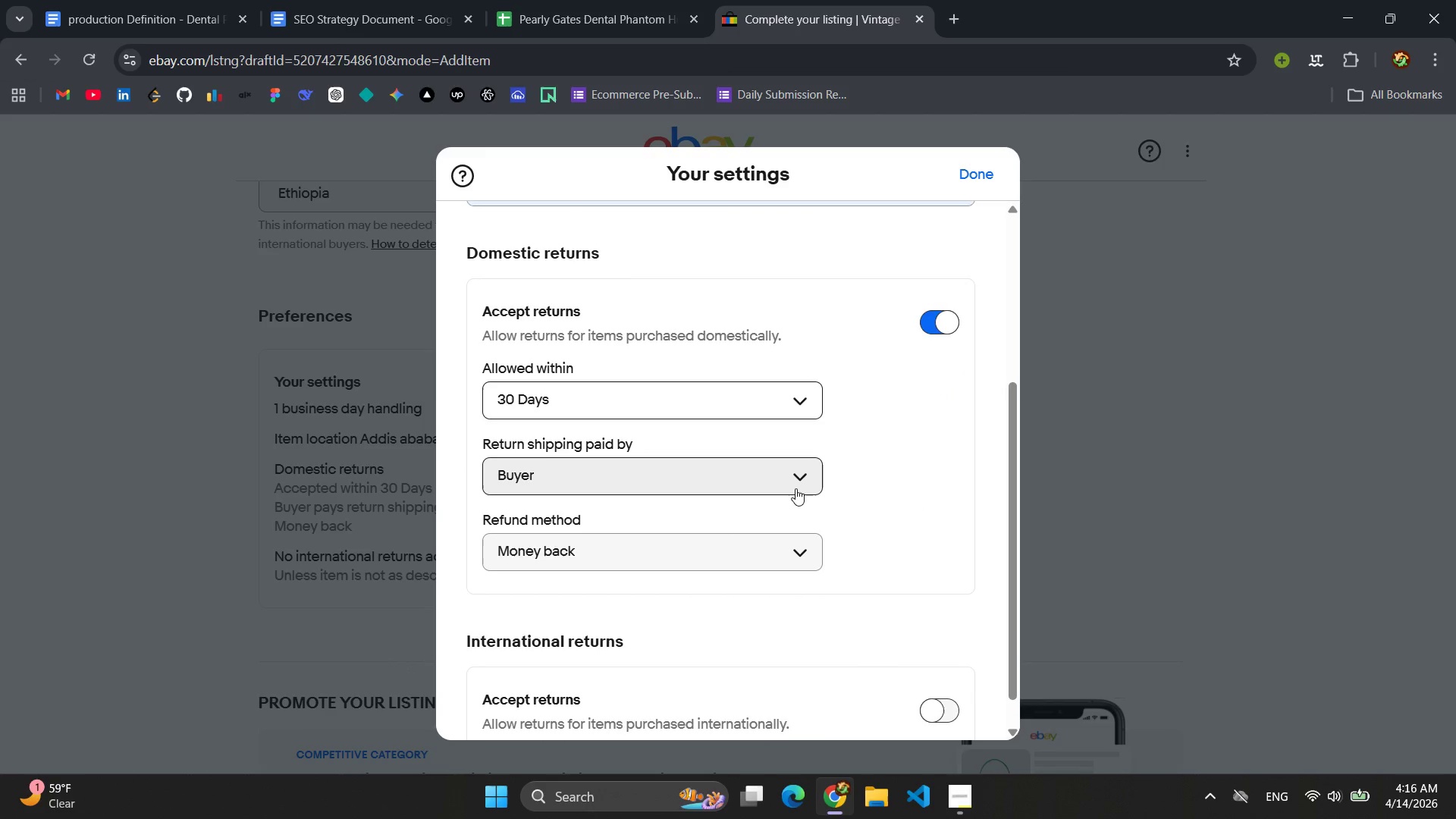 
left_click([795, 486])
 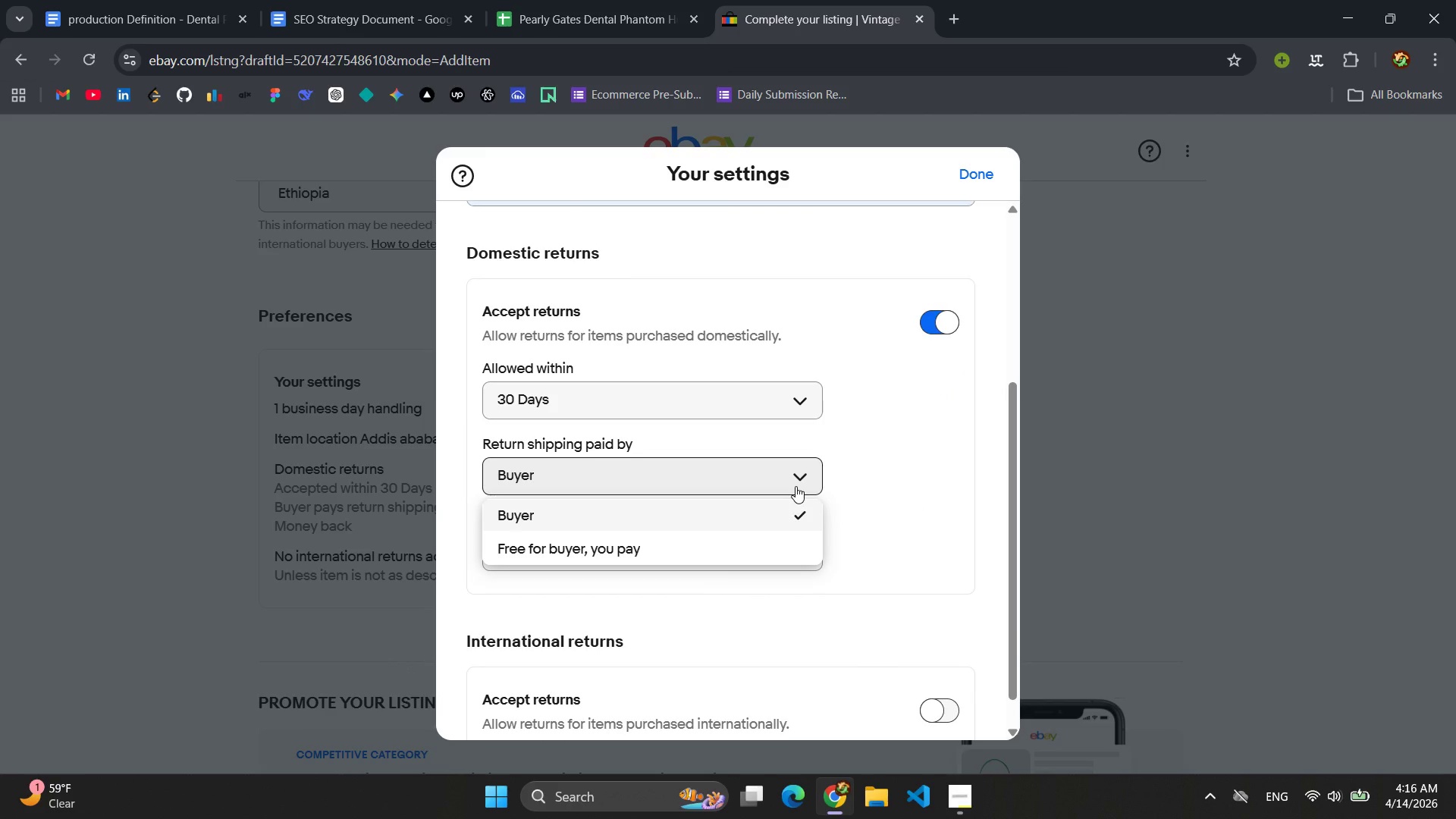 
wait(9.64)
 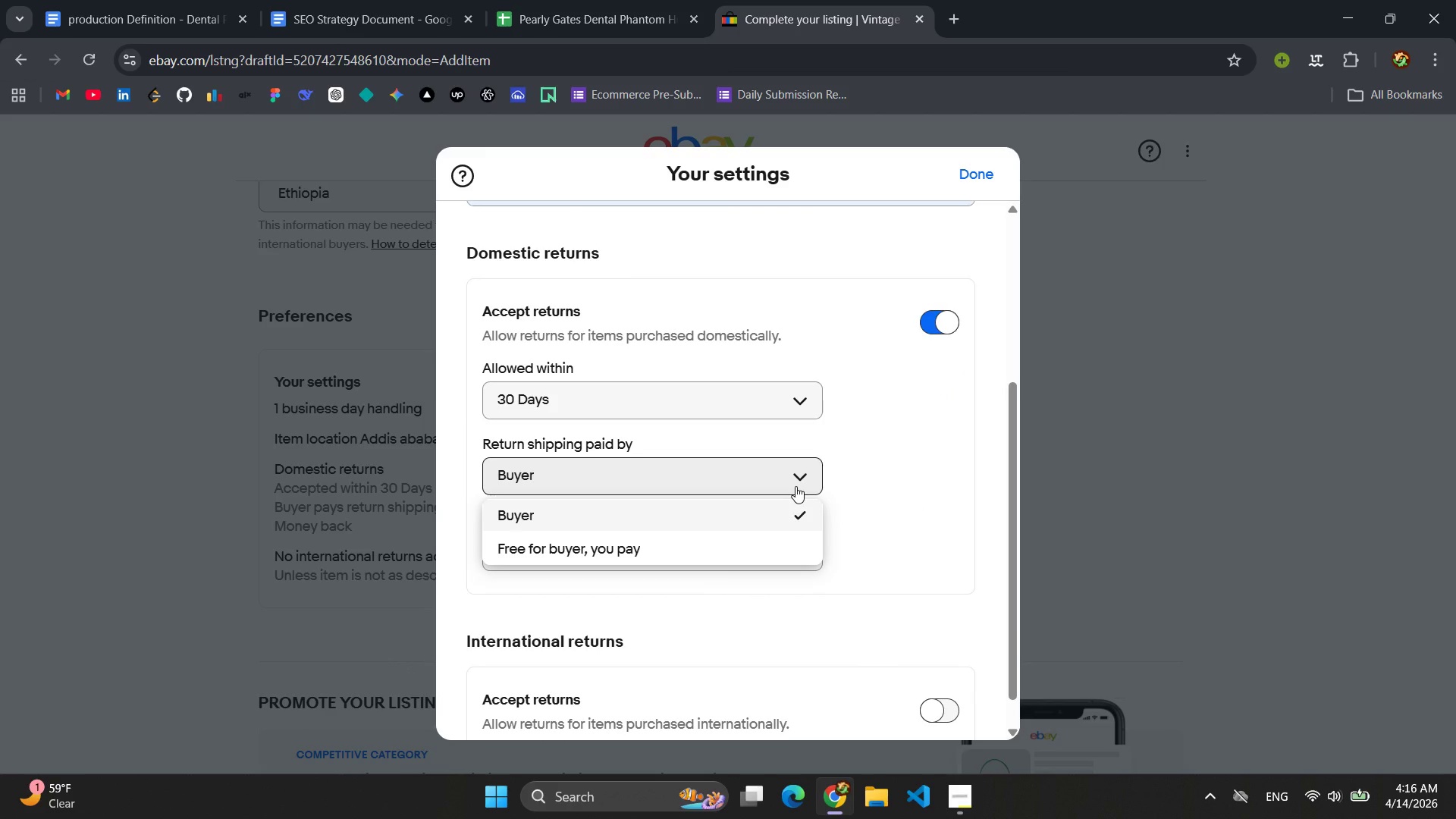 
left_click([661, 510])
 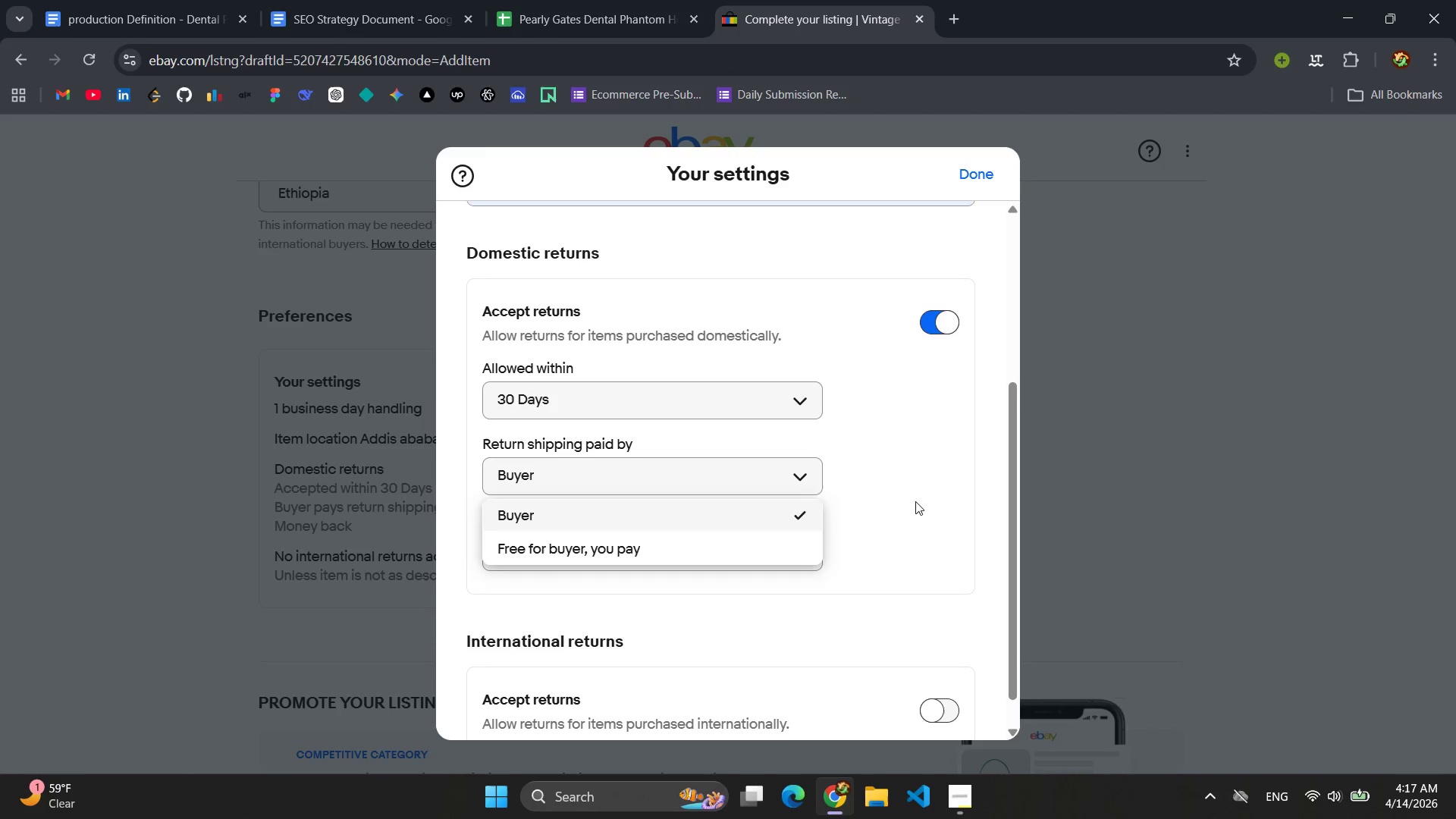 
left_click([915, 501])
 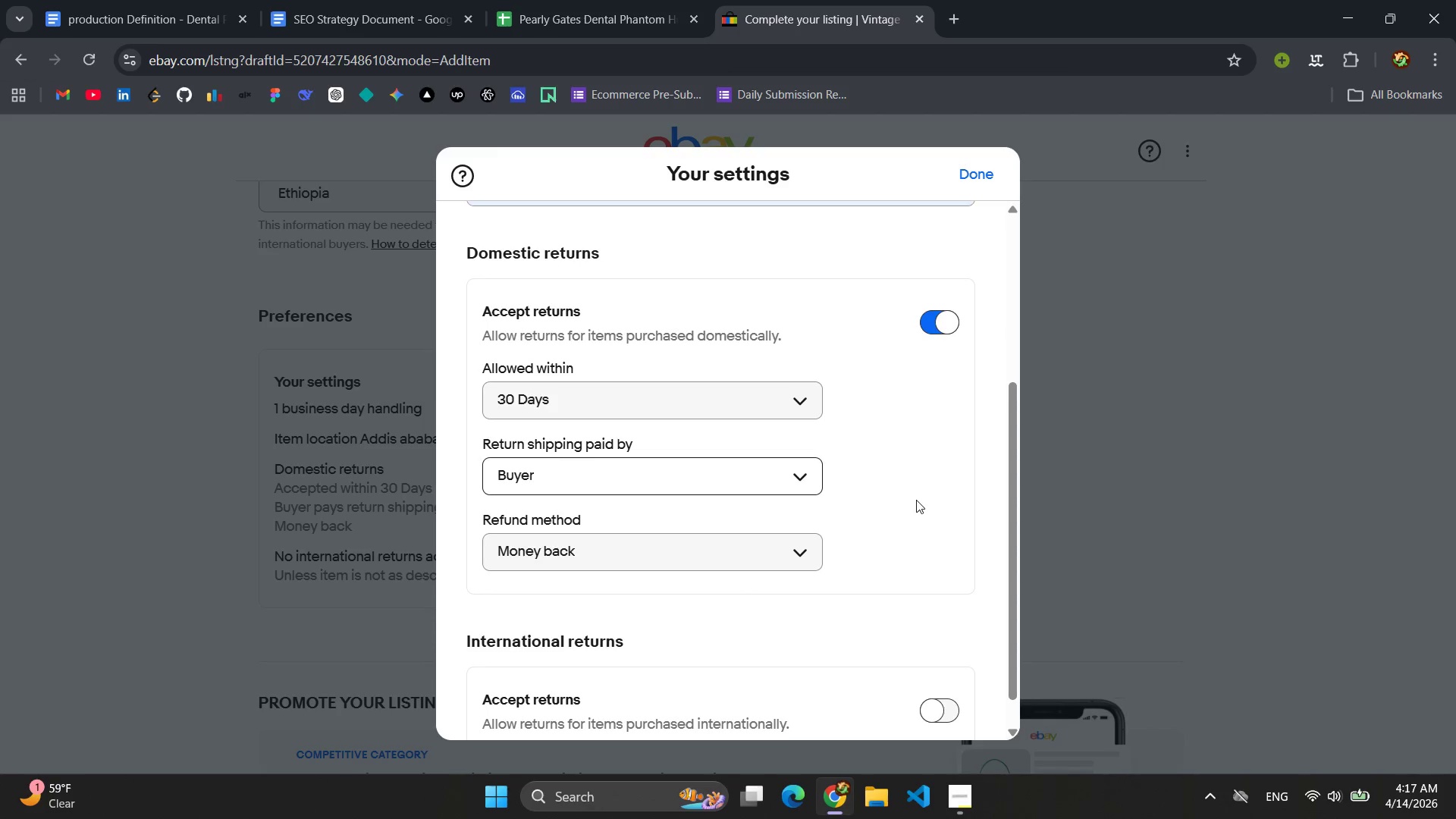 
scroll: coordinate [916, 500], scroll_direction: down, amount: 2.0
 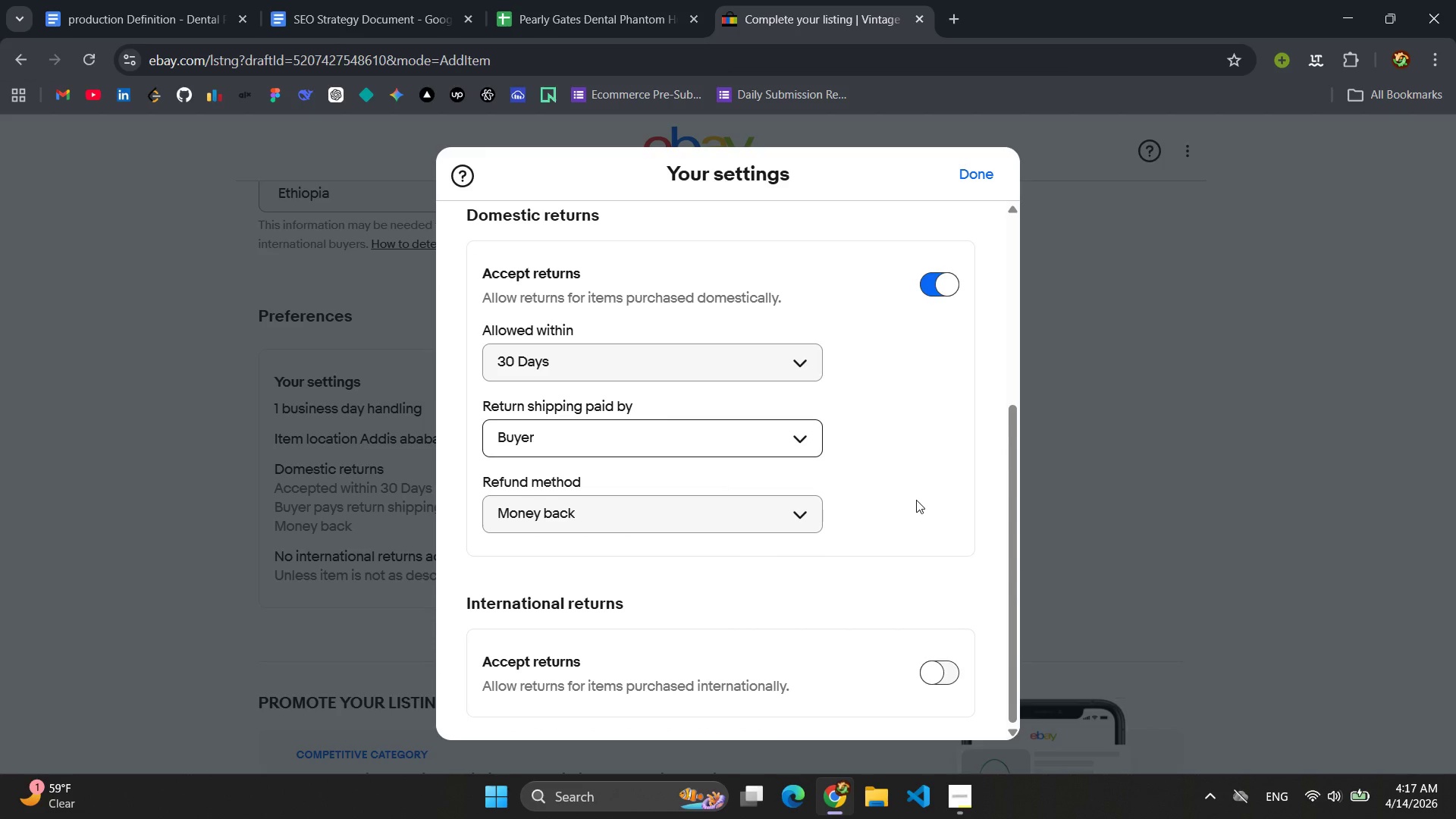 
left_click([941, 663])
 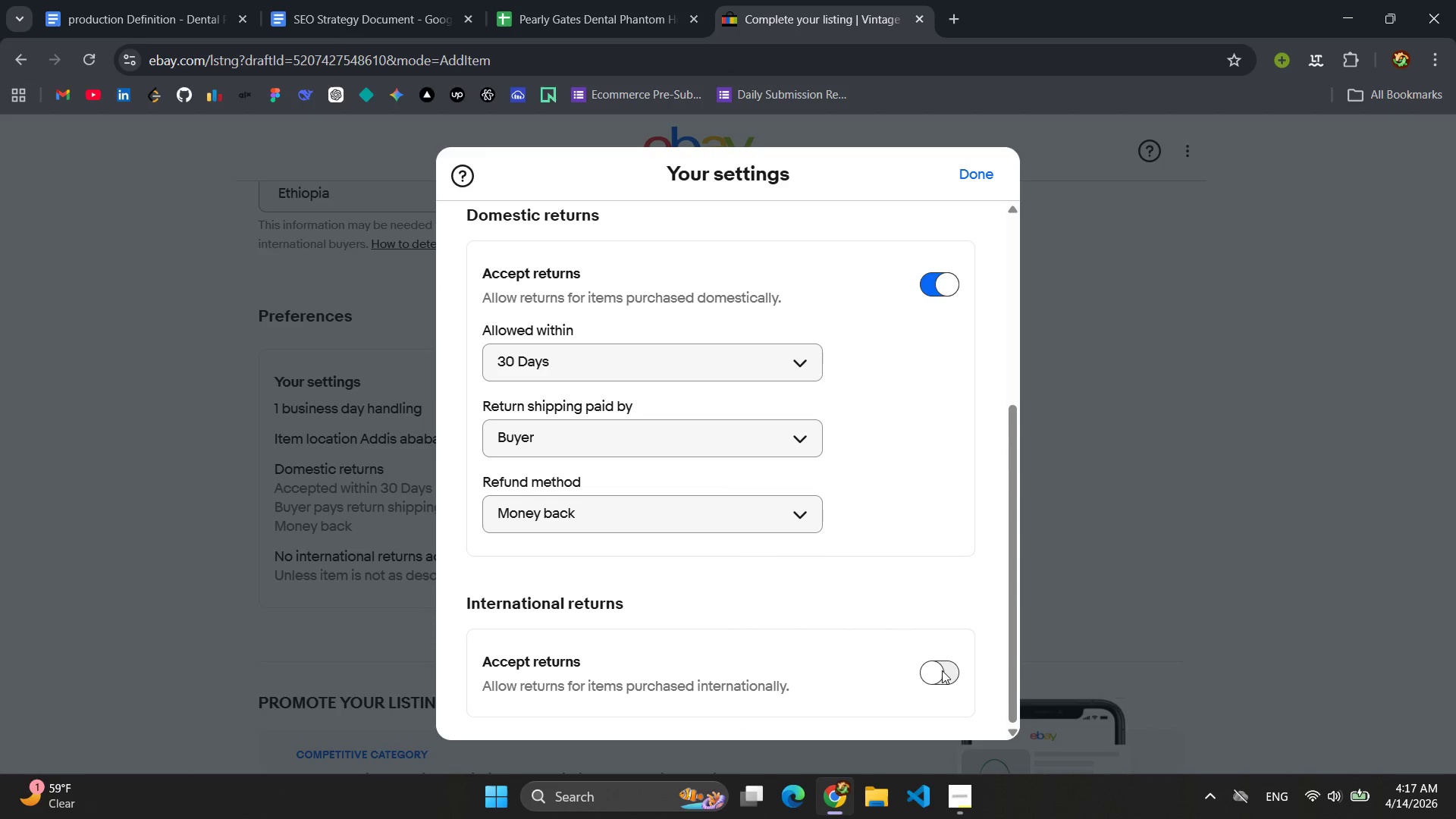 
left_click([942, 673])
 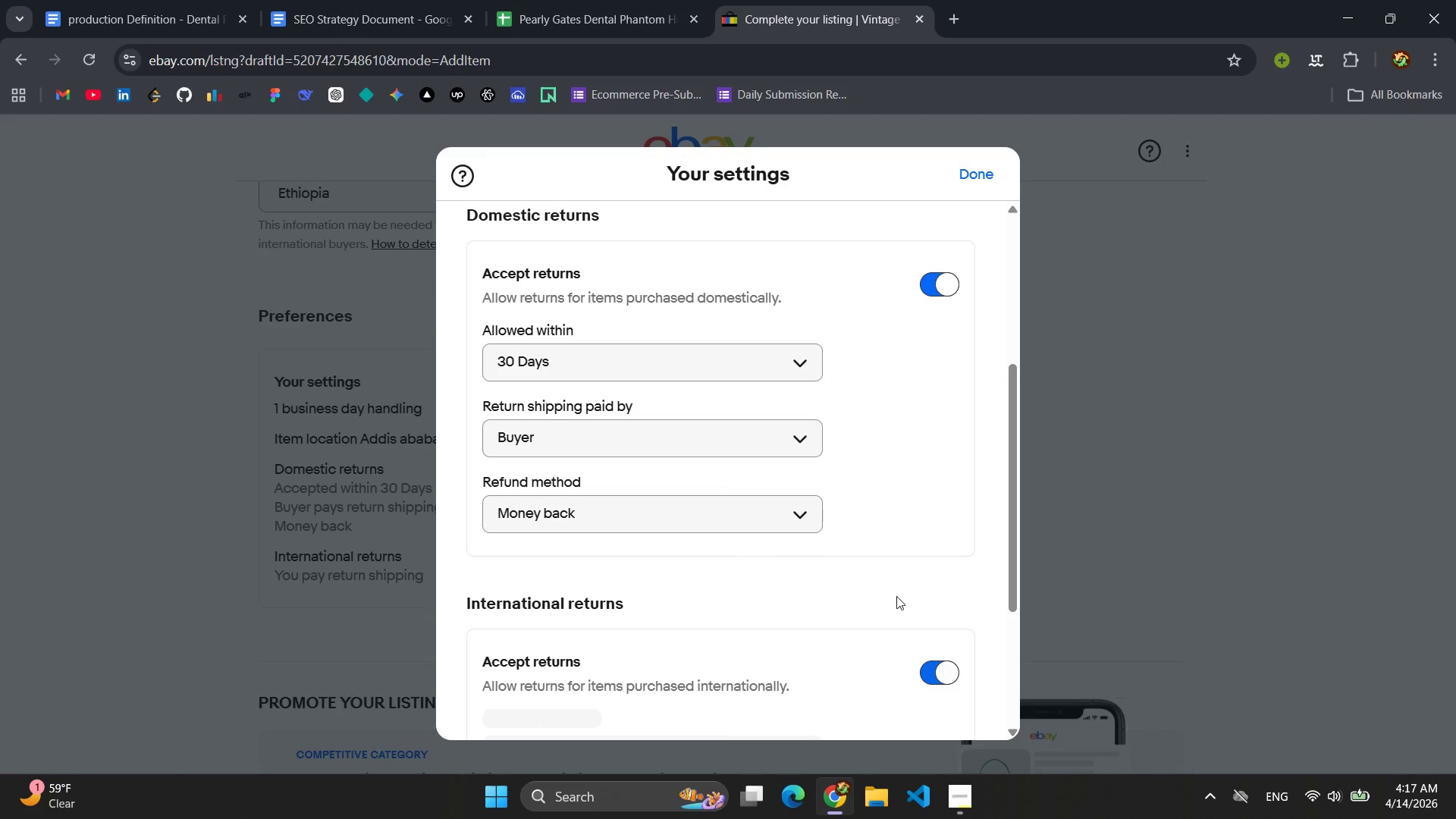 
scroll: coordinate [889, 570], scroll_direction: down, amount: 5.0
 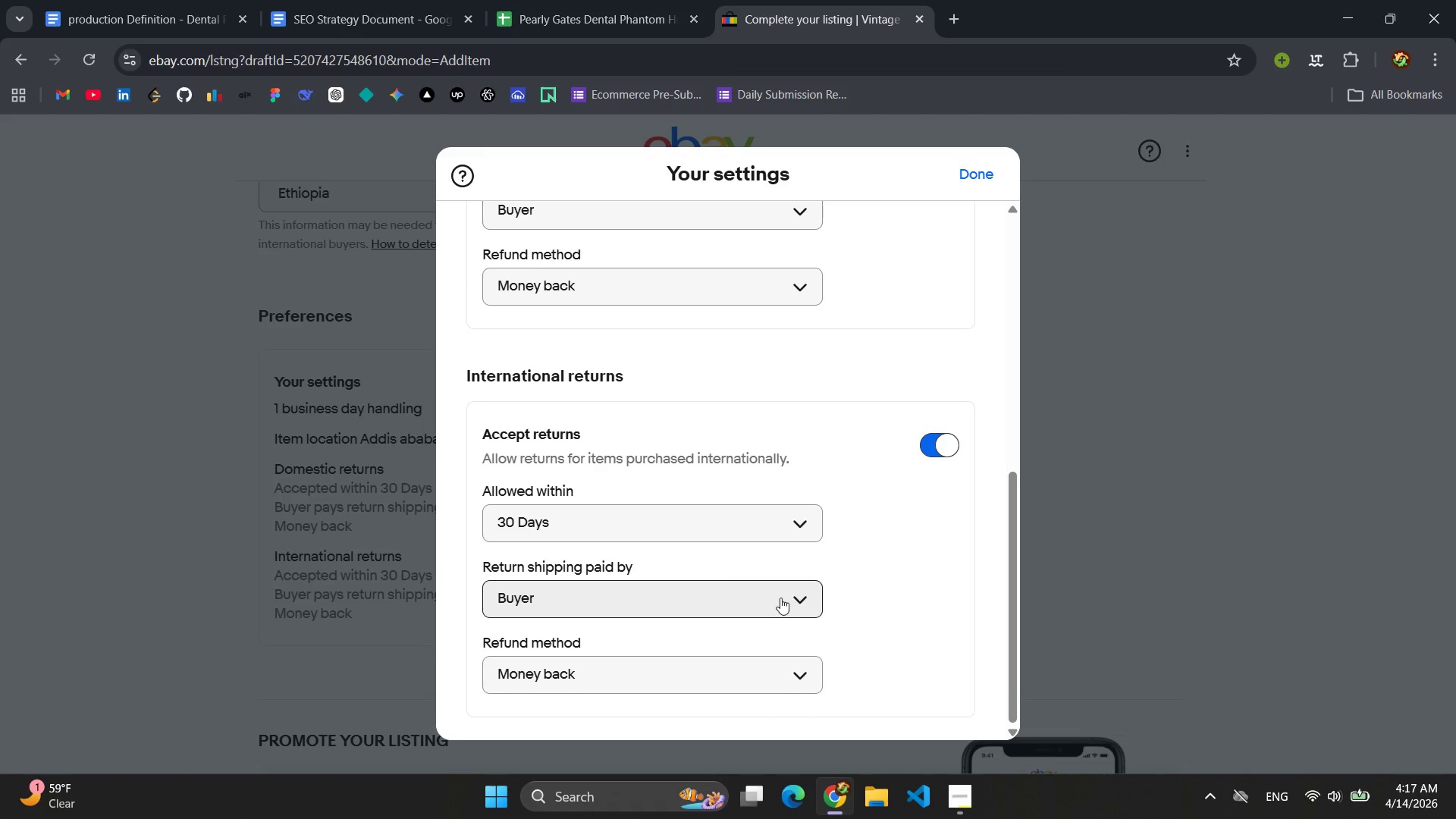 
scroll: coordinate [850, 538], scroll_direction: none, amount: 0.0
 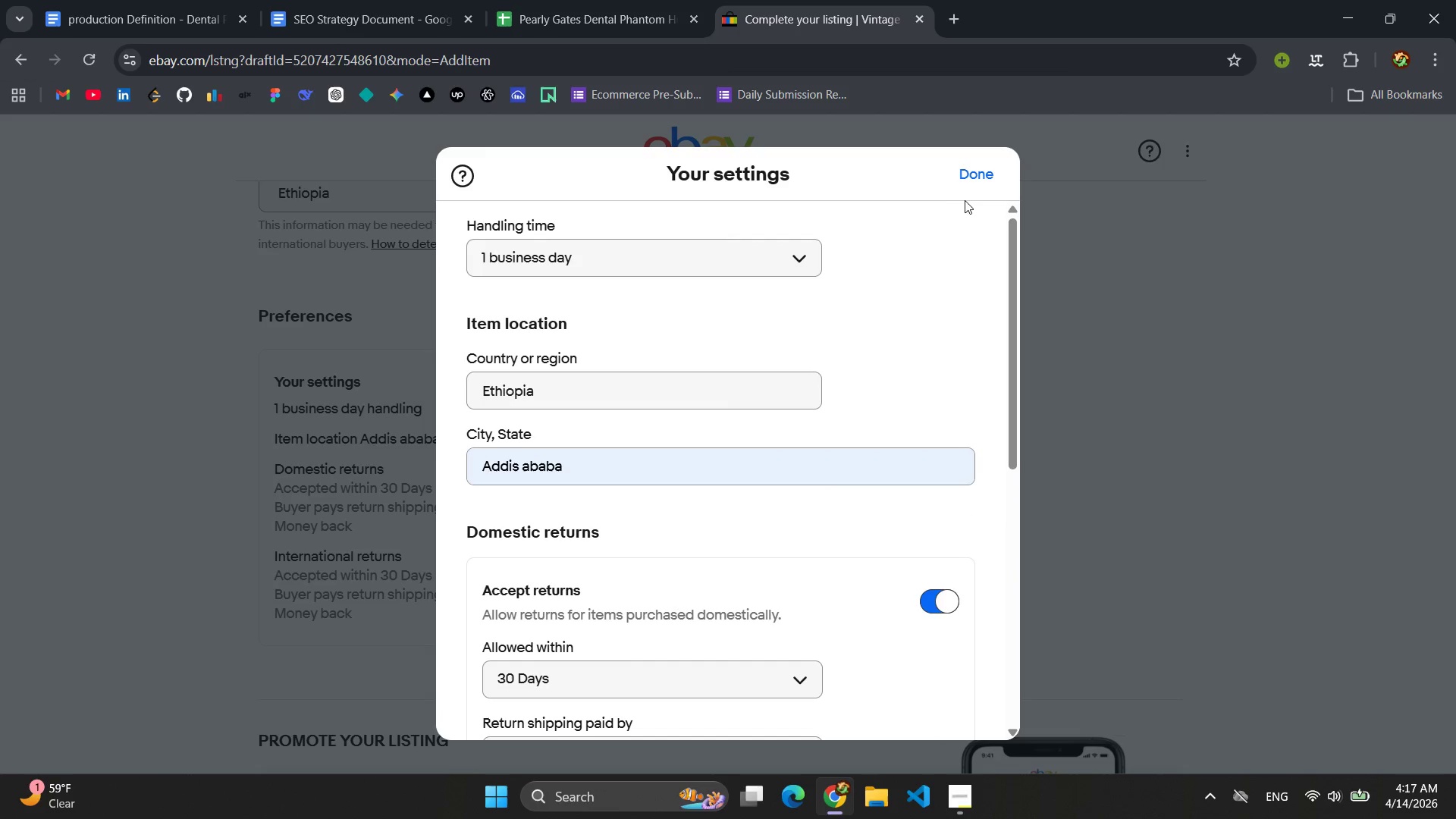 
left_click([969, 180])
 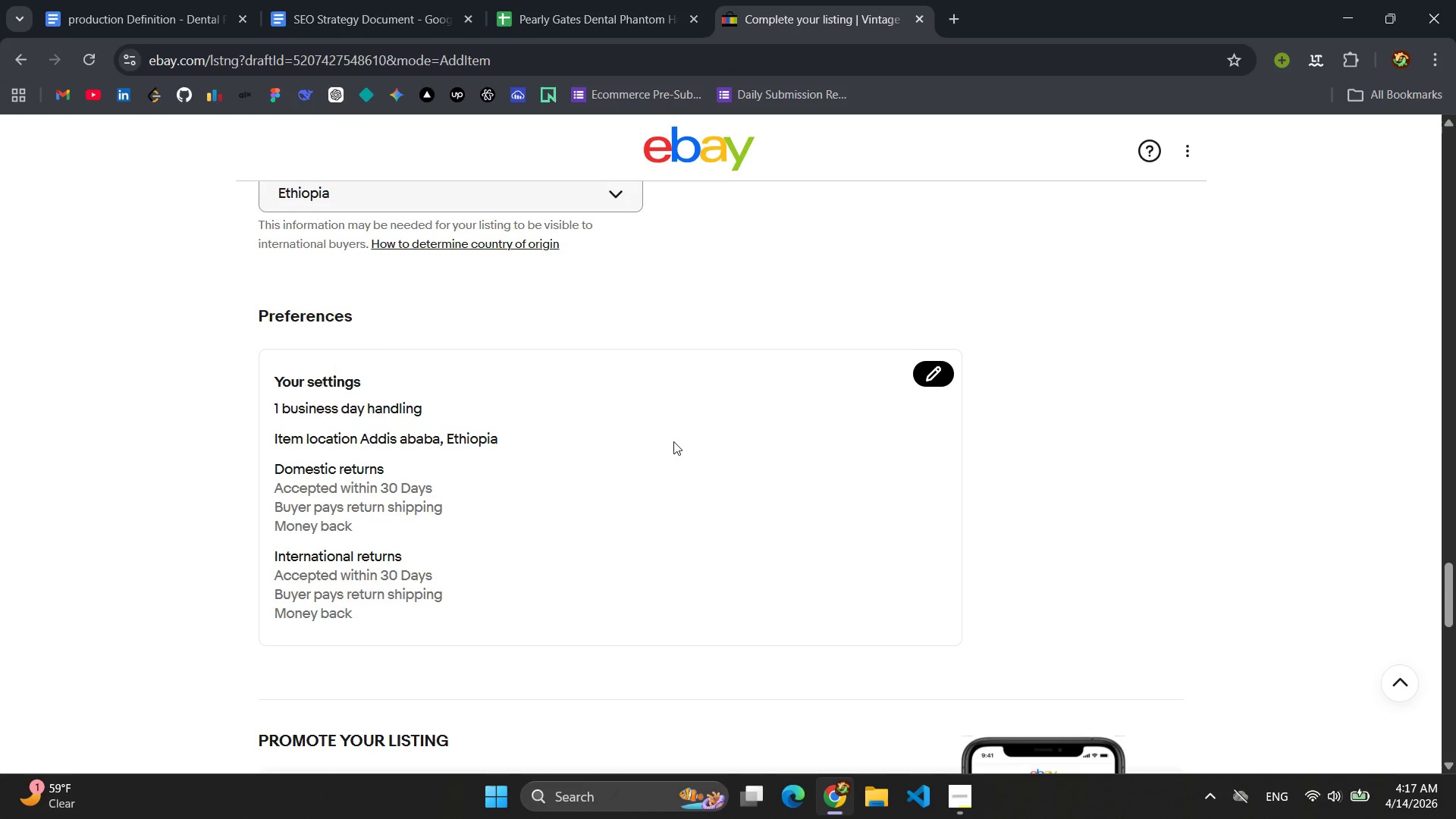 
scroll: coordinate [673, 441], scroll_direction: down, amount: 6.0
 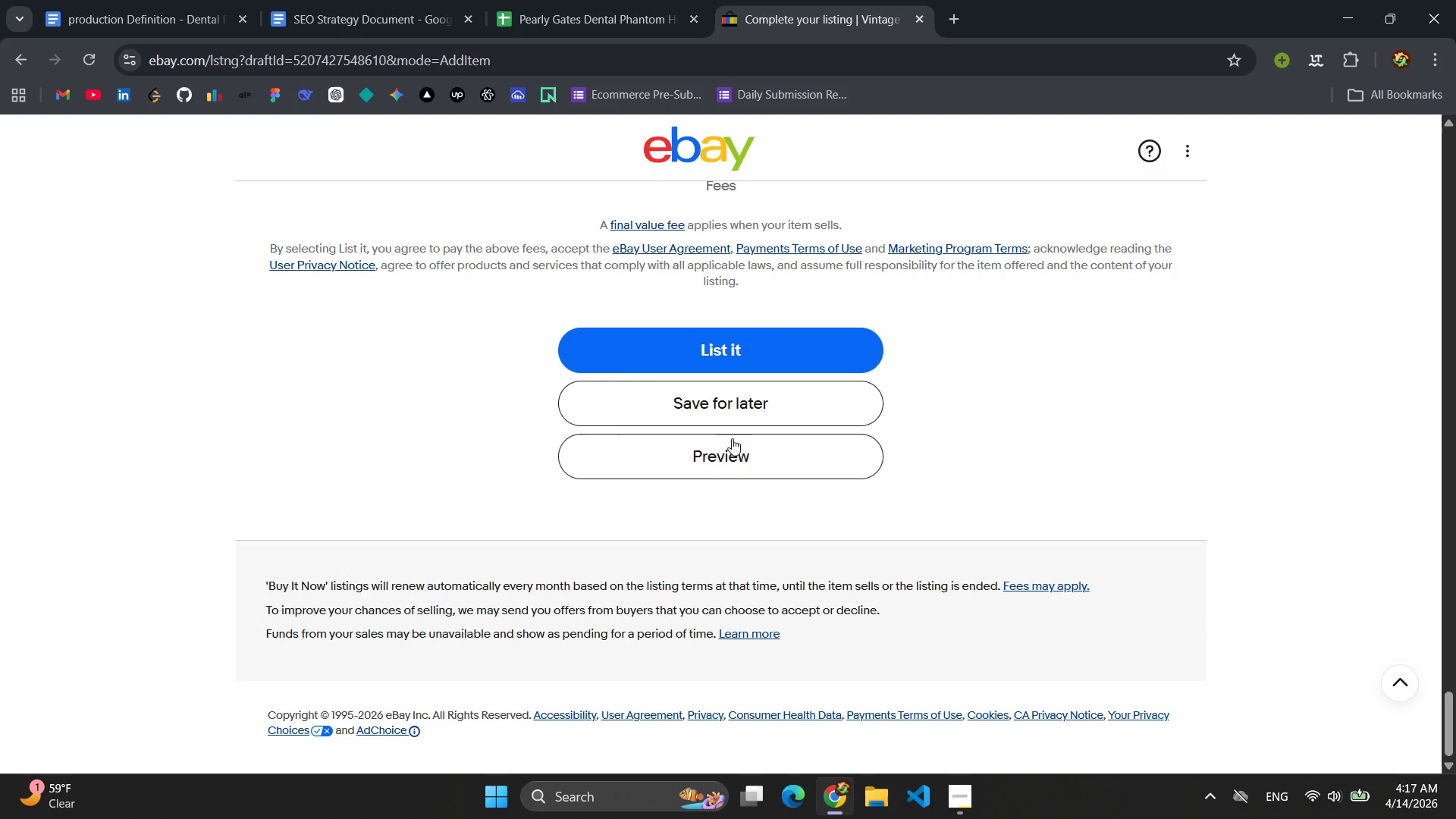 
scroll: coordinate [774, 410], scroll_direction: up, amount: 60.0
 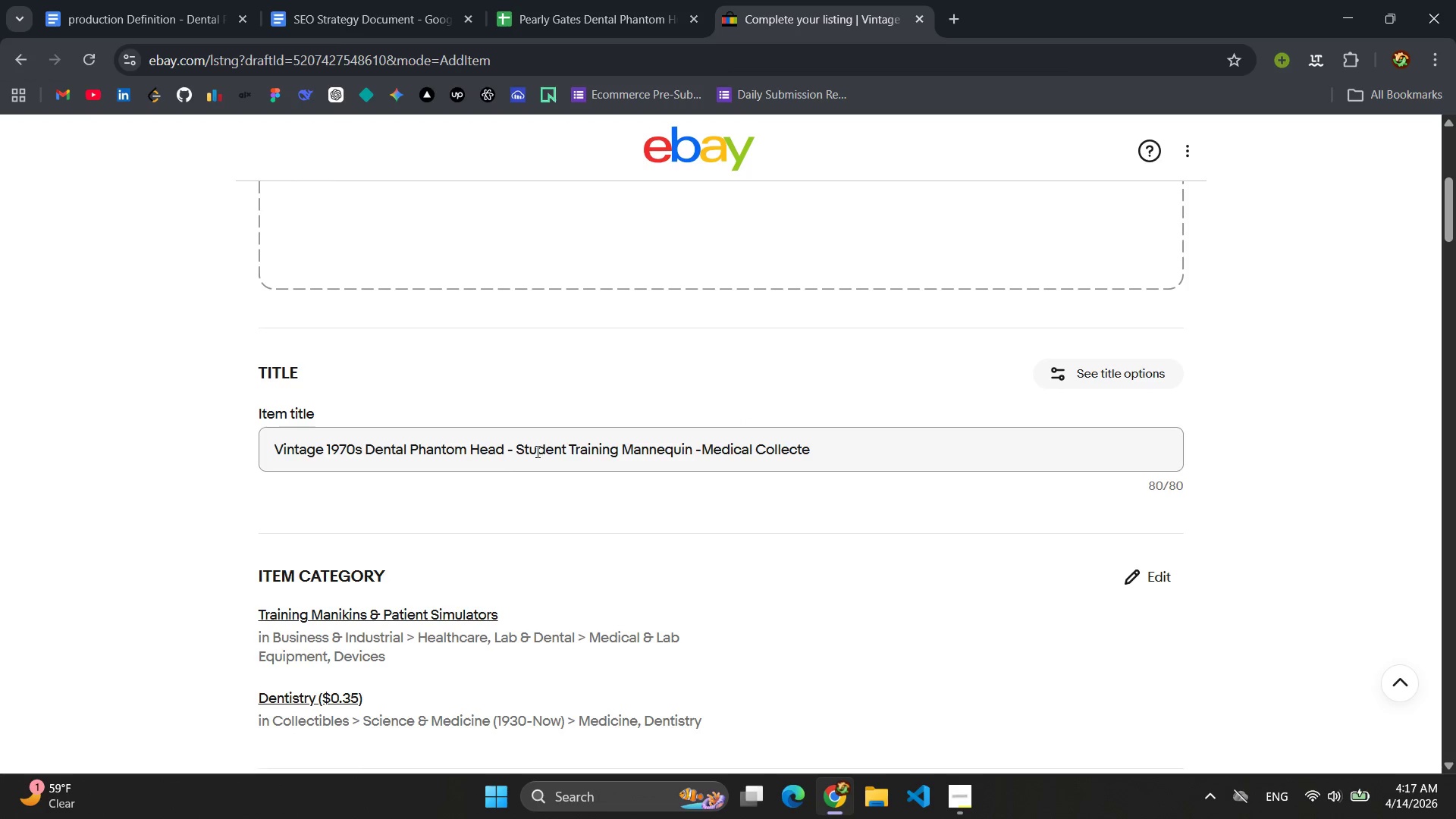 
left_click_drag(start_coordinate=[504, 450], to_coordinate=[274, 453])
 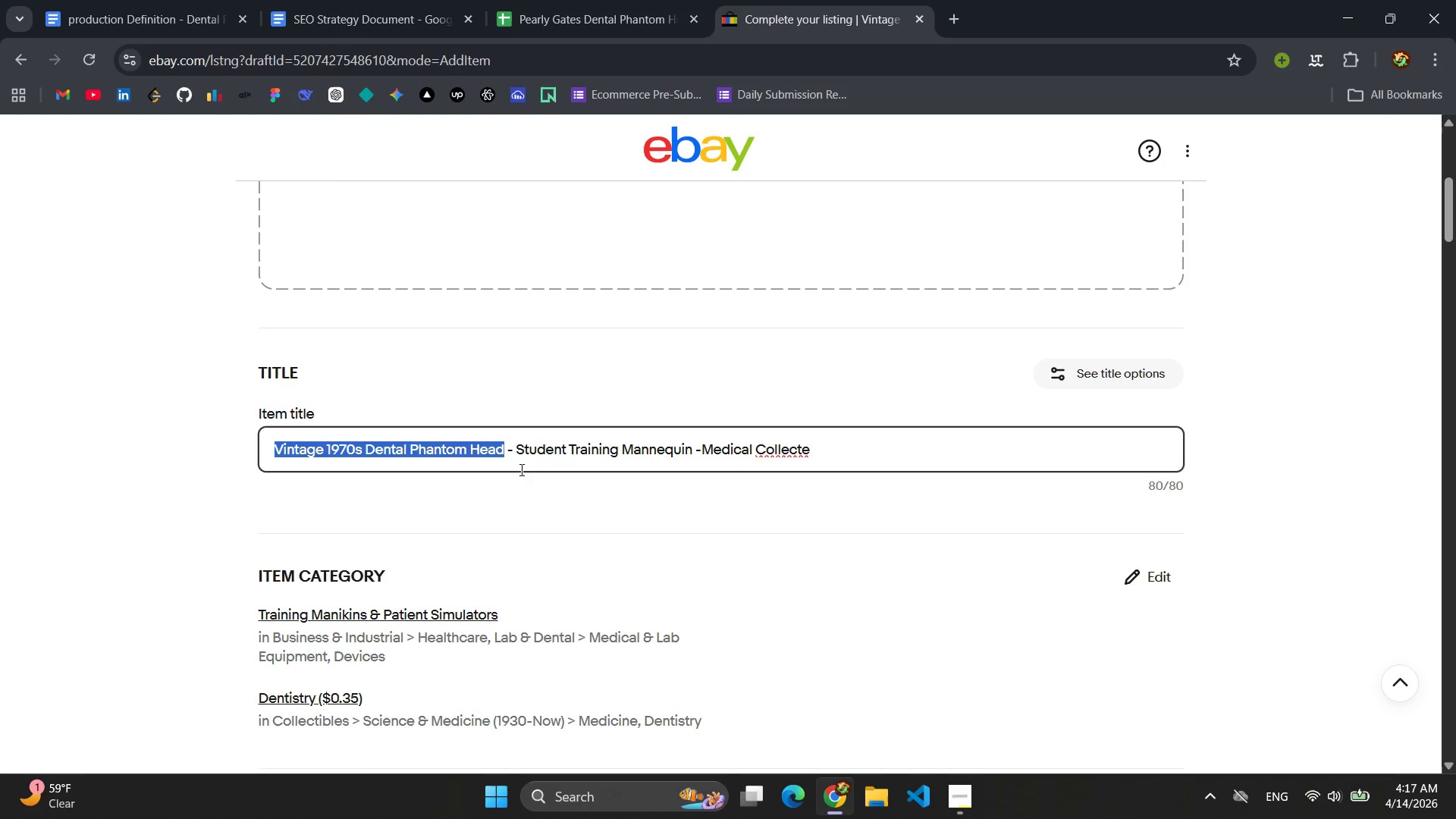 
key(Control+C)
 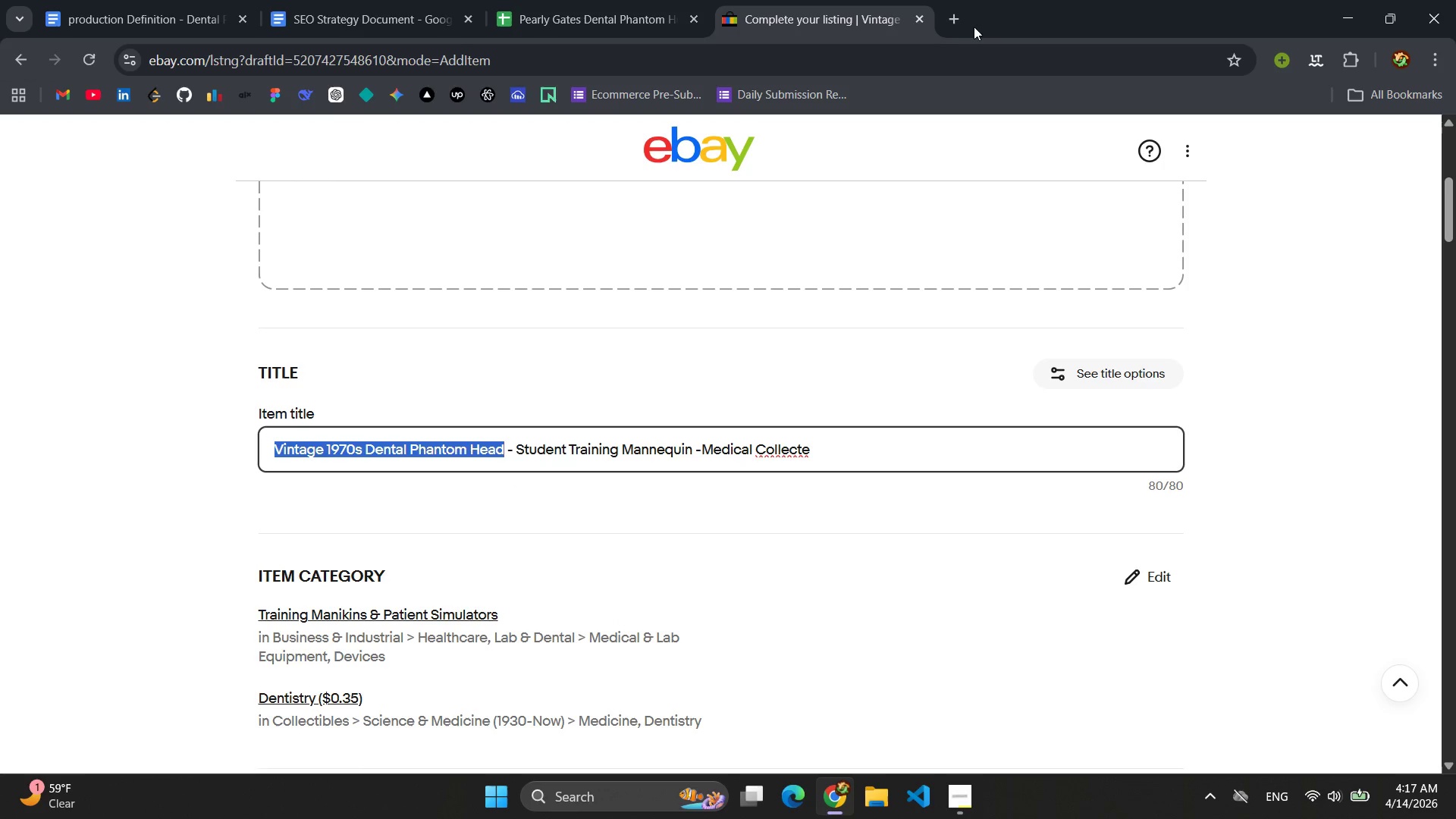 
left_click([959, 21])
 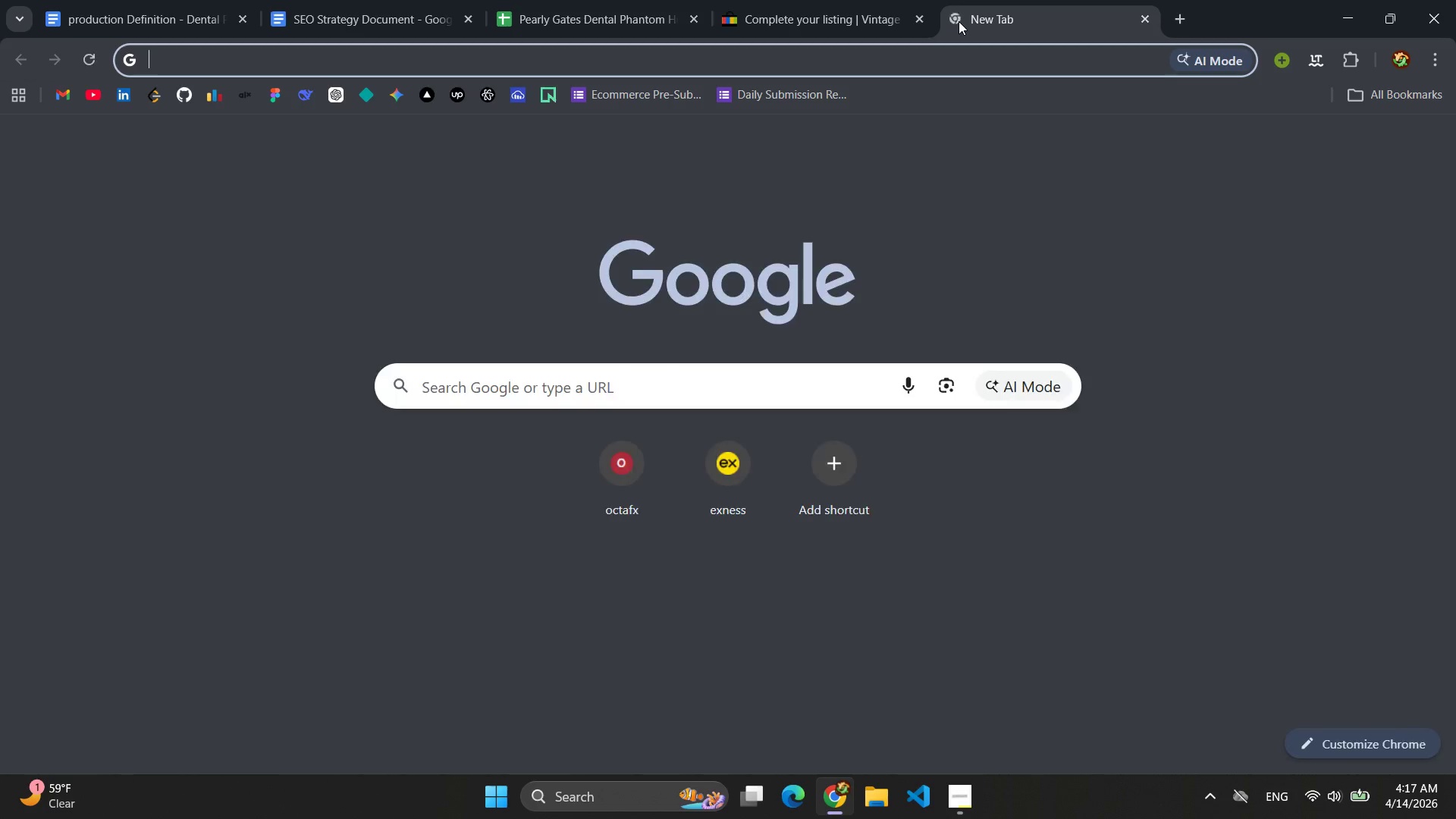 
key(Control+V)
 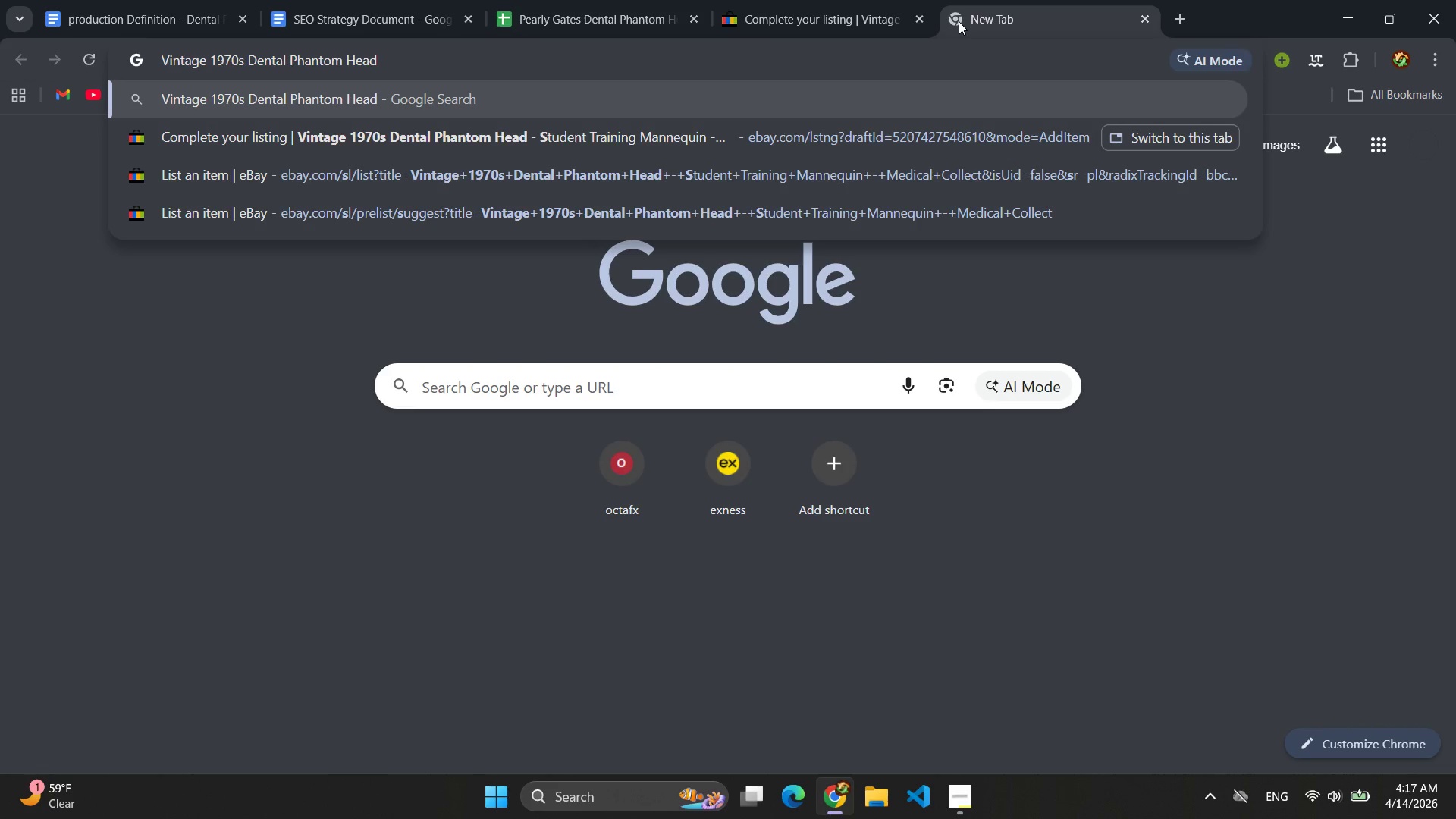 
key(Control+Enter)
 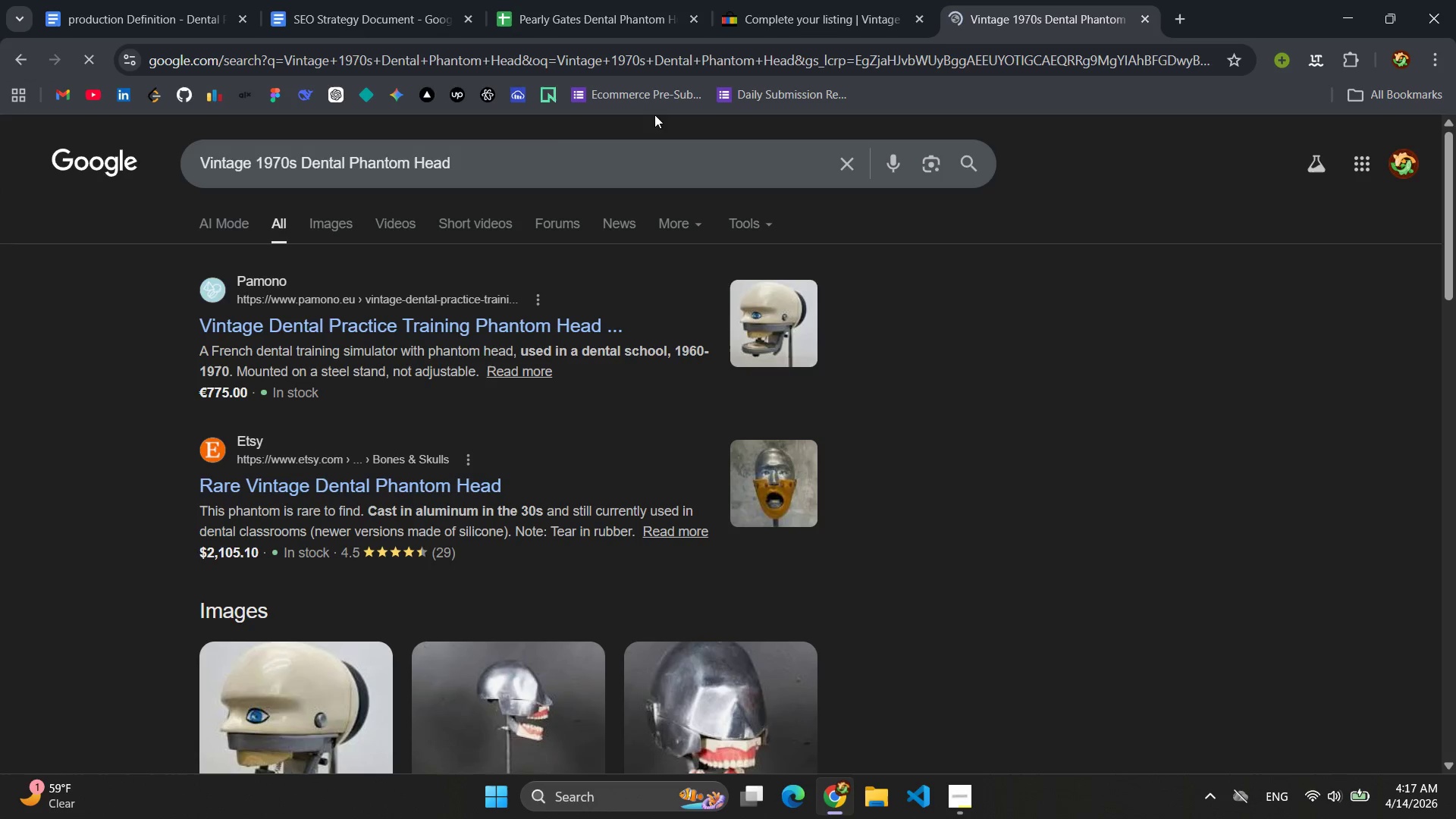 
left_click([344, 221])
 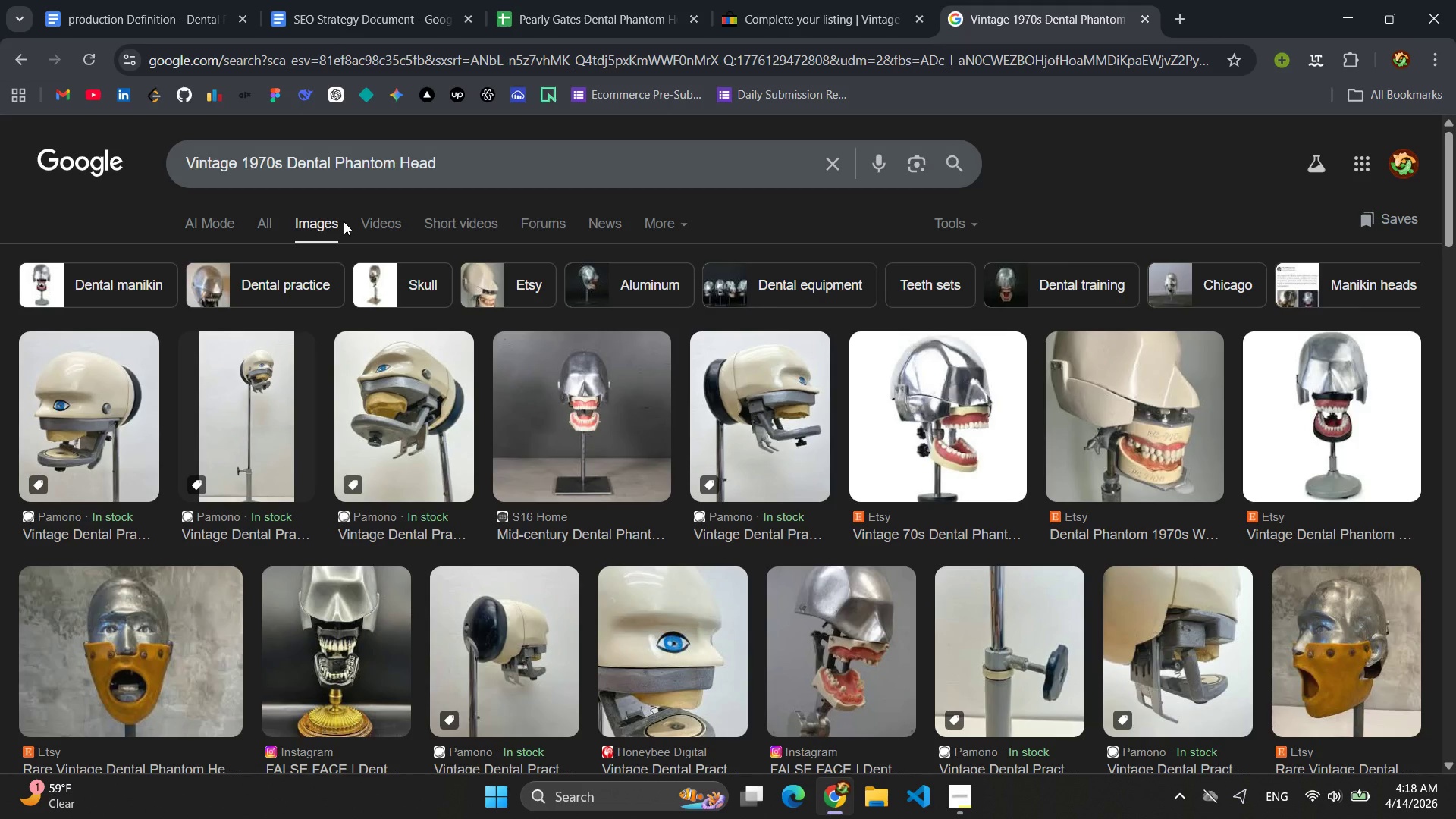 
left_click([930, 414])
 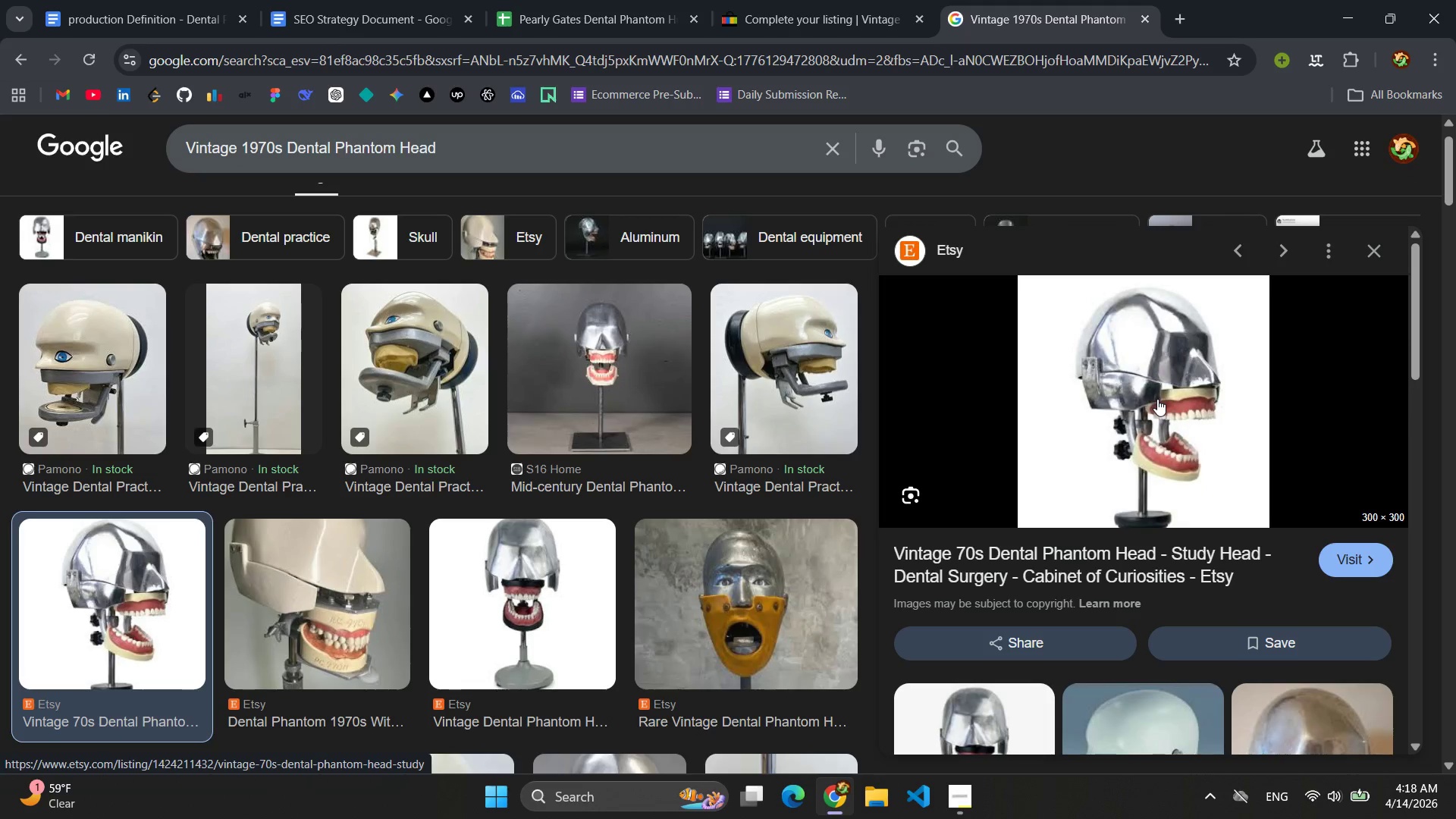 
right_click([1157, 399])
 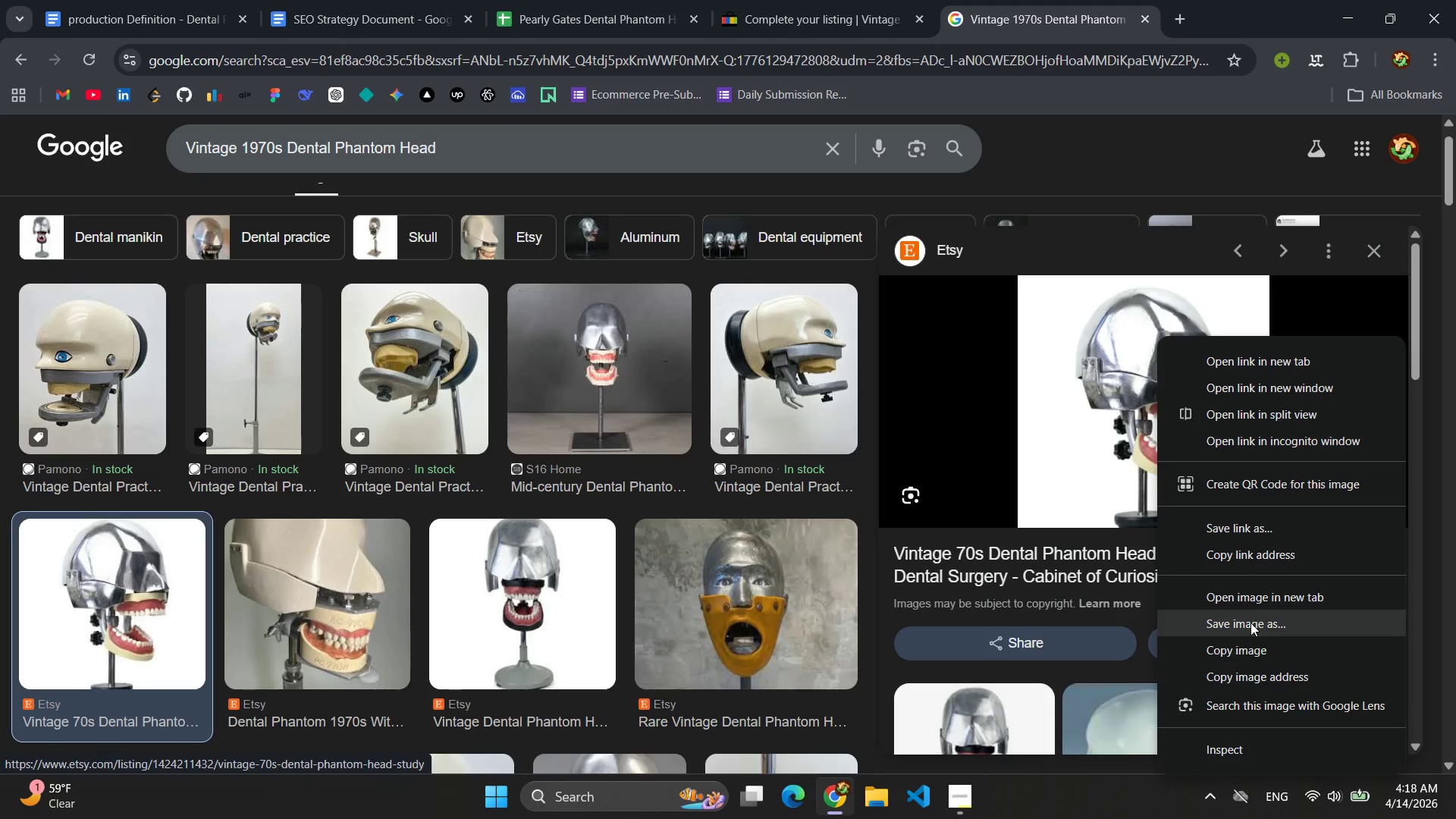 
left_click([1250, 628])
 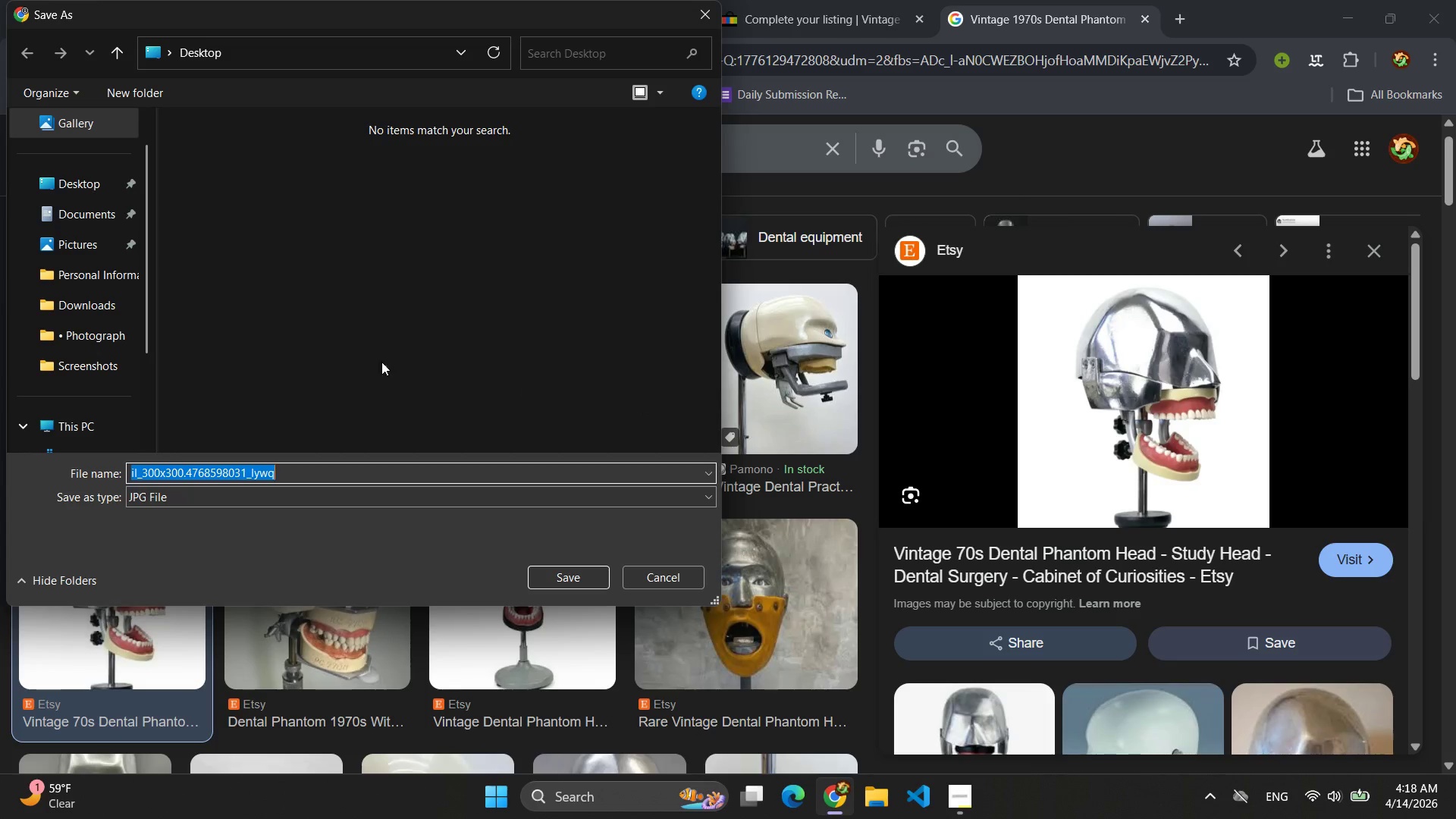 
left_click([83, 174])
 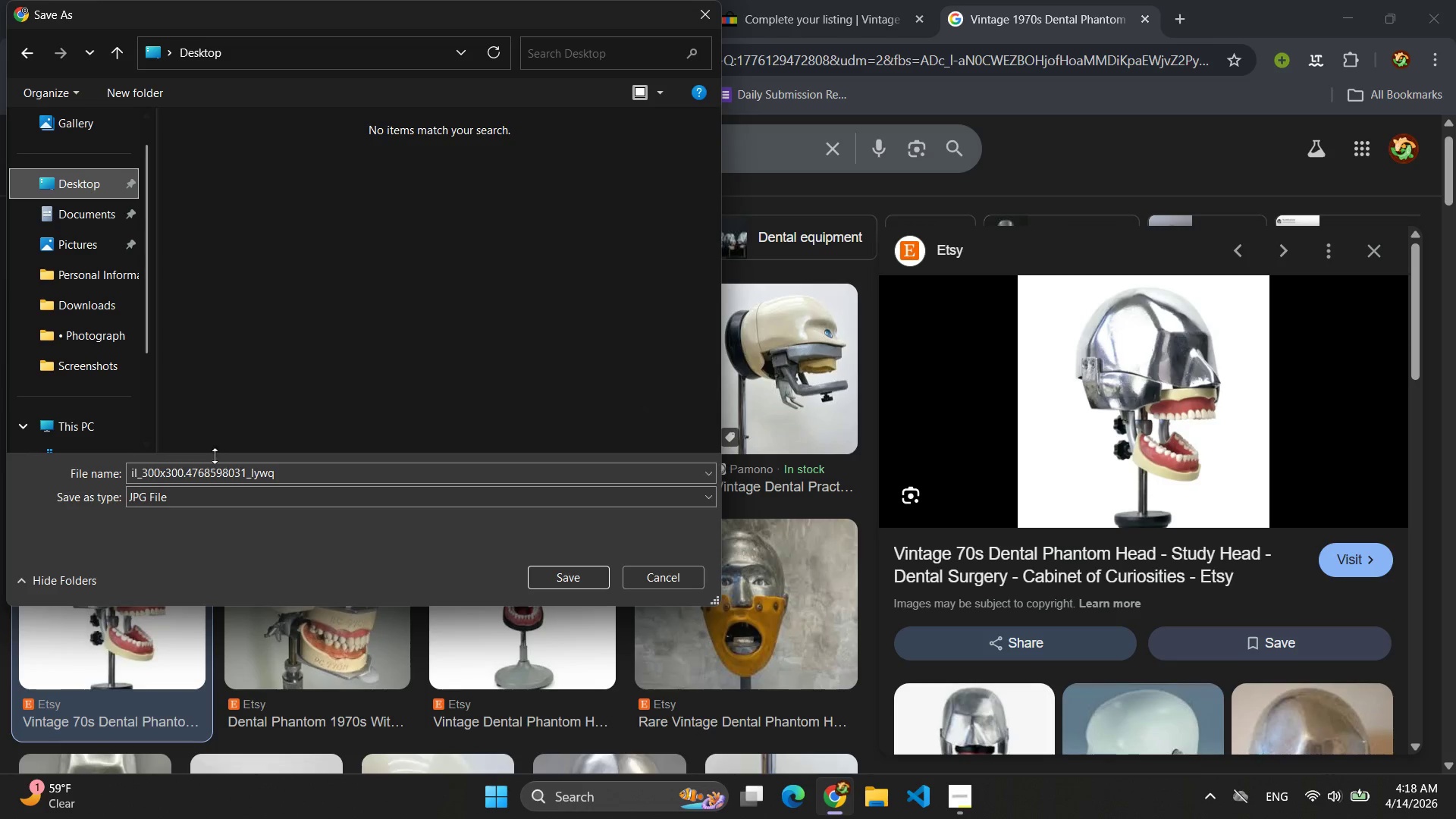 
left_click([212, 472])
 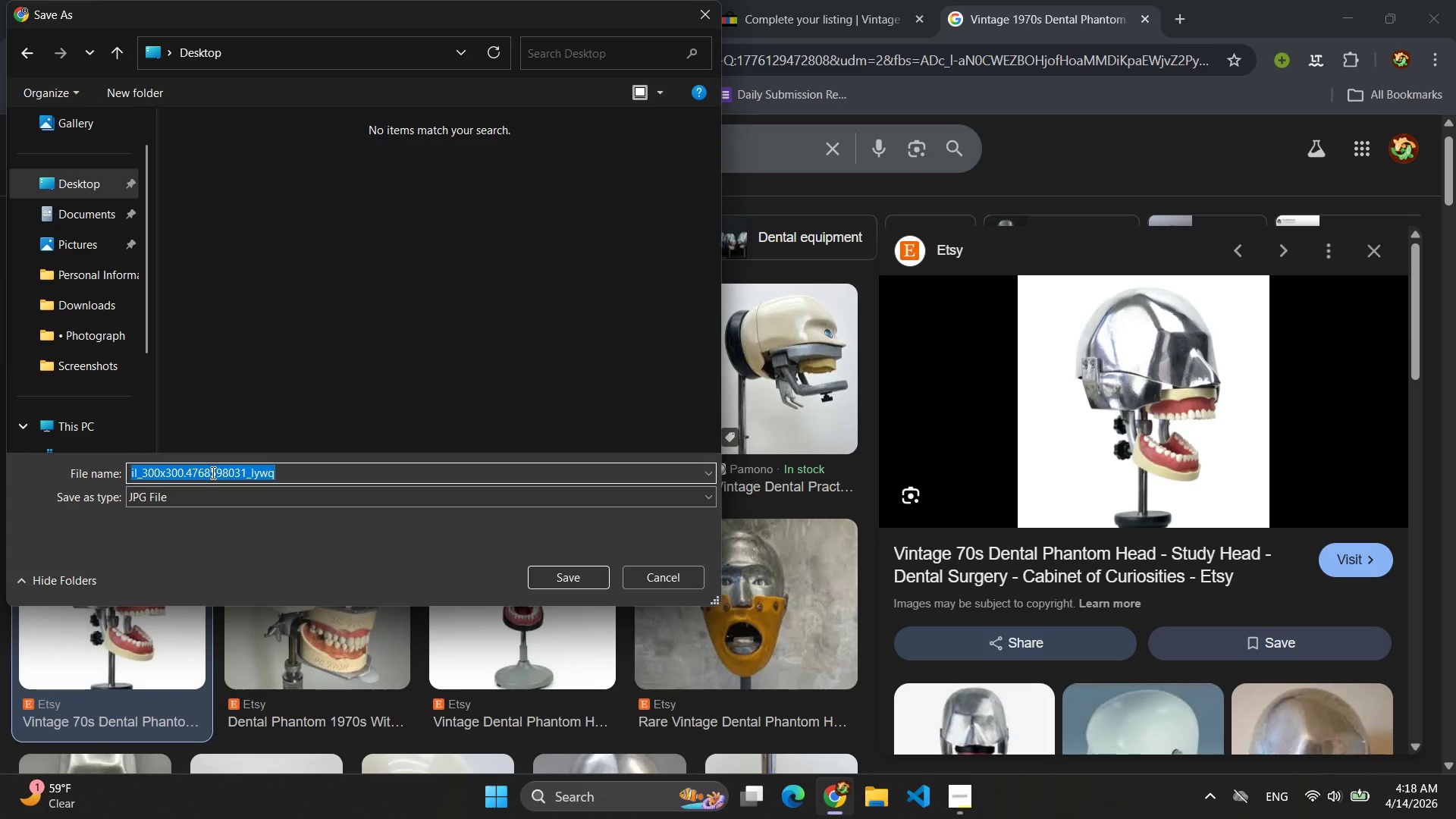 
type(basic)
 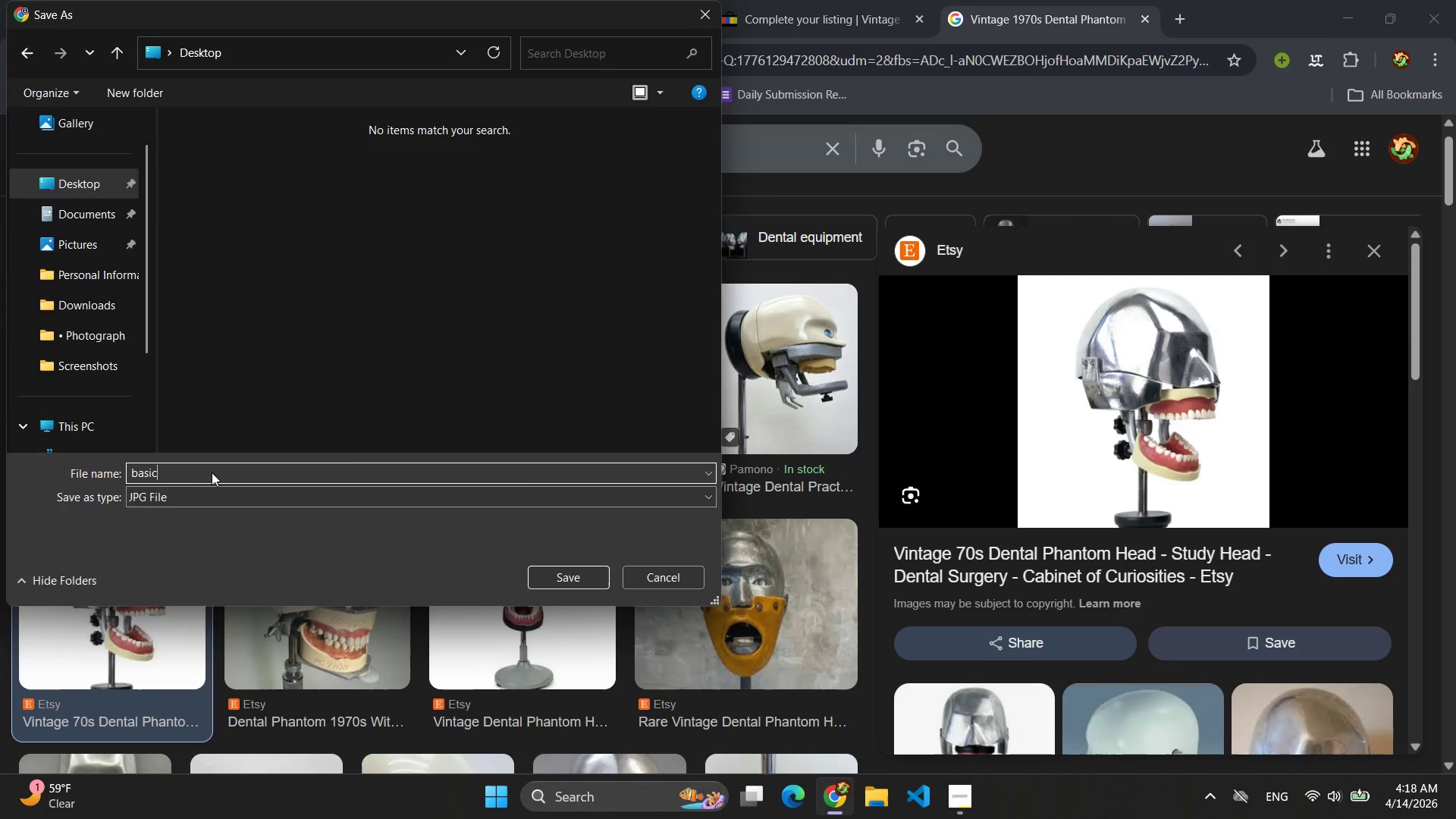 
key(Enter)
 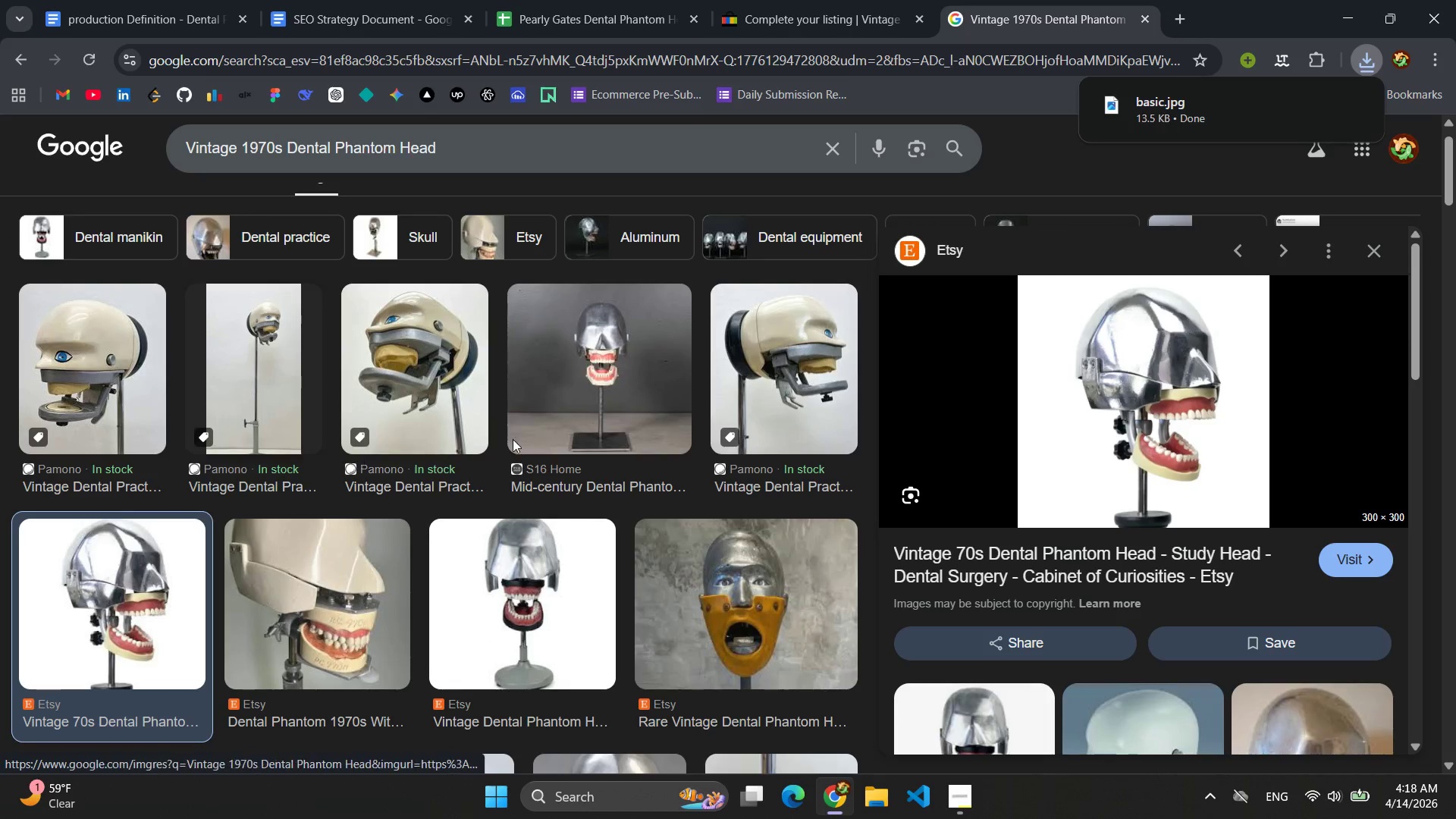 
scroll: coordinate [1124, 484], scroll_direction: down, amount: 4.0
 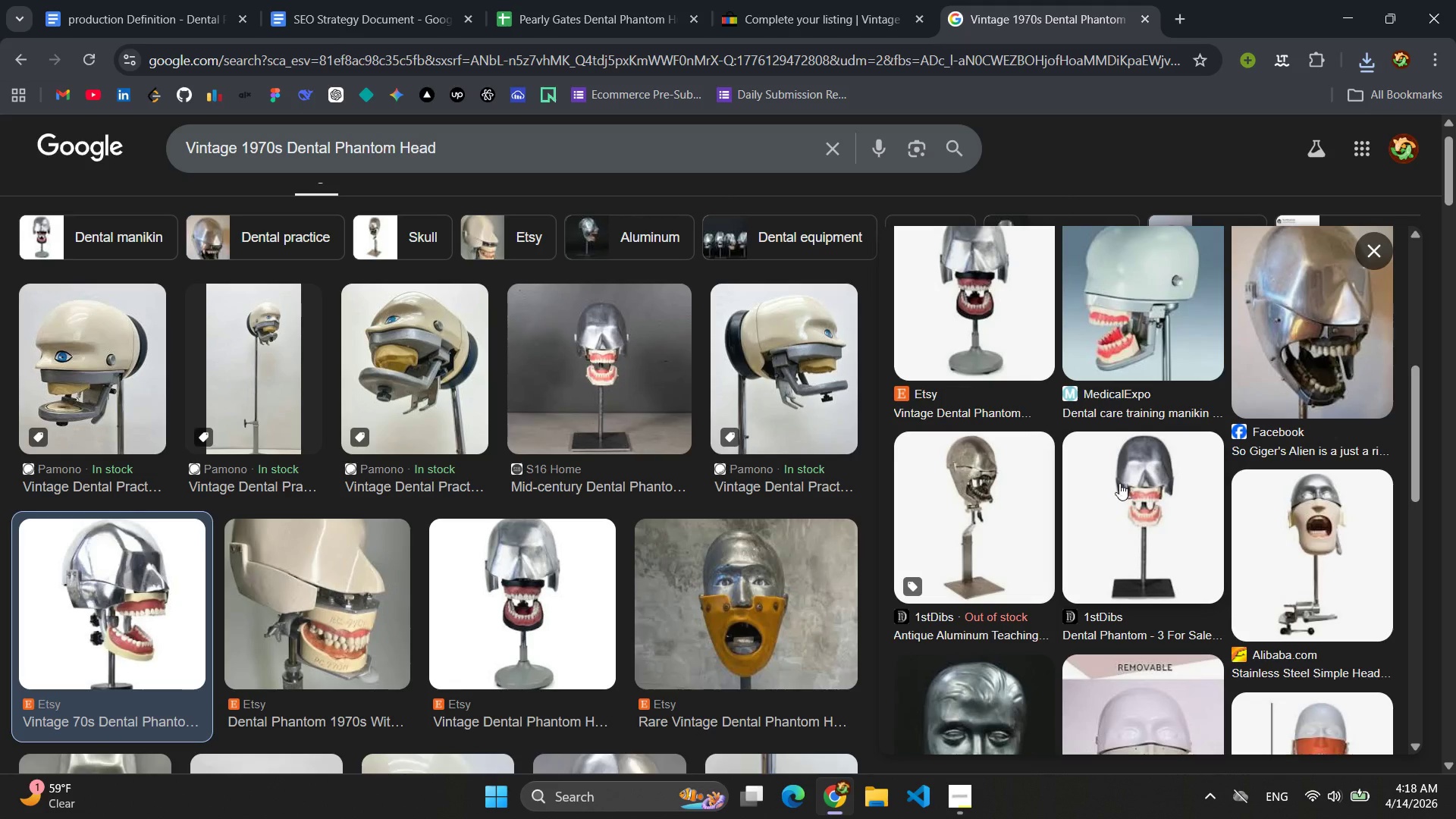 
left_click([482, 601])
 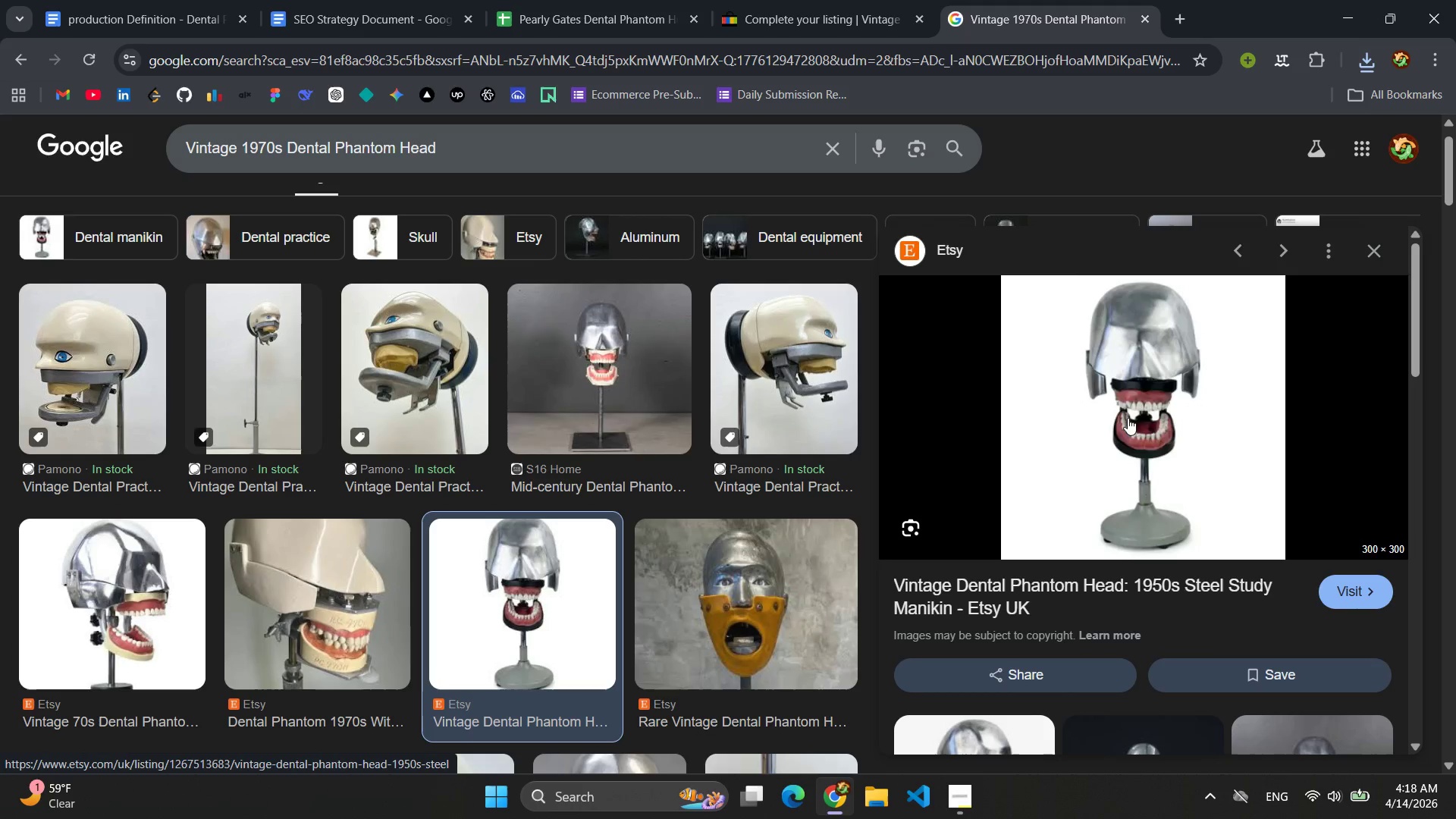 
right_click([1136, 414])
 